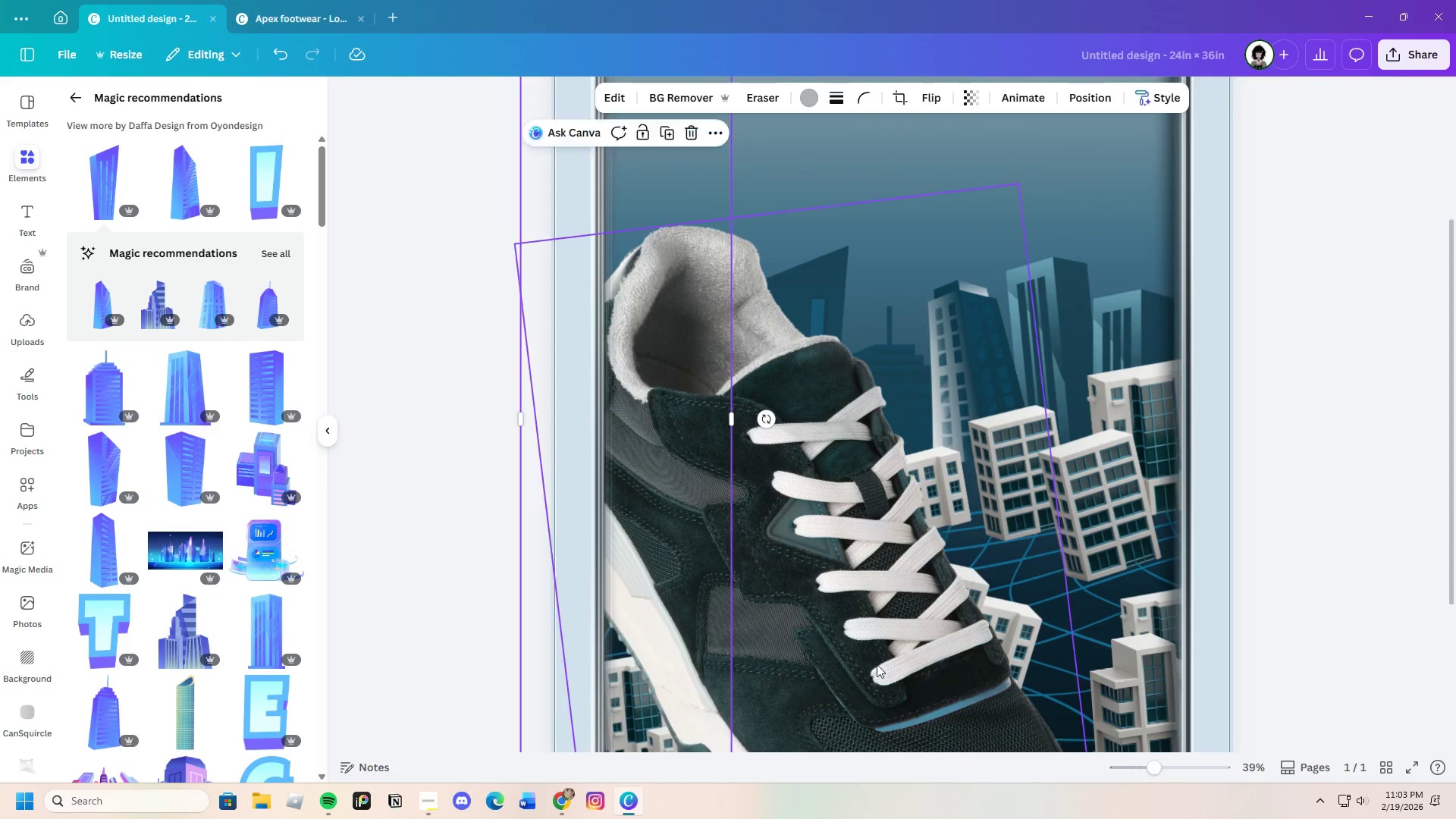 
scroll: coordinate [876, 664], scroll_direction: down, amount: 4.0
 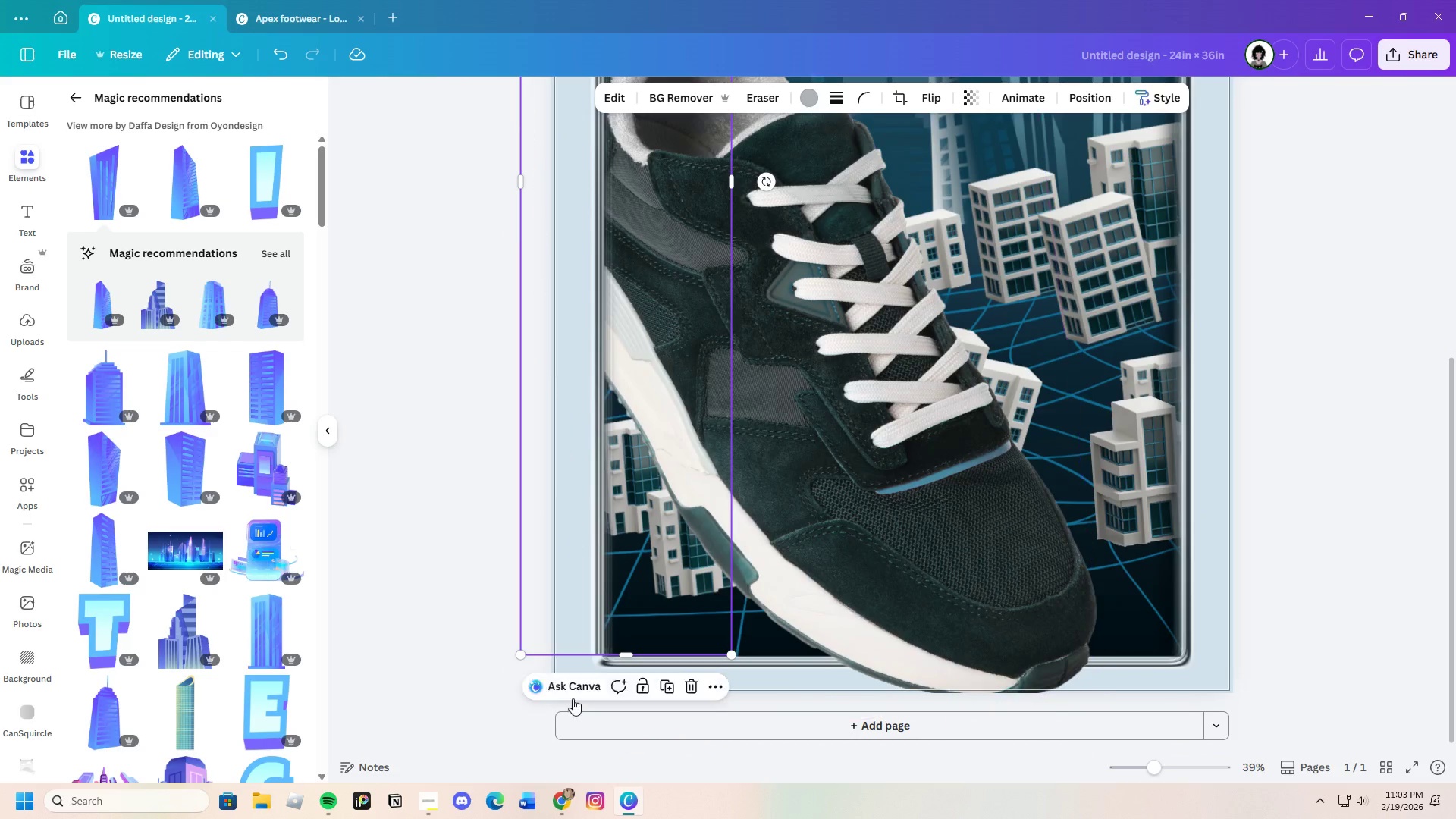 
left_click([543, 667])
 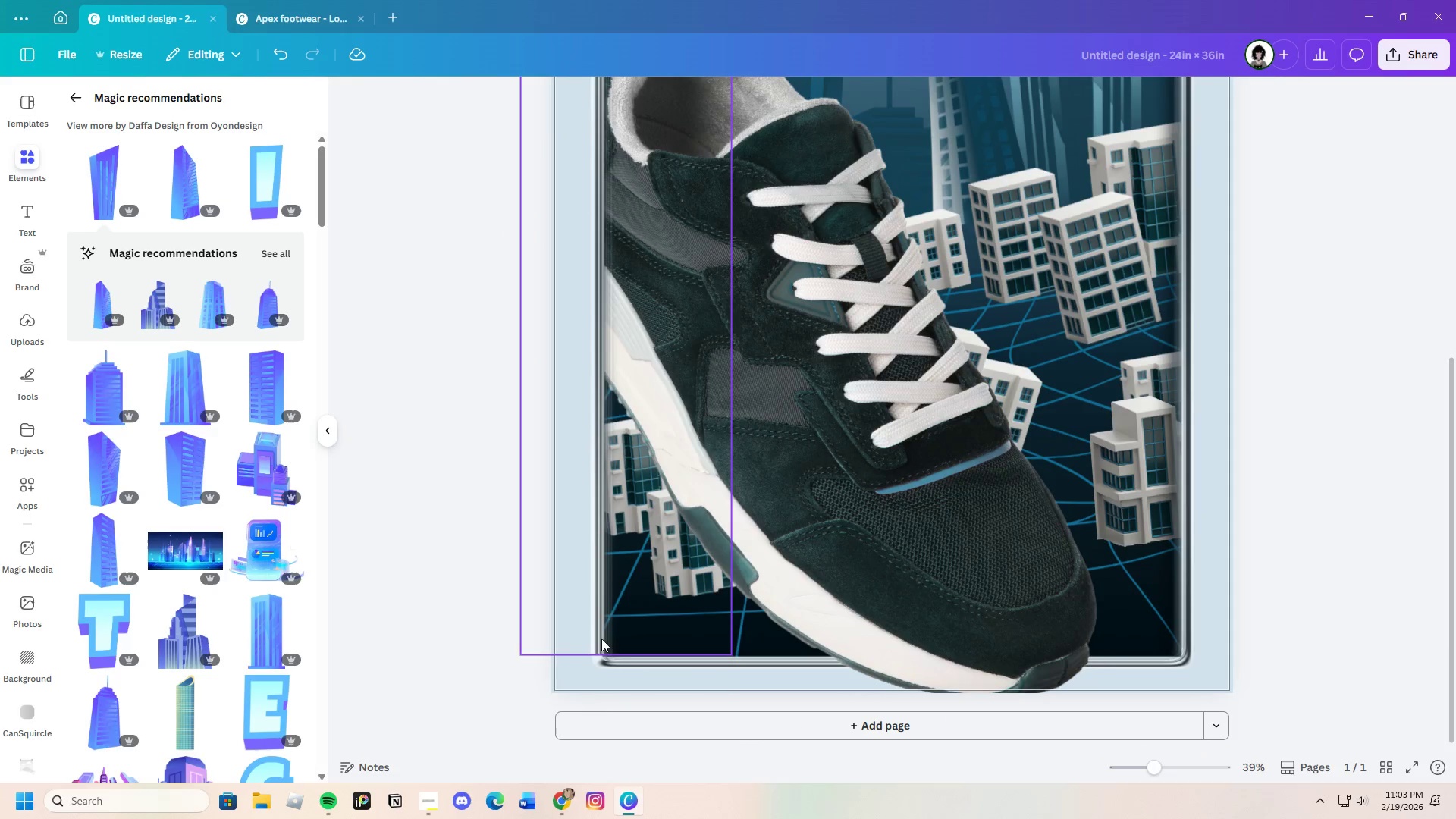 
left_click([613, 629])
 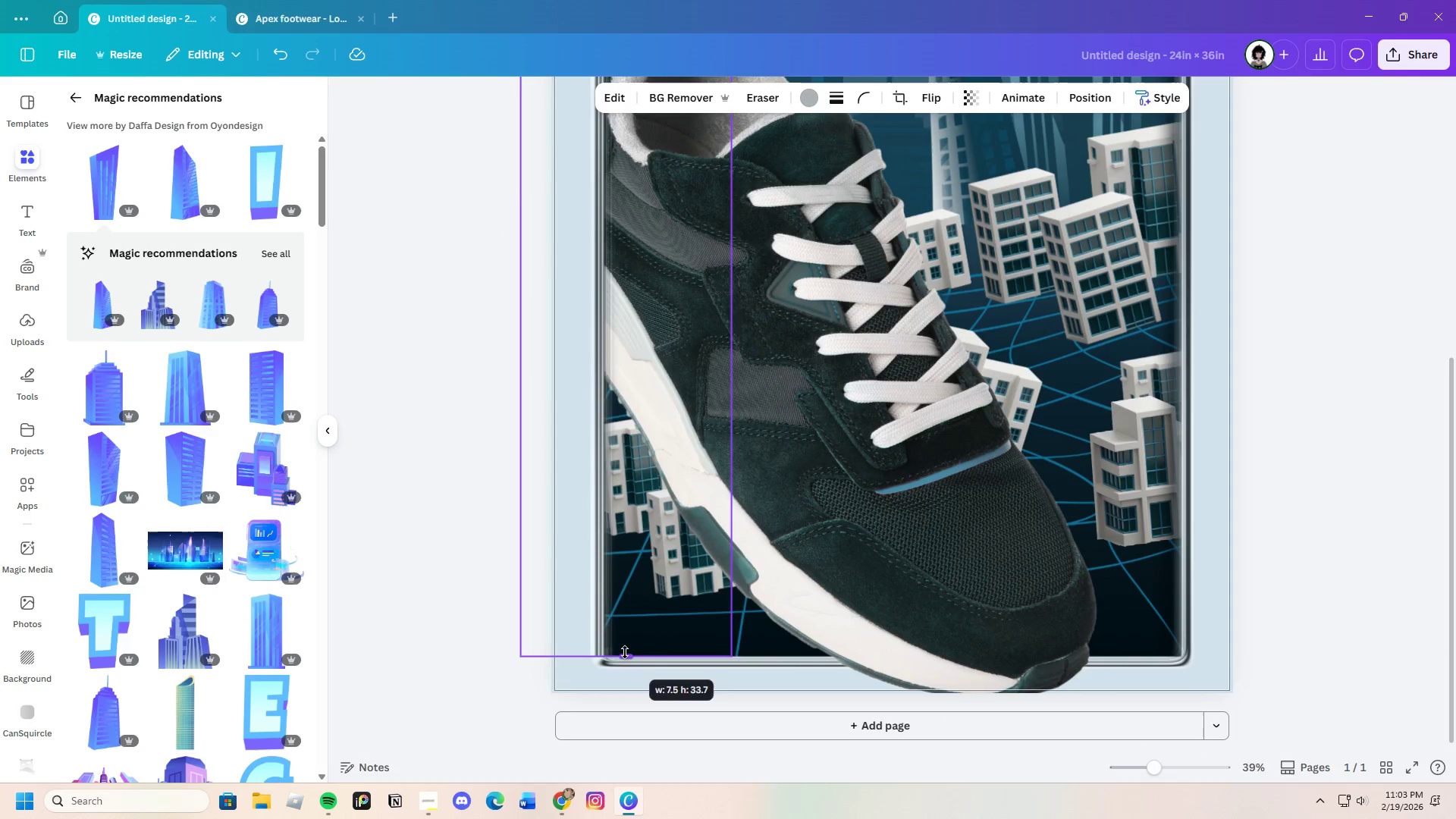 
wait(5.06)
 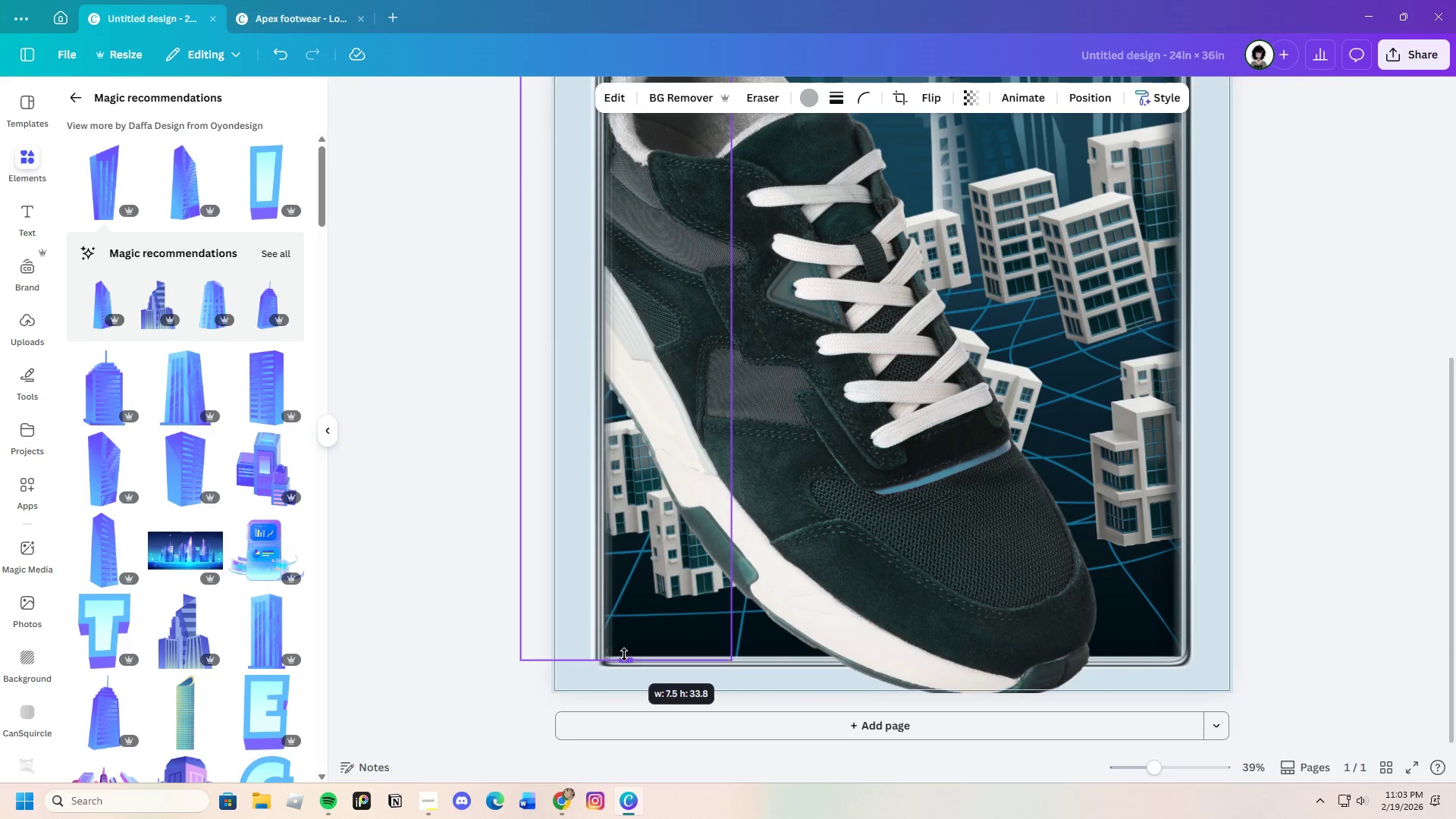 
left_click([592, 605])
 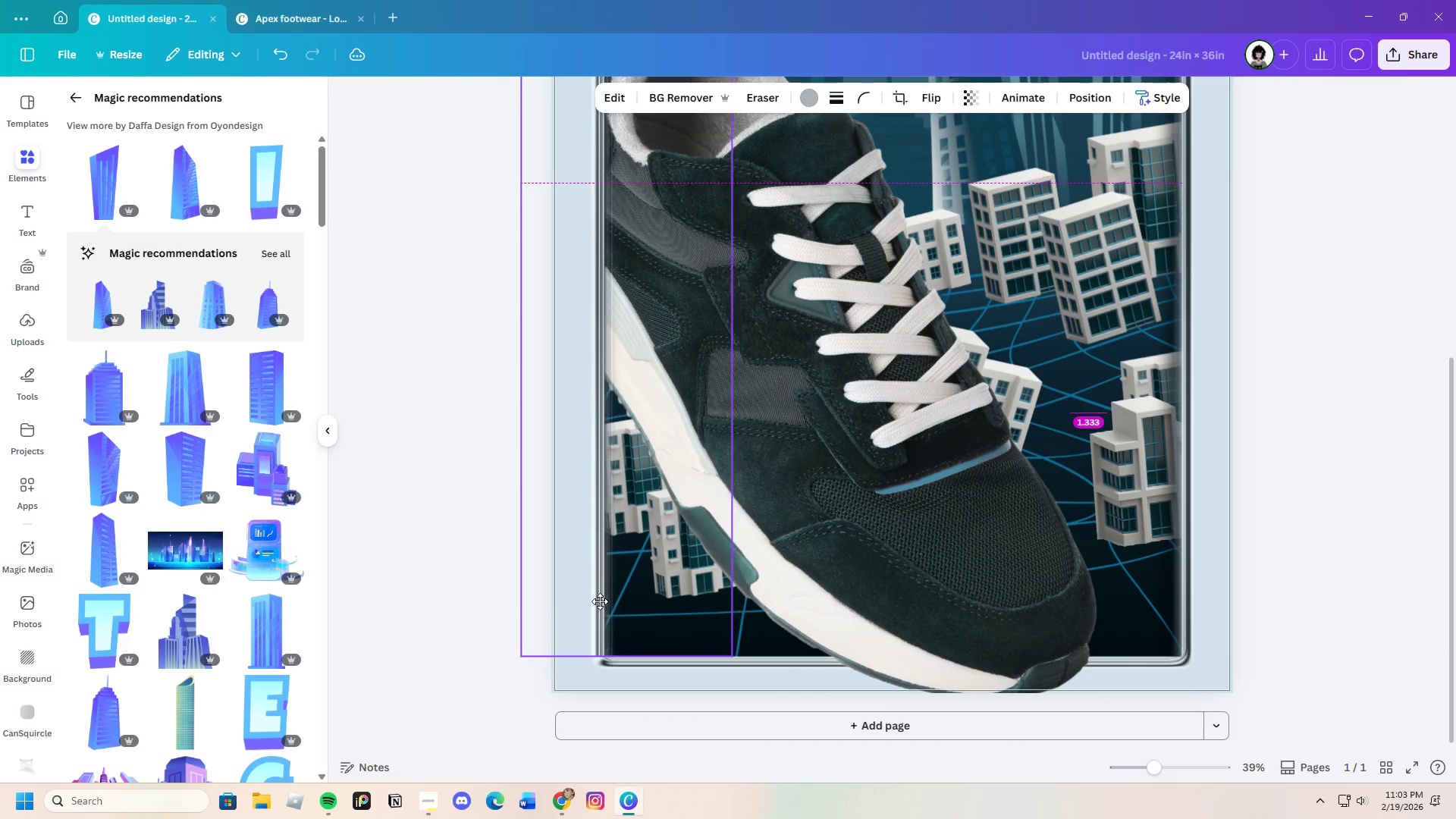 
left_click_drag(start_coordinate=[456, 630], to_coordinate=[460, 630])
 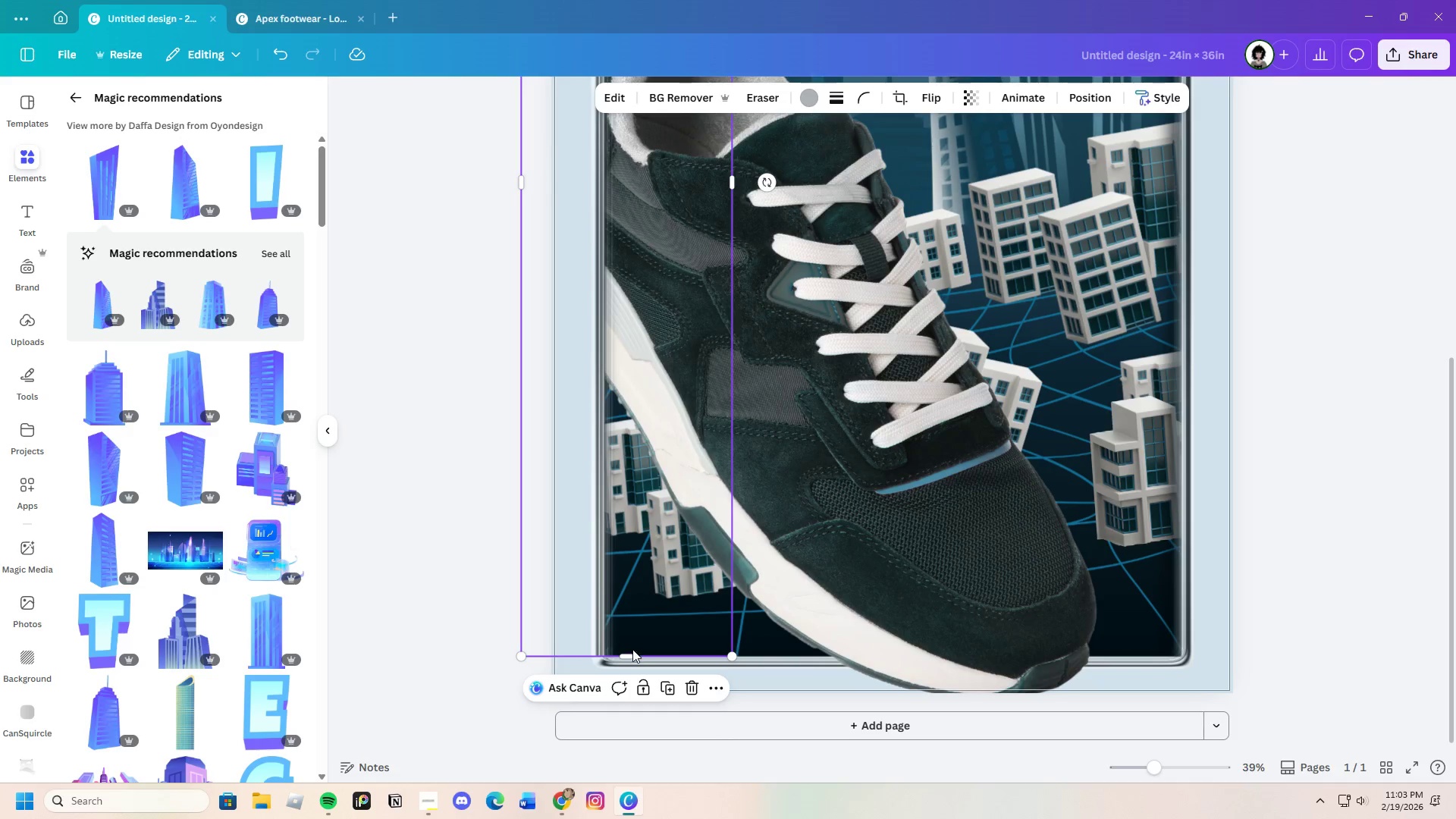 
left_click_drag(start_coordinate=[627, 652], to_coordinate=[654, 648])
 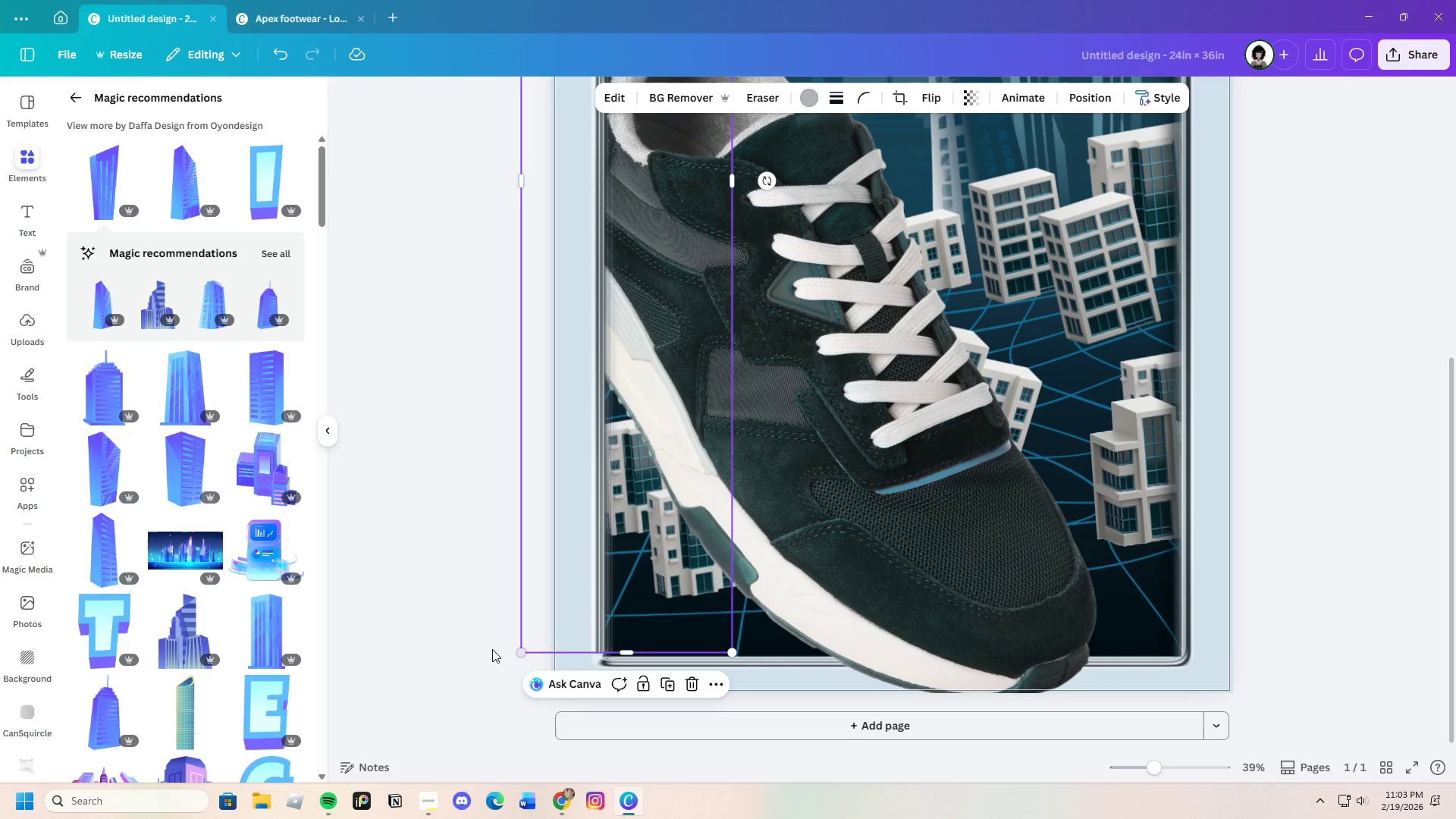 
left_click([492, 649])
 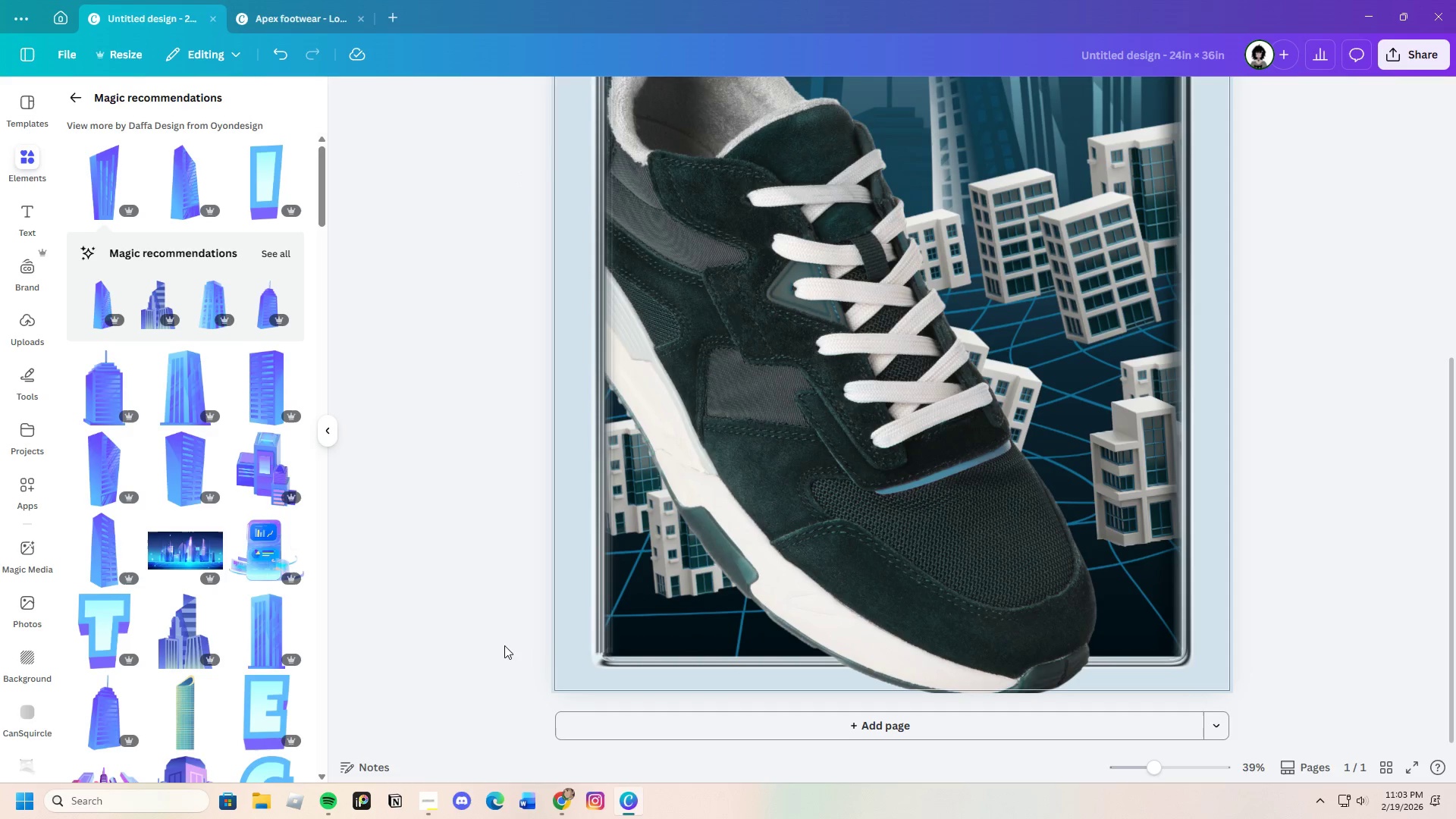 
scroll: coordinate [567, 601], scroll_direction: up, amount: 6.0
 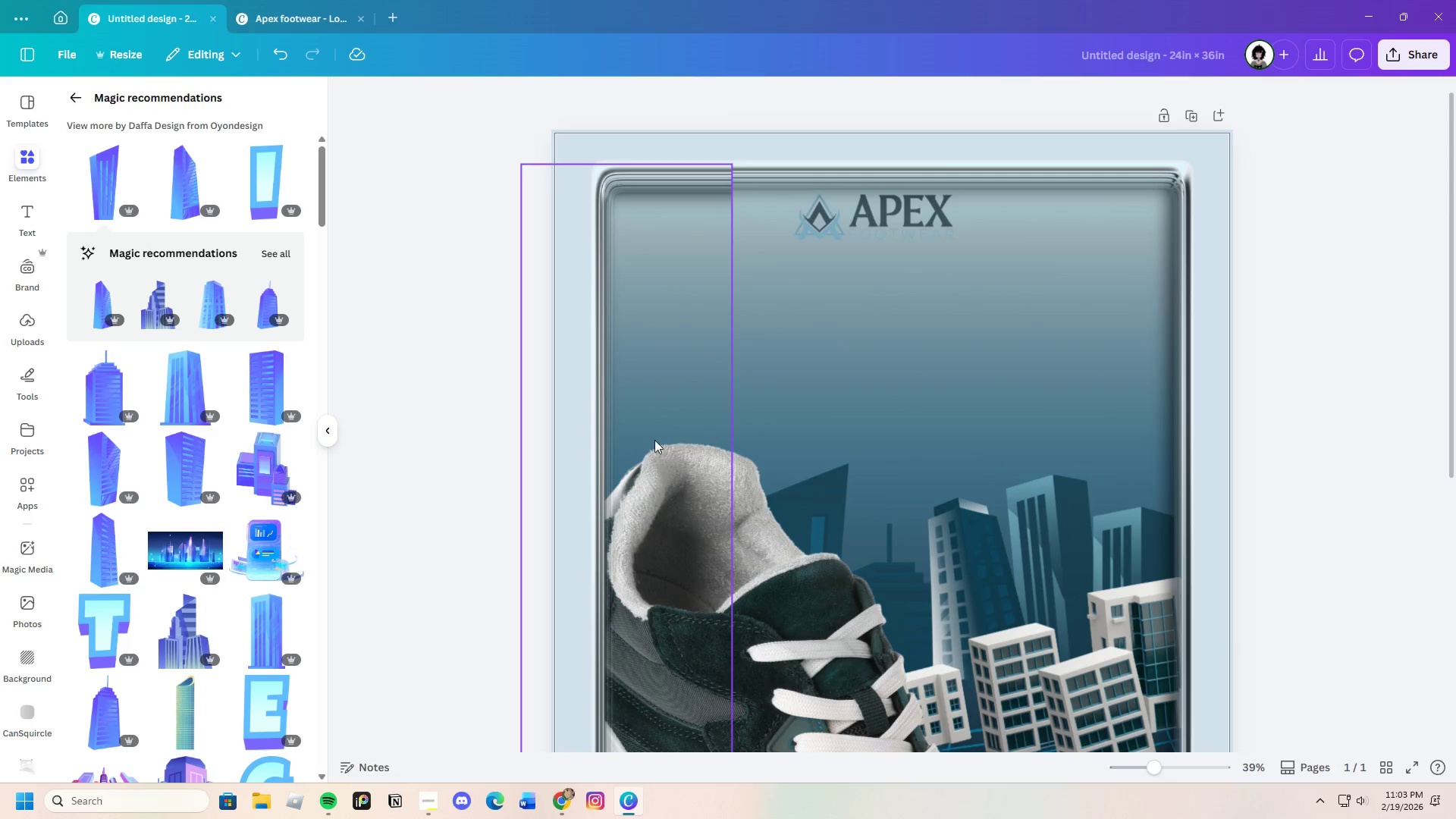 
left_click([663, 409])
 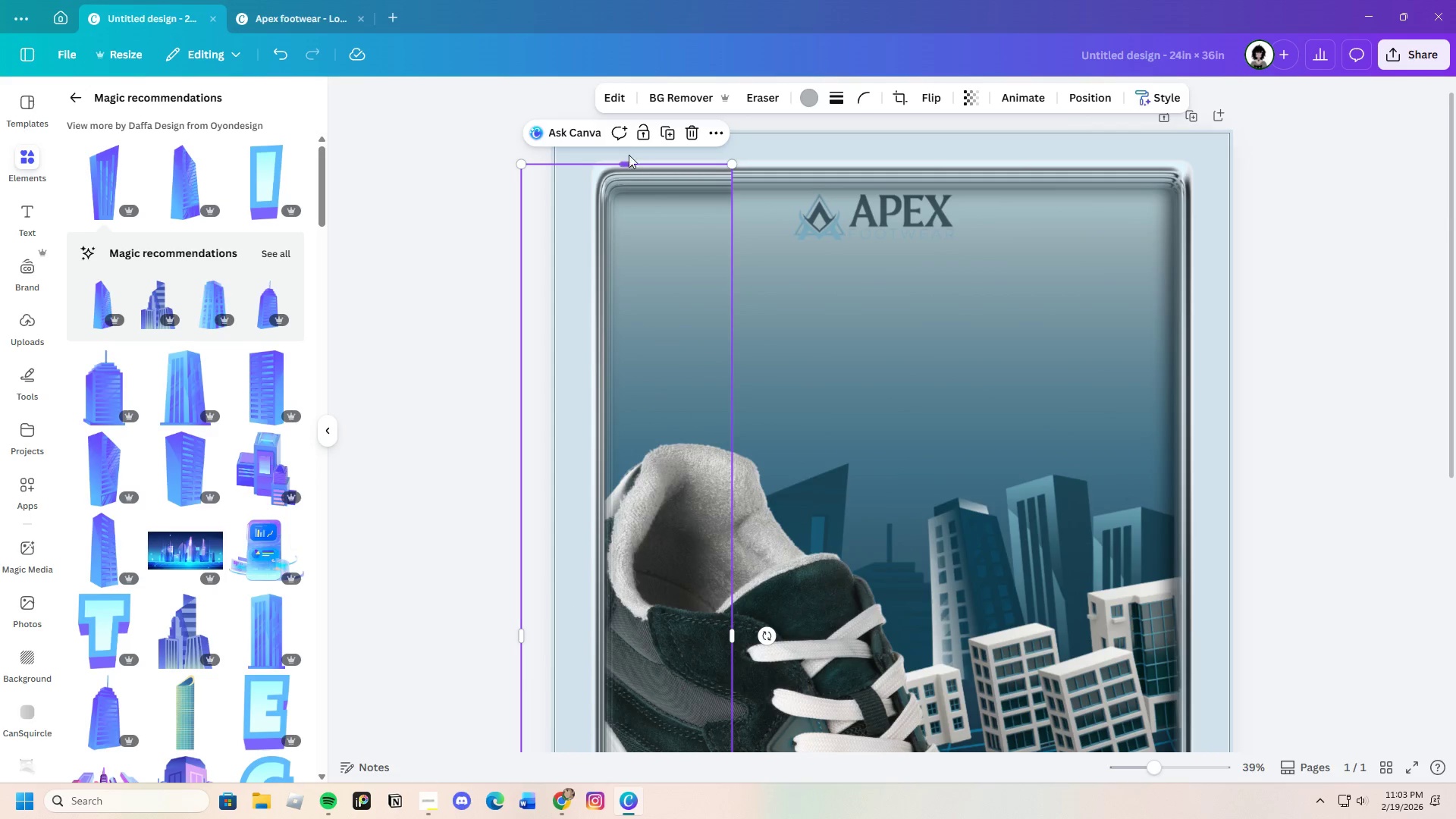 
left_click_drag(start_coordinate=[629, 162], to_coordinate=[639, 150])
 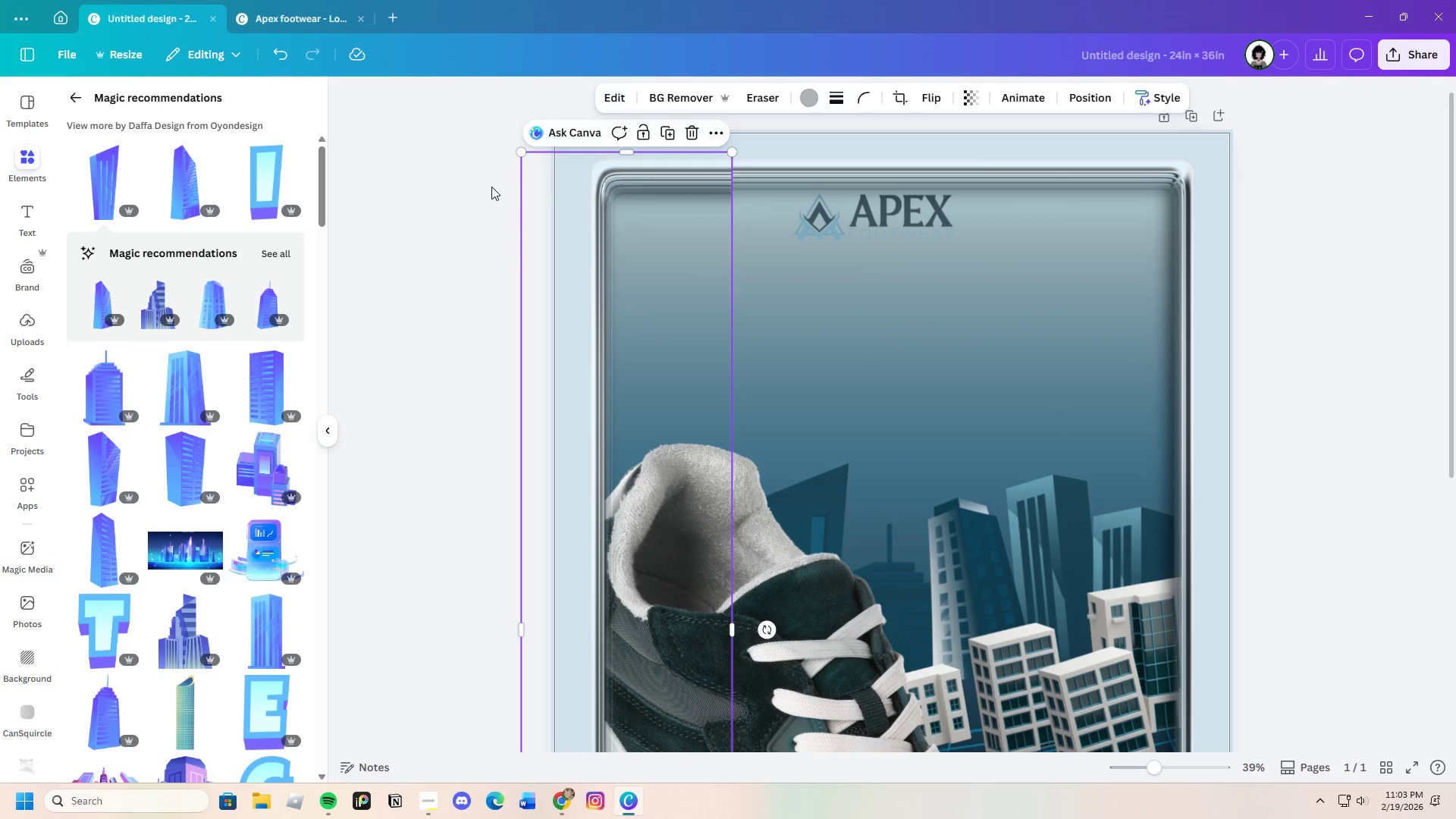 
left_click([491, 187])
 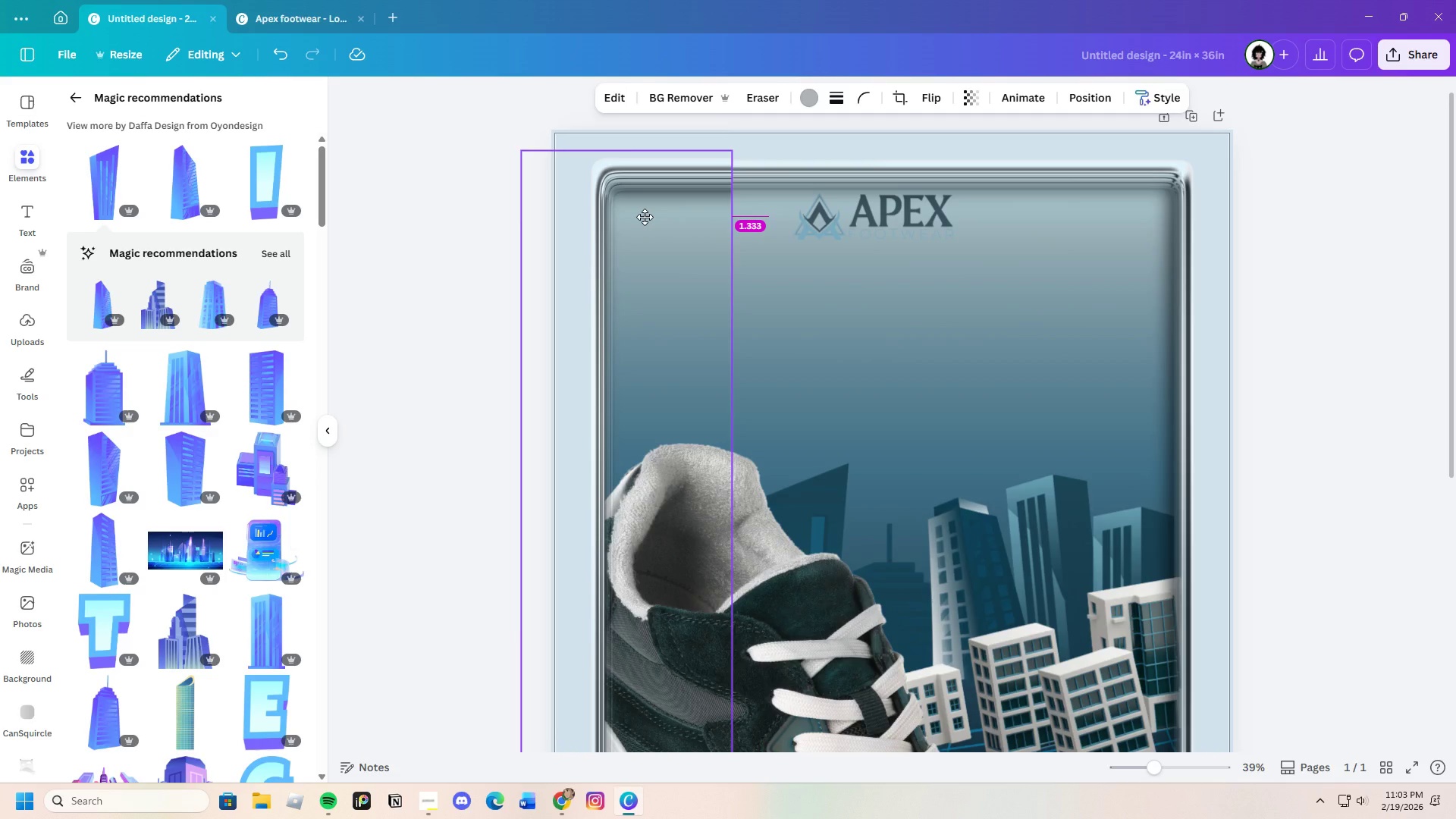 
wait(5.67)
 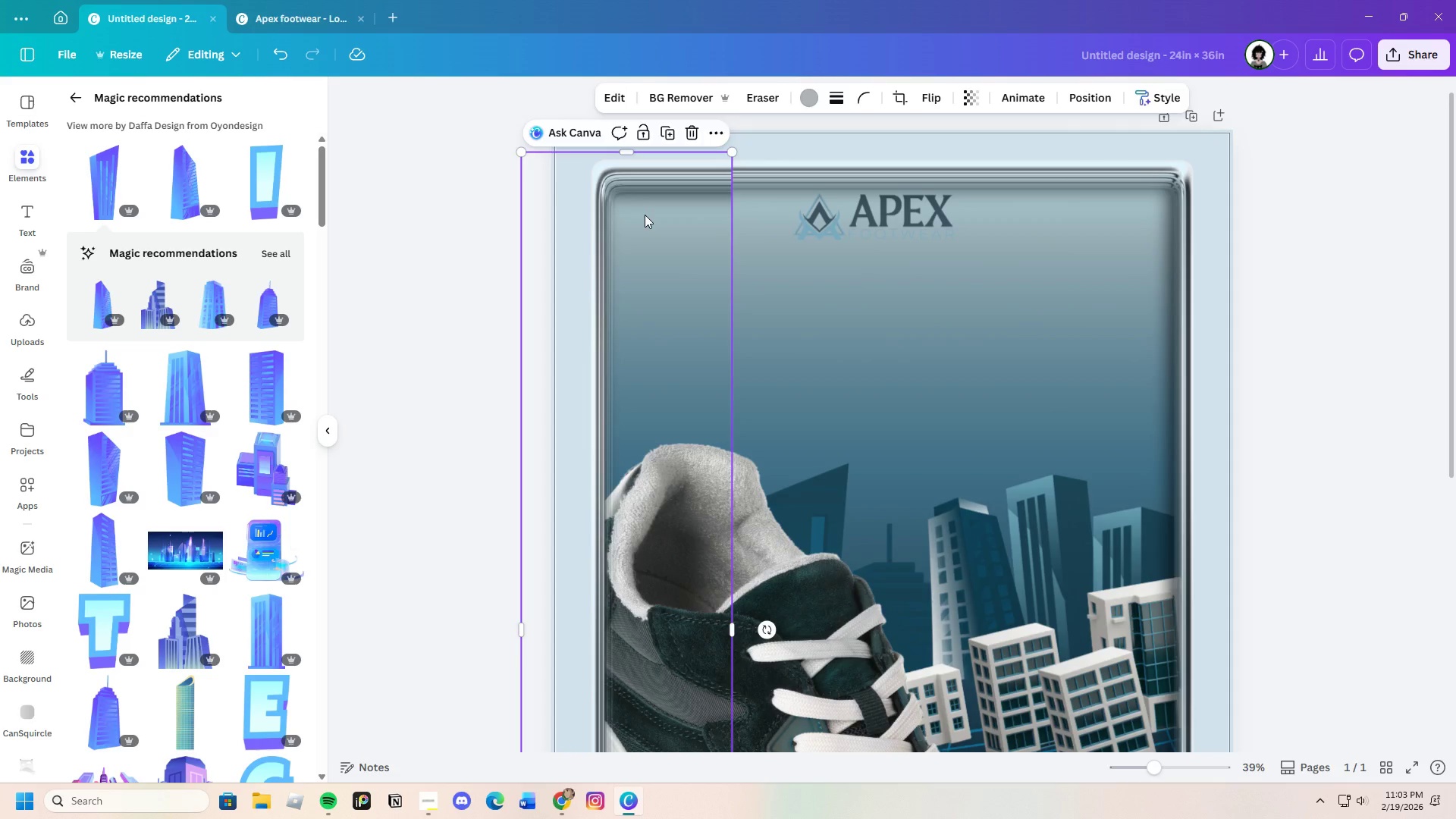 
left_click_drag(start_coordinate=[733, 149], to_coordinate=[727, 153])
 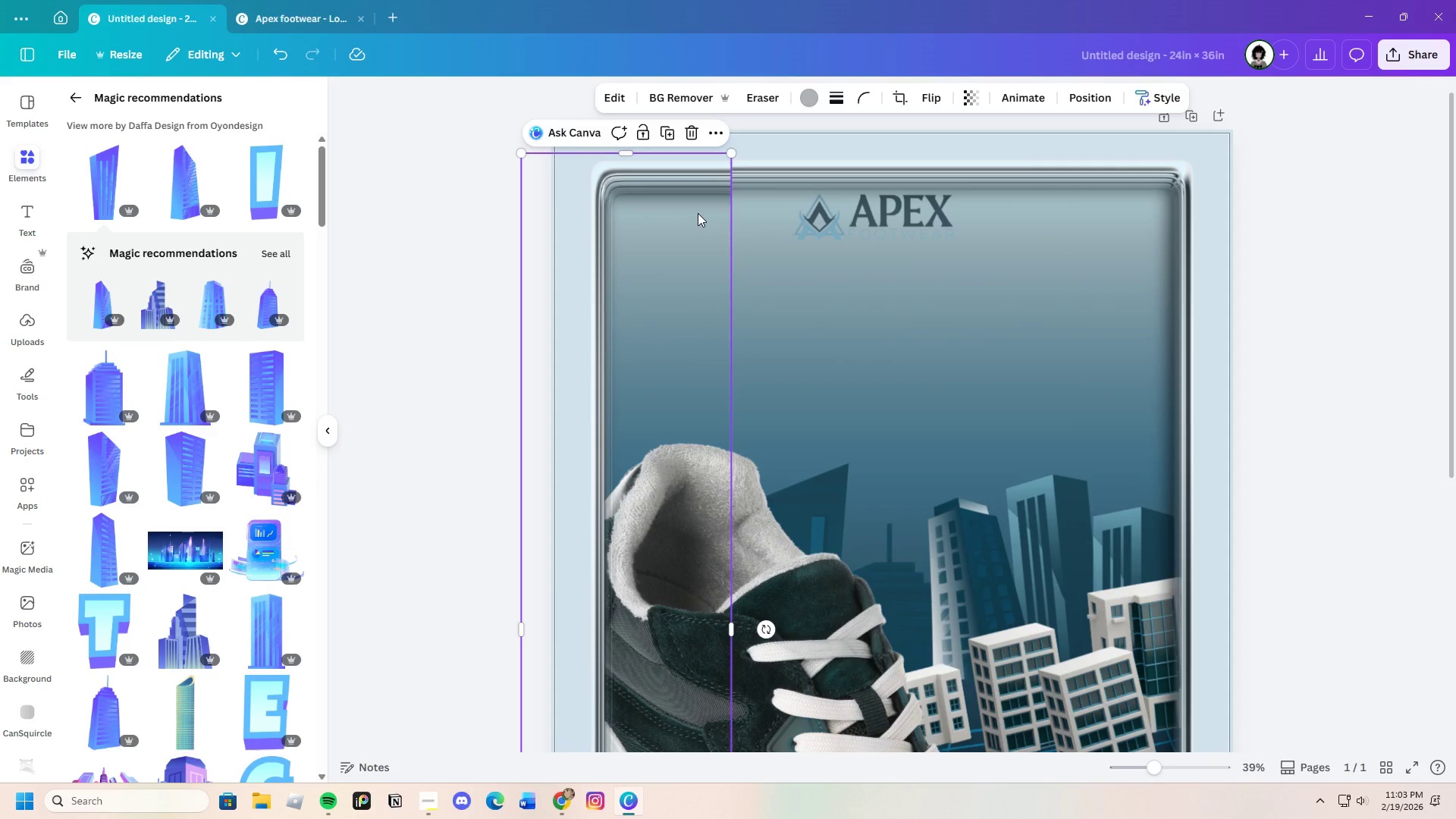 
left_click_drag(start_coordinate=[698, 213], to_coordinate=[695, 206])
 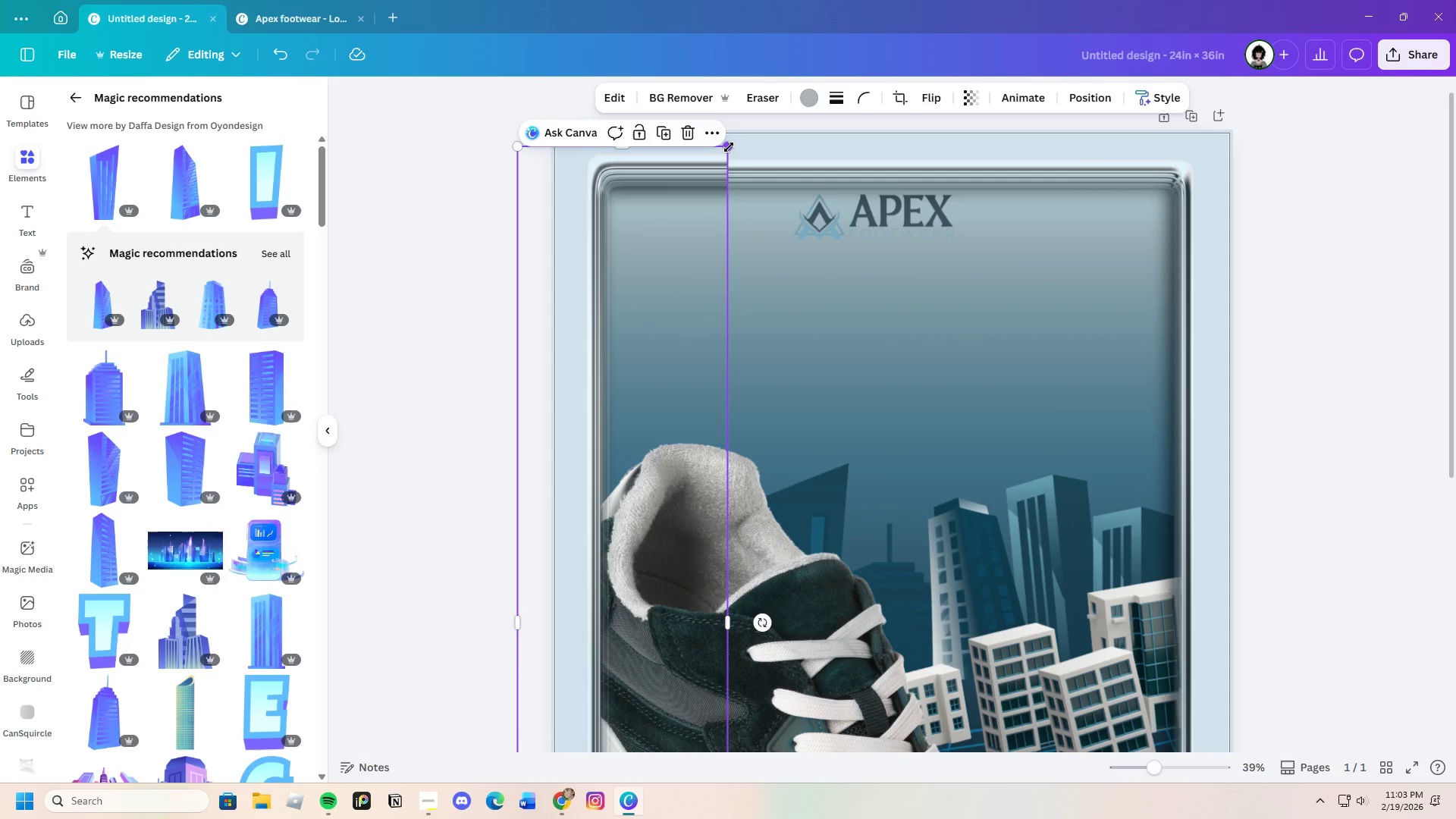 
left_click_drag(start_coordinate=[729, 147], to_coordinate=[730, 152])
 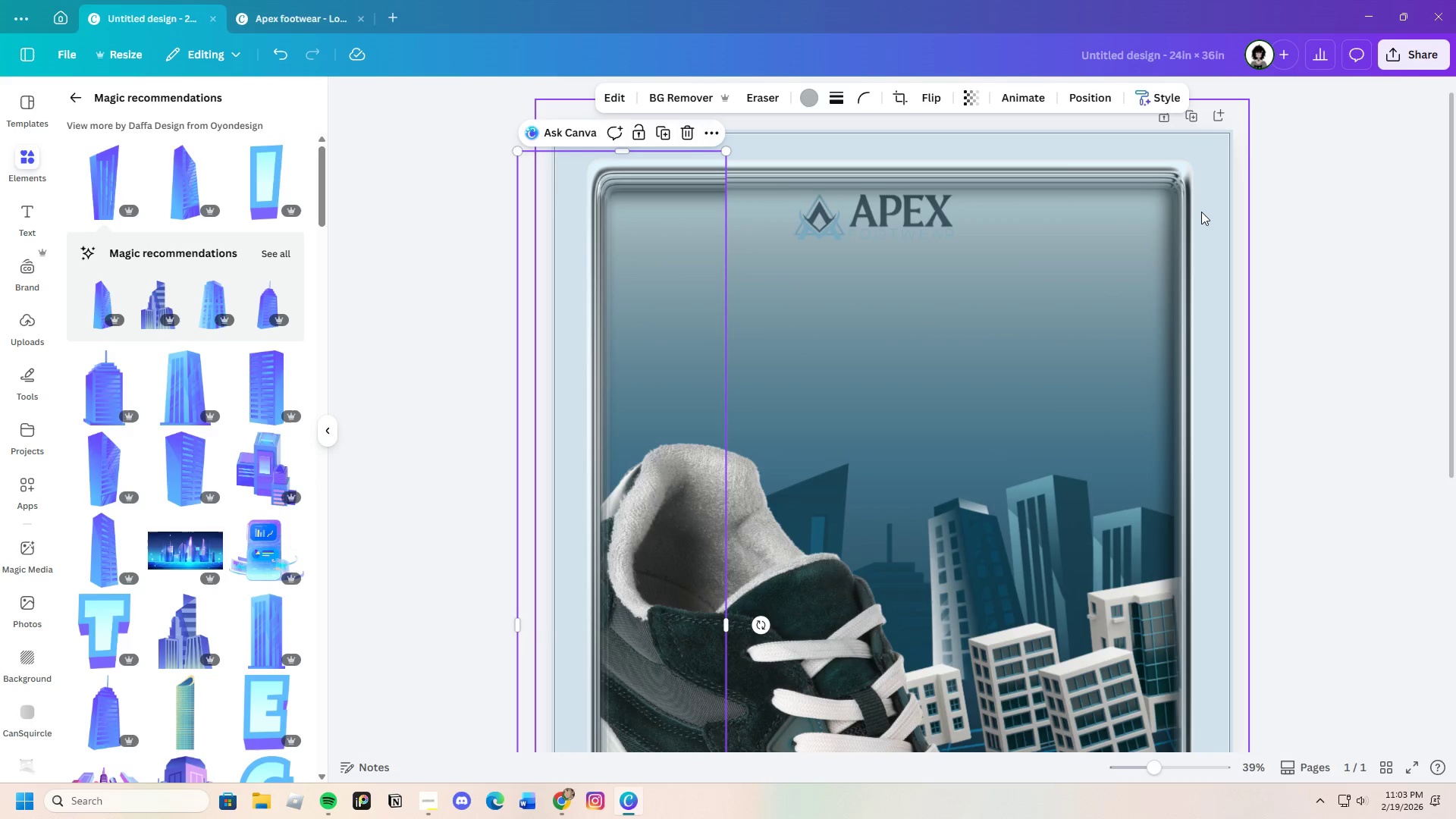 
left_click([1203, 213])
 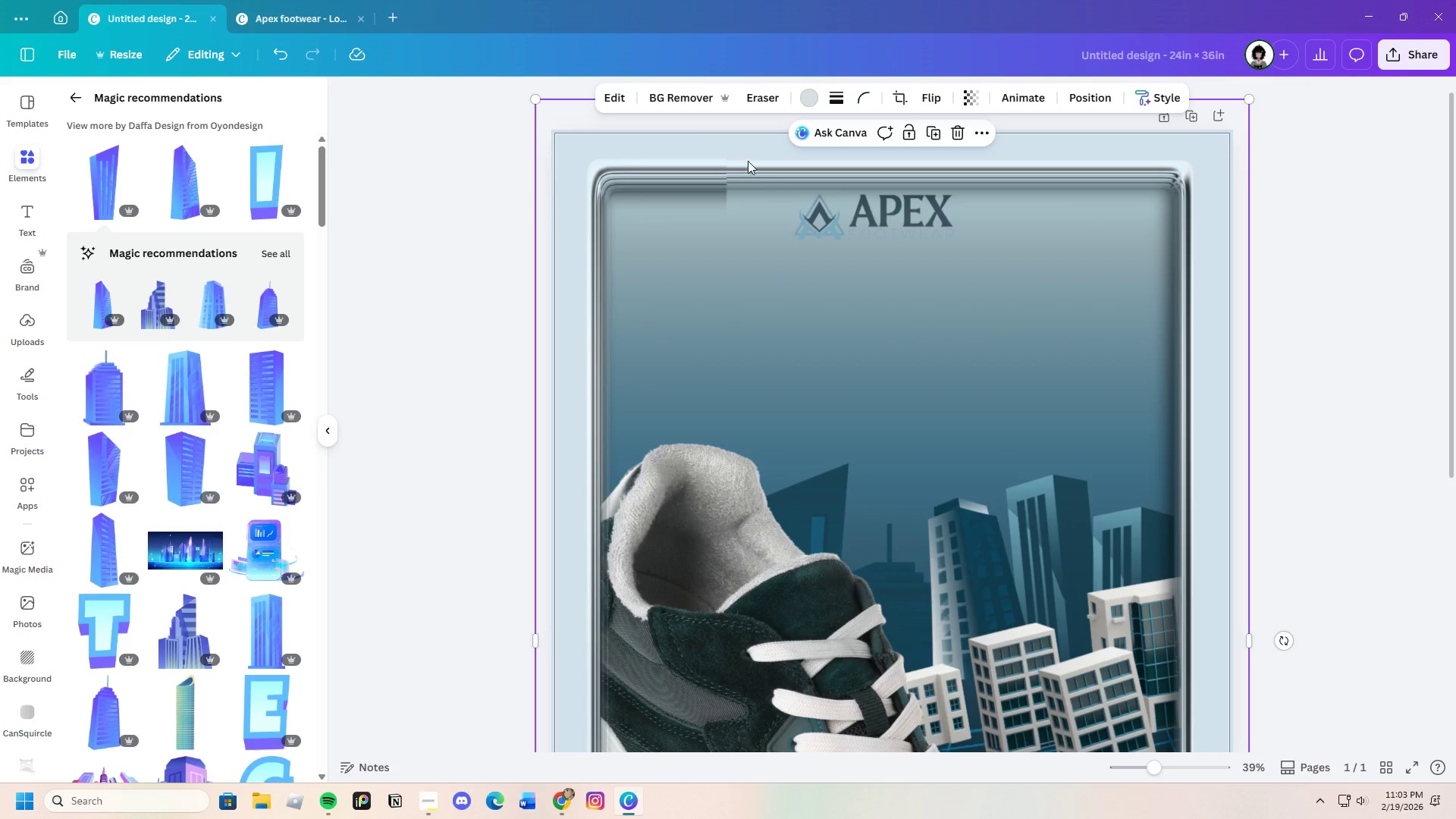 
left_click([681, 177])
 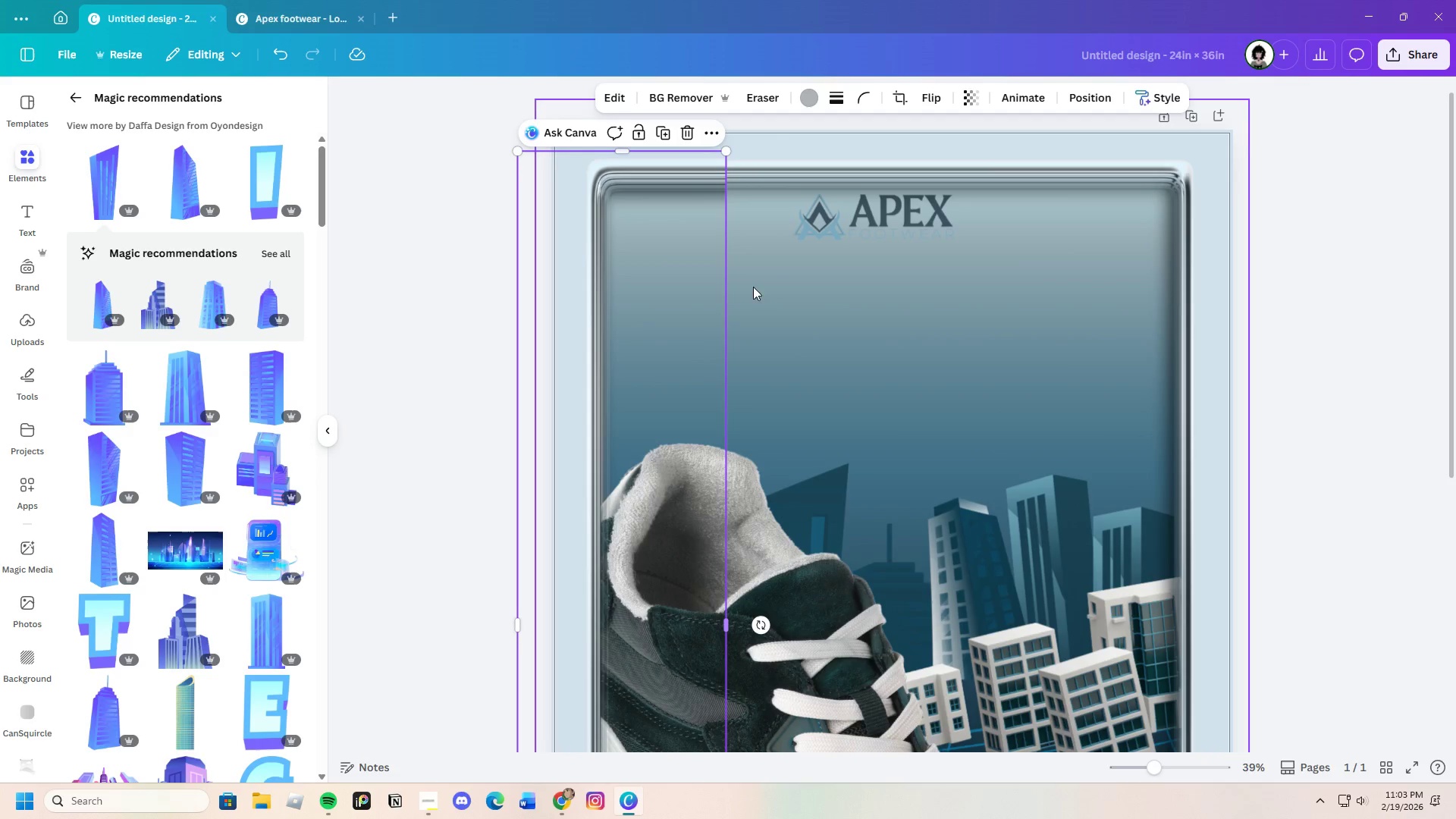 
scroll: coordinate [754, 406], scroll_direction: down, amount: 3.0
 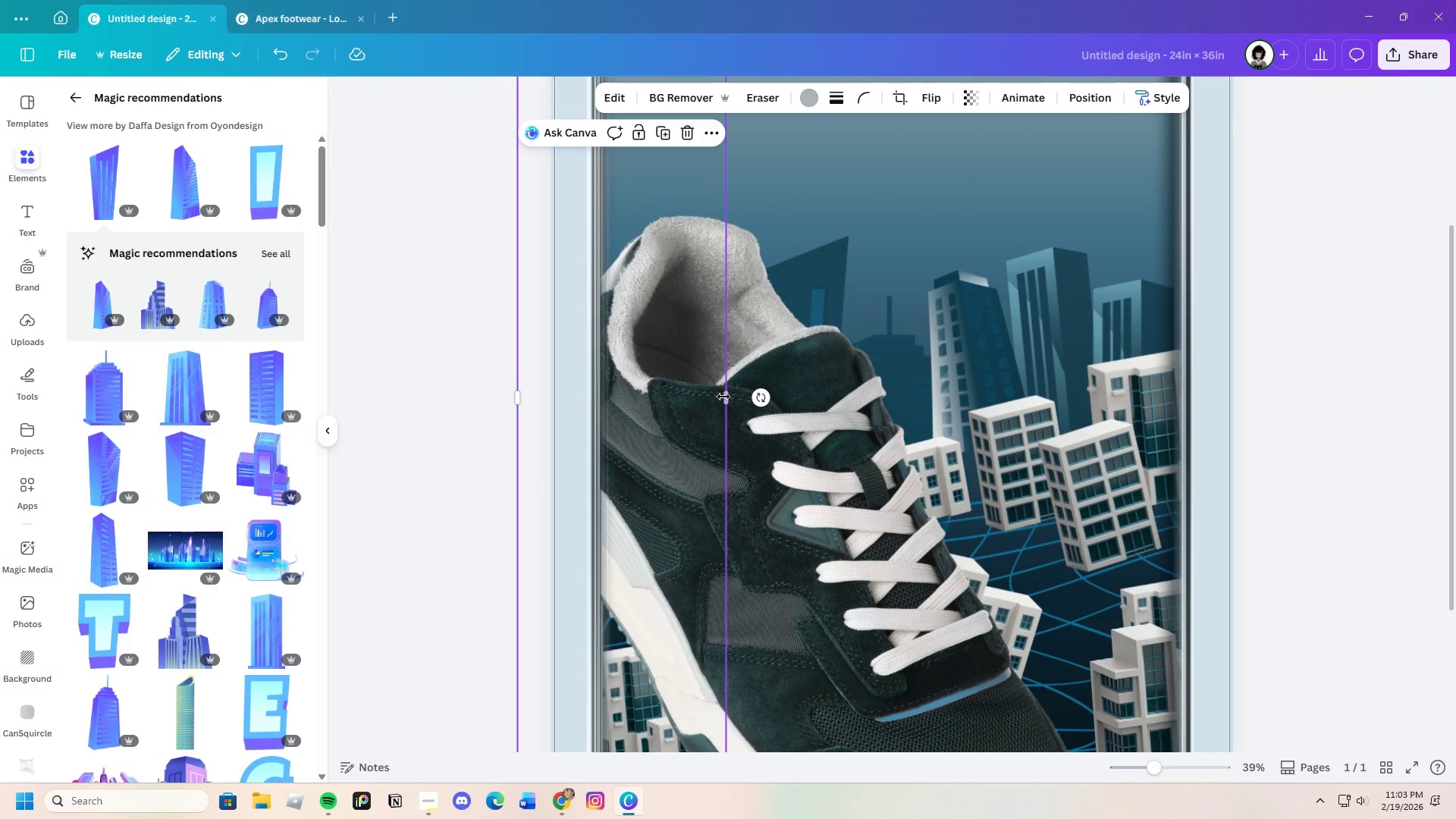 
left_click_drag(start_coordinate=[726, 396], to_coordinate=[636, 387])
 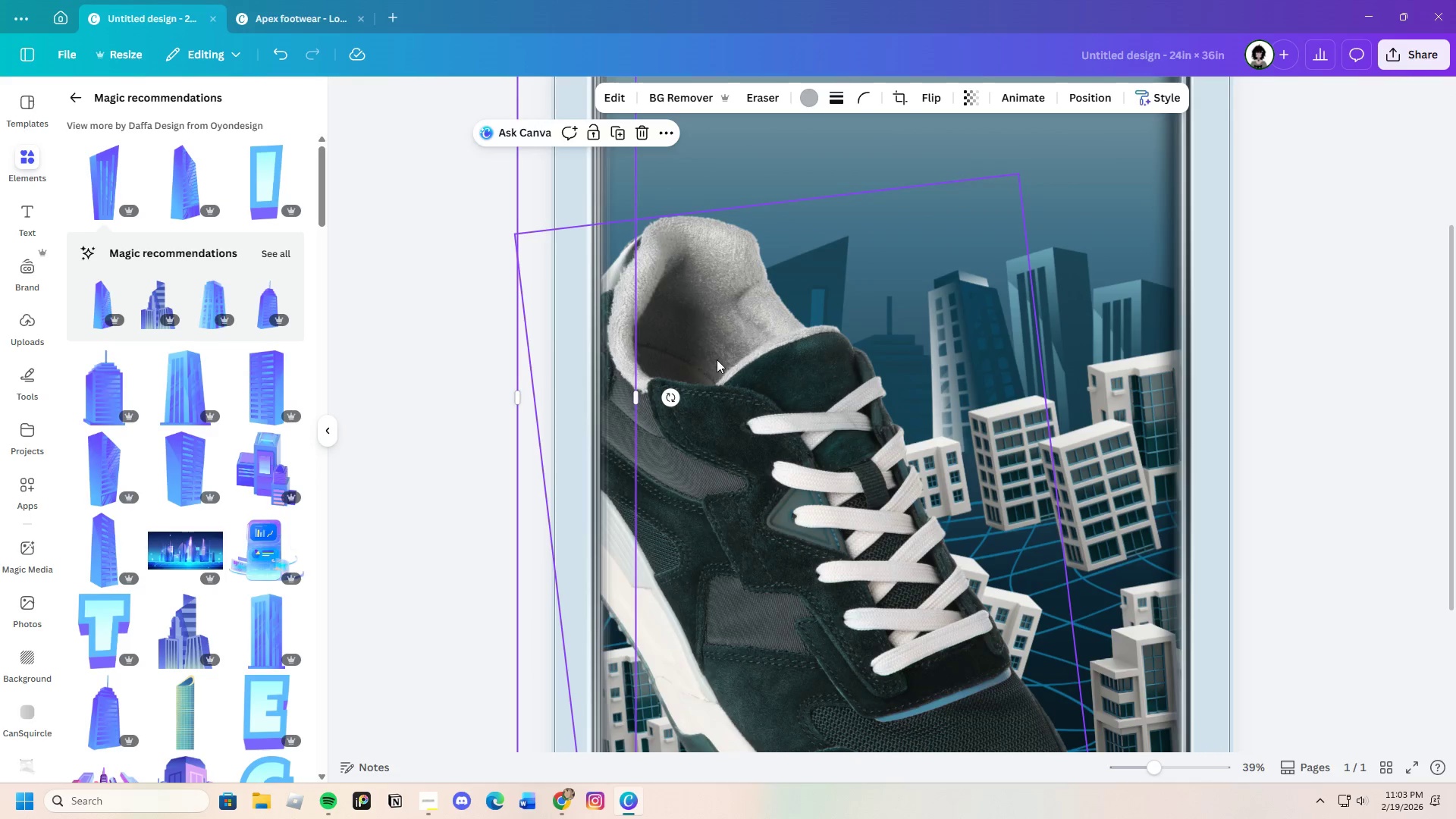 
scroll: coordinate [711, 363], scroll_direction: up, amount: 4.0
 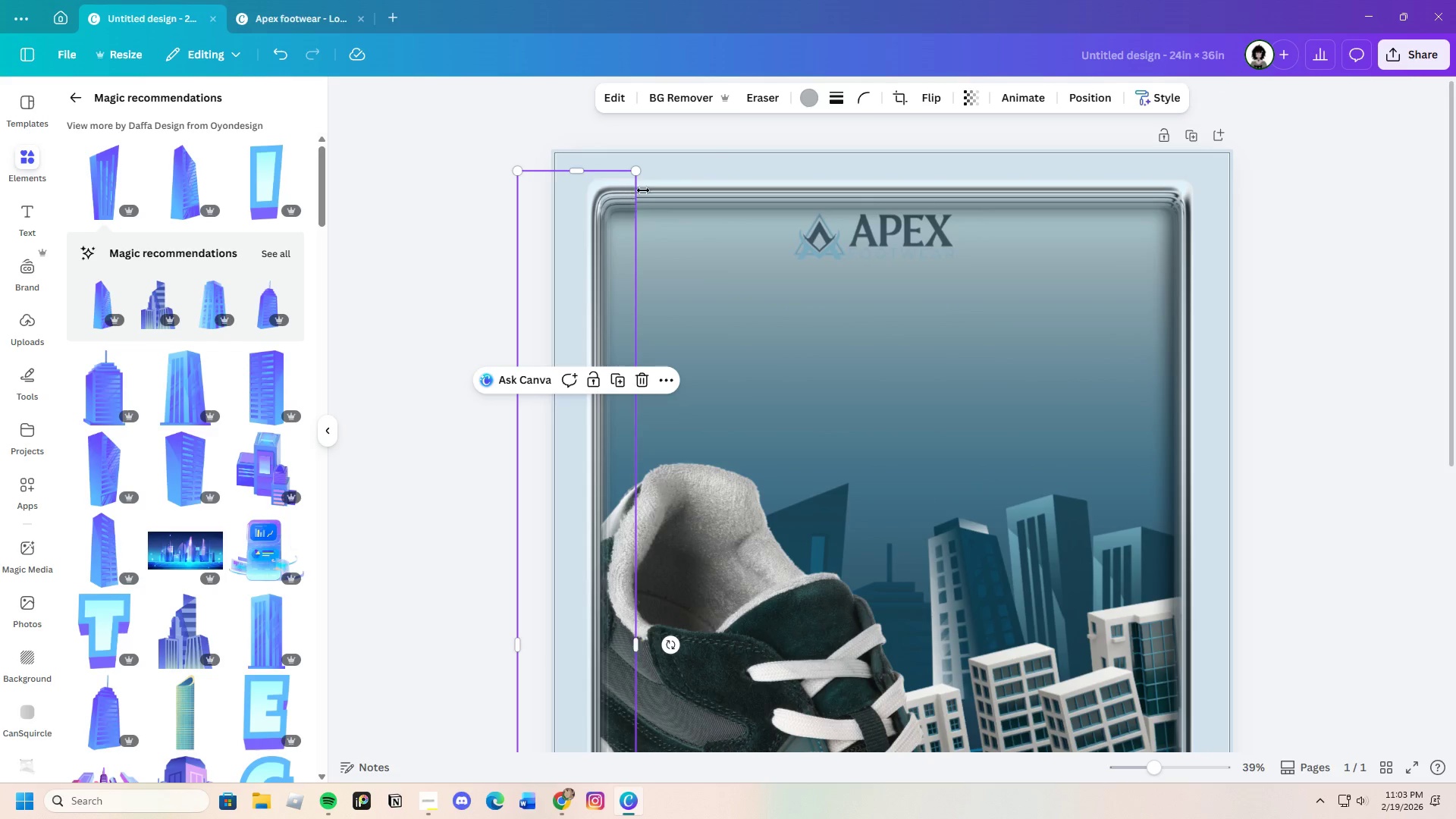 
left_click([652, 189])
 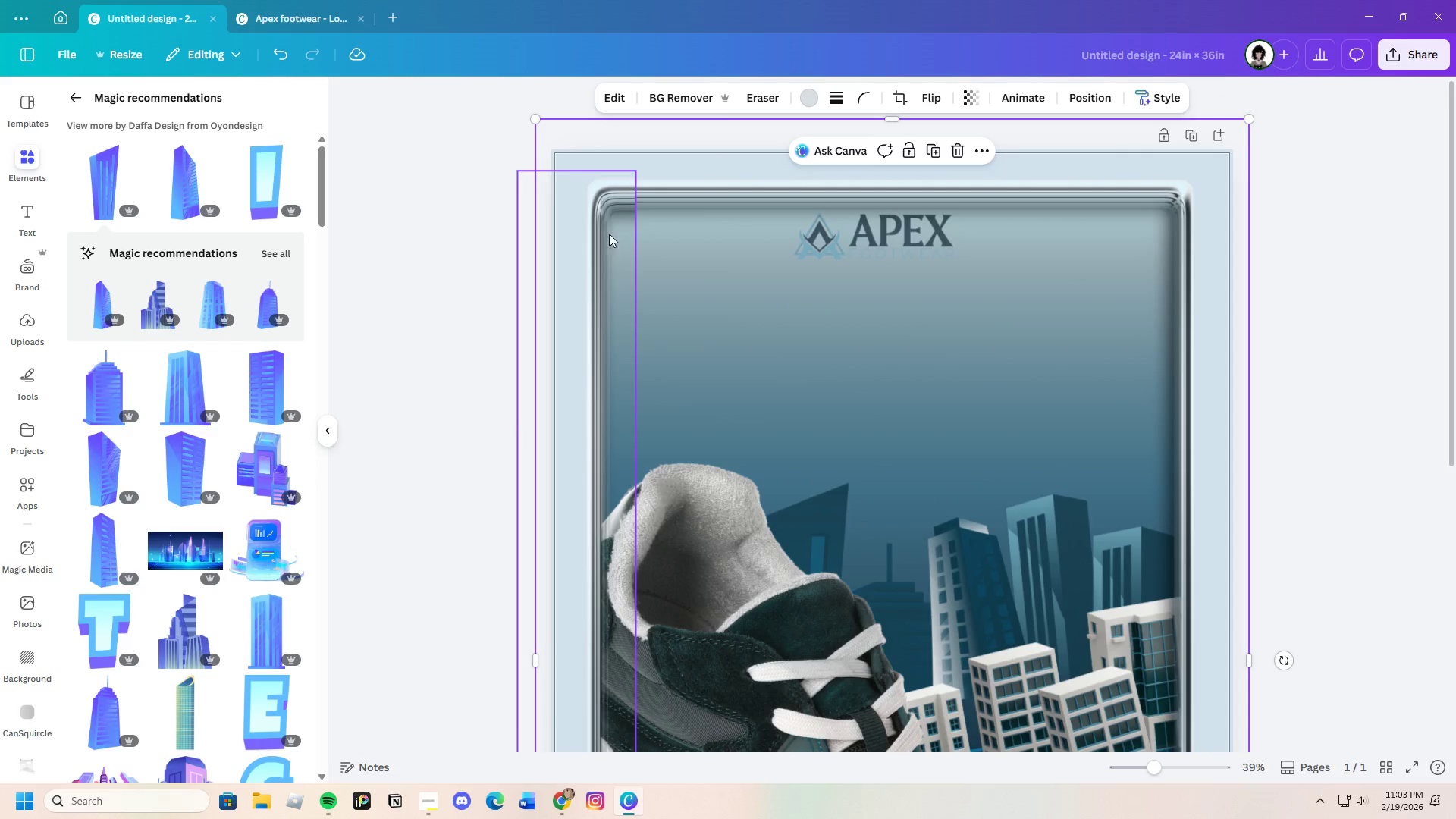 
left_click([615, 213])
 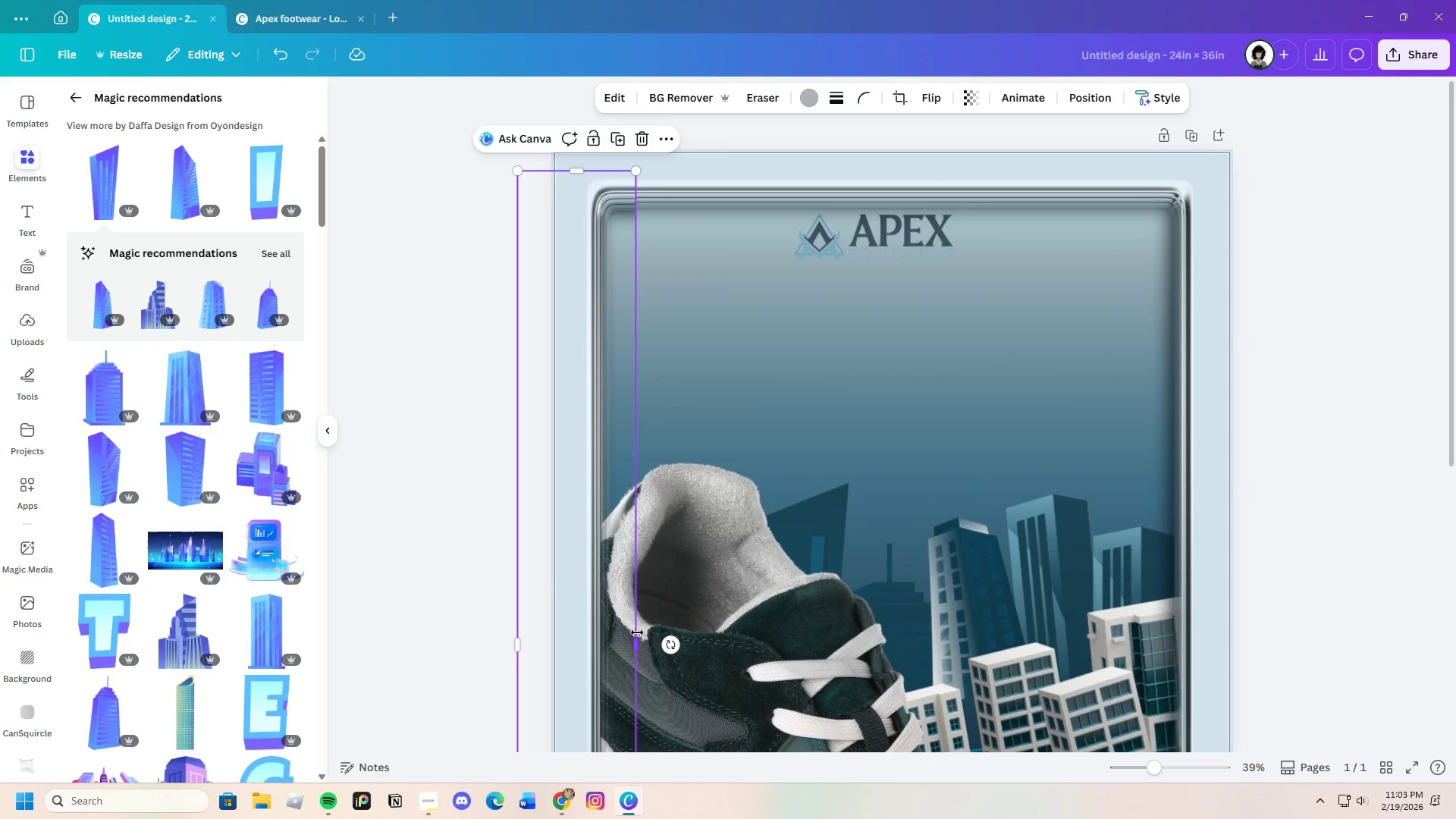 
left_click_drag(start_coordinate=[637, 645], to_coordinate=[706, 603])
 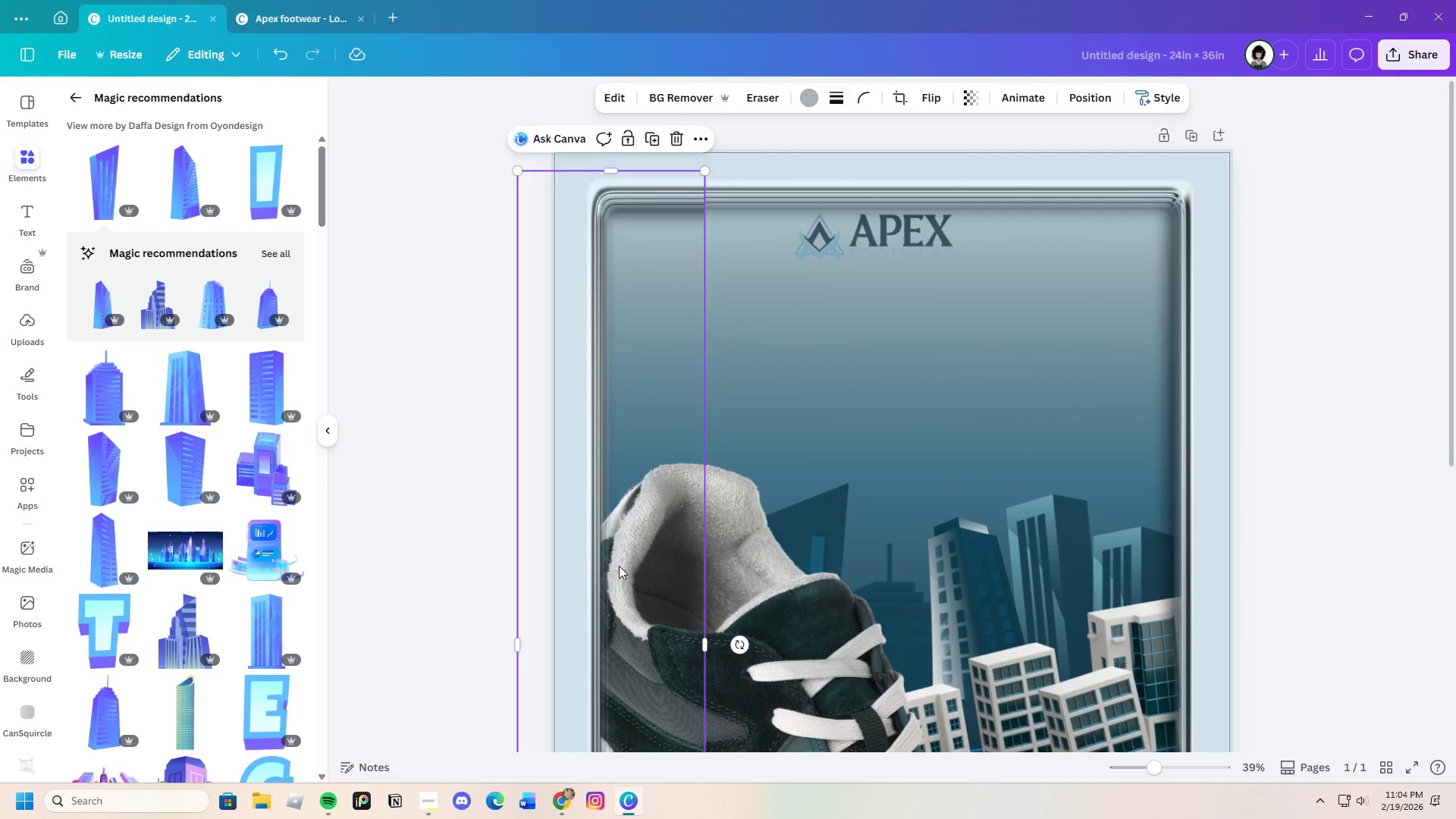 
scroll: coordinate [617, 565], scroll_direction: down, amount: 2.0
 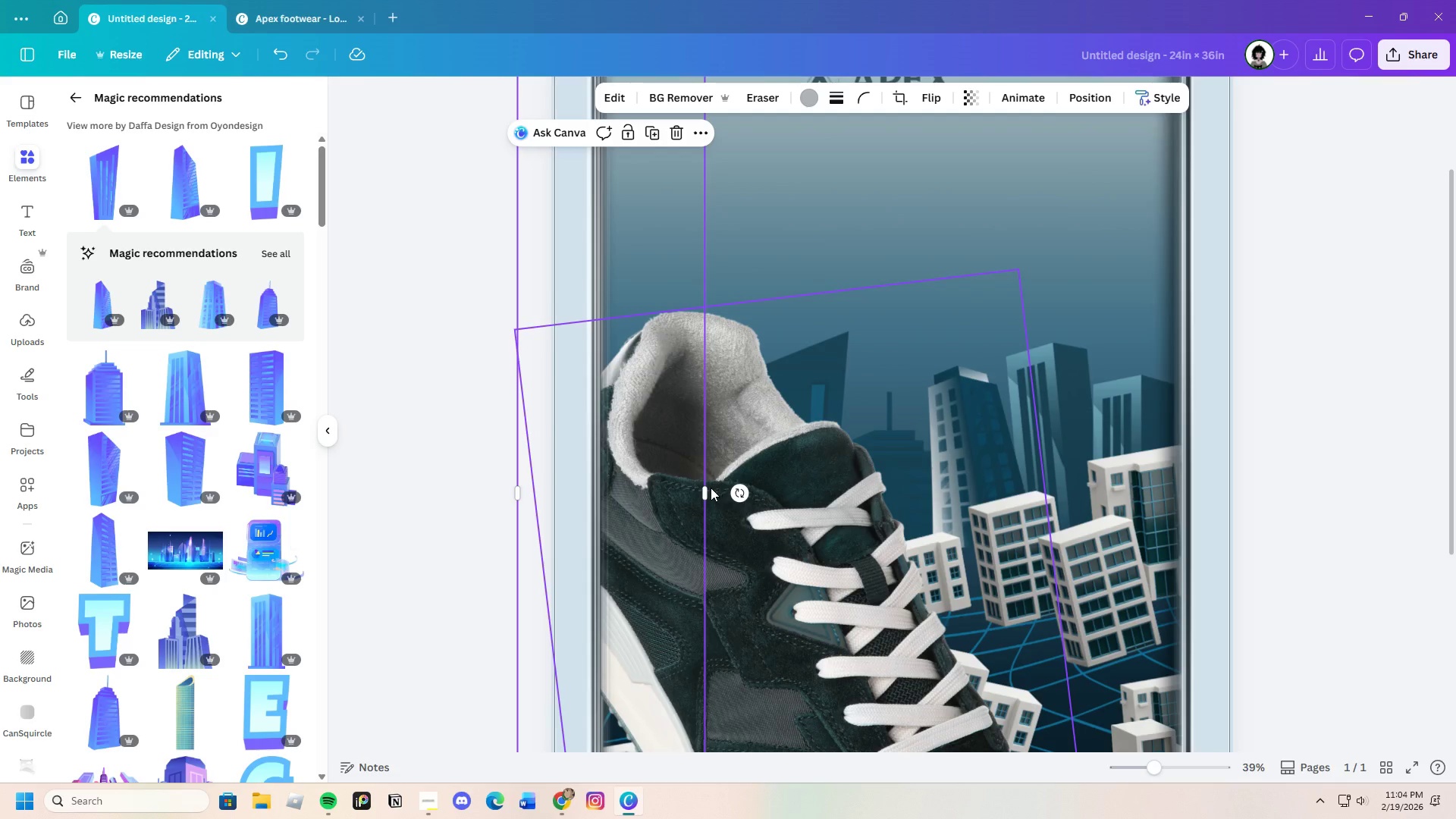 
left_click_drag(start_coordinate=[705, 494], to_coordinate=[1037, 508])
 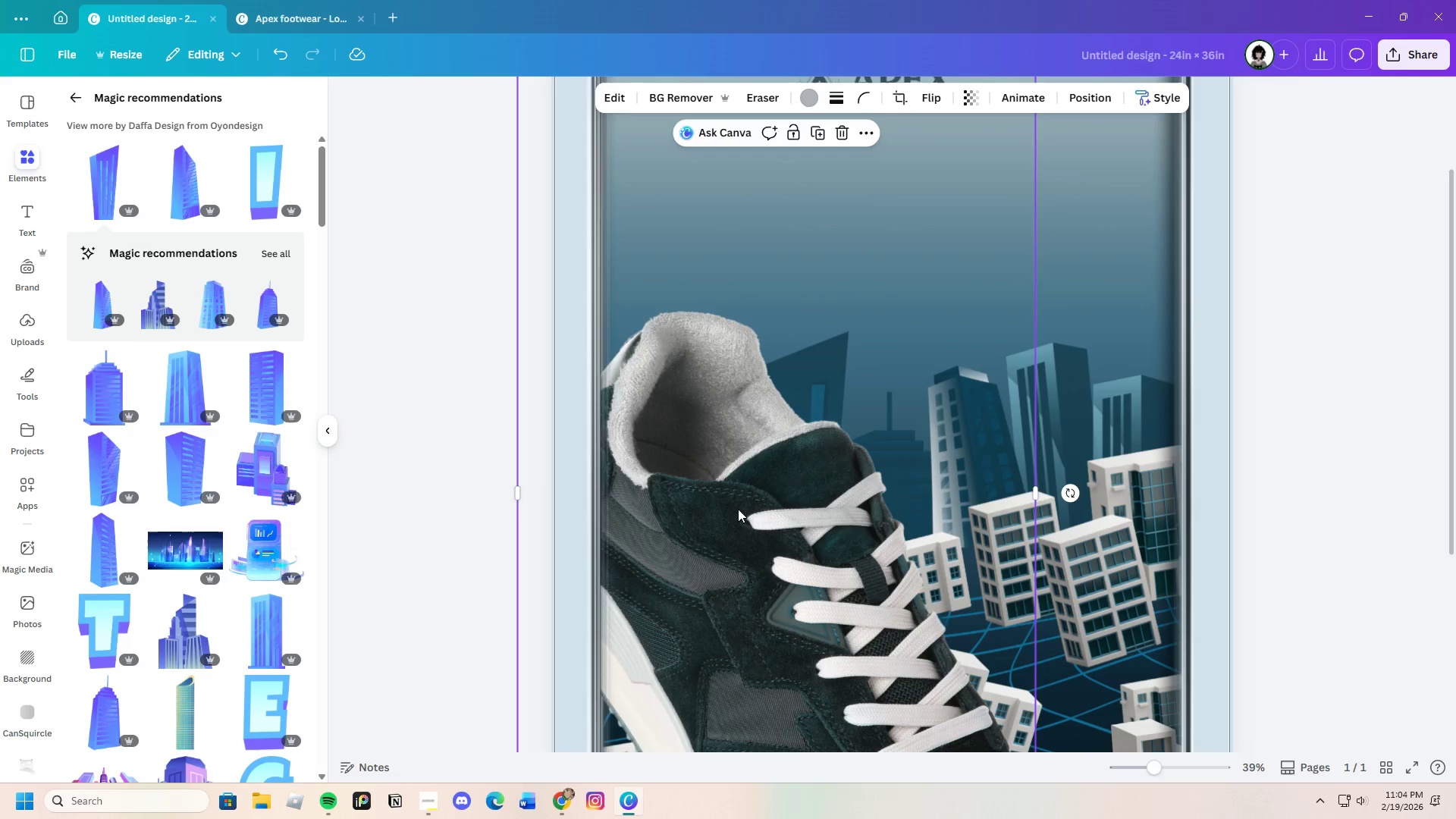 
left_click_drag(start_coordinate=[710, 497], to_coordinate=[767, 511])
 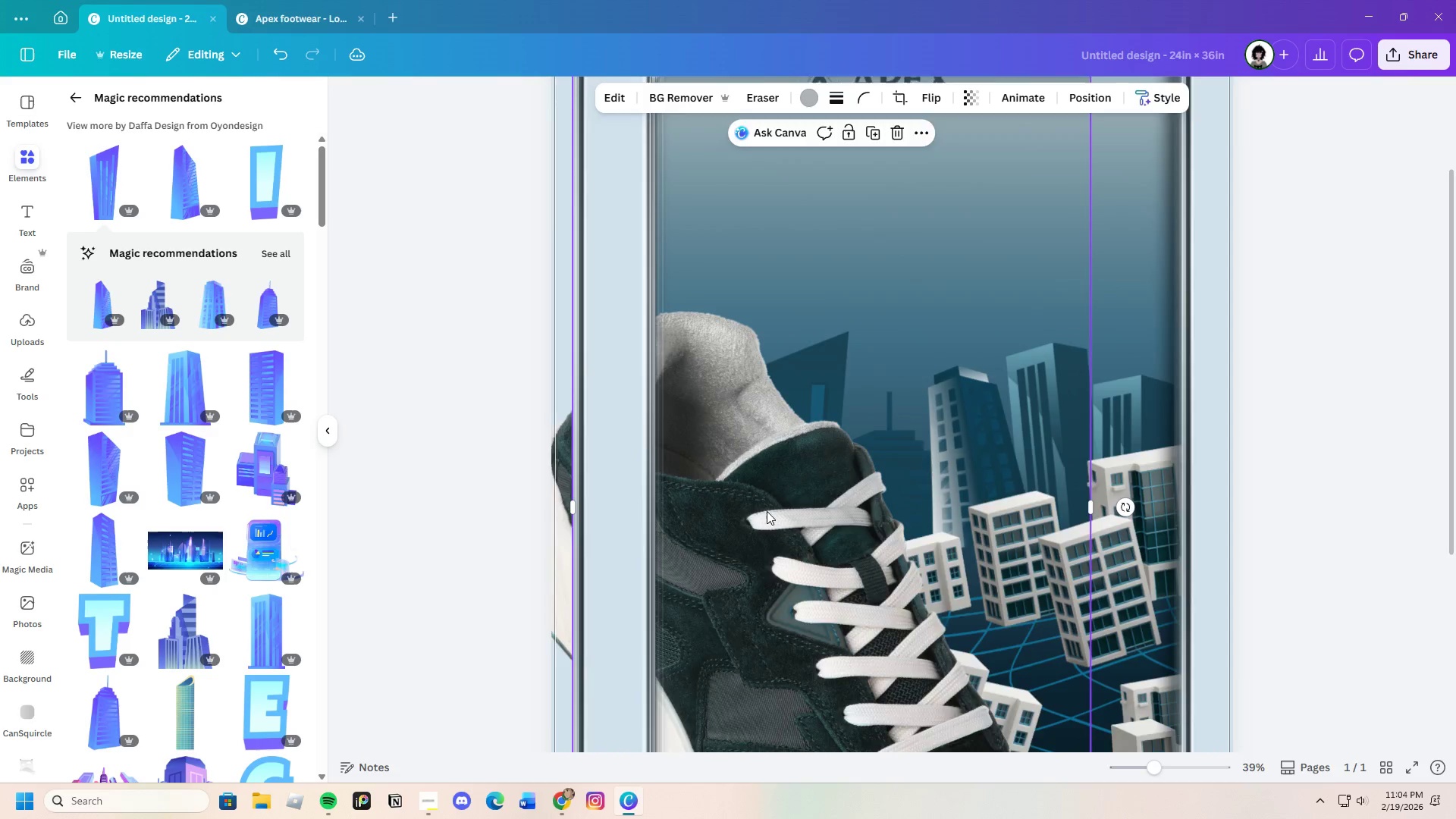 
scroll: coordinate [767, 511], scroll_direction: up, amount: 3.0
 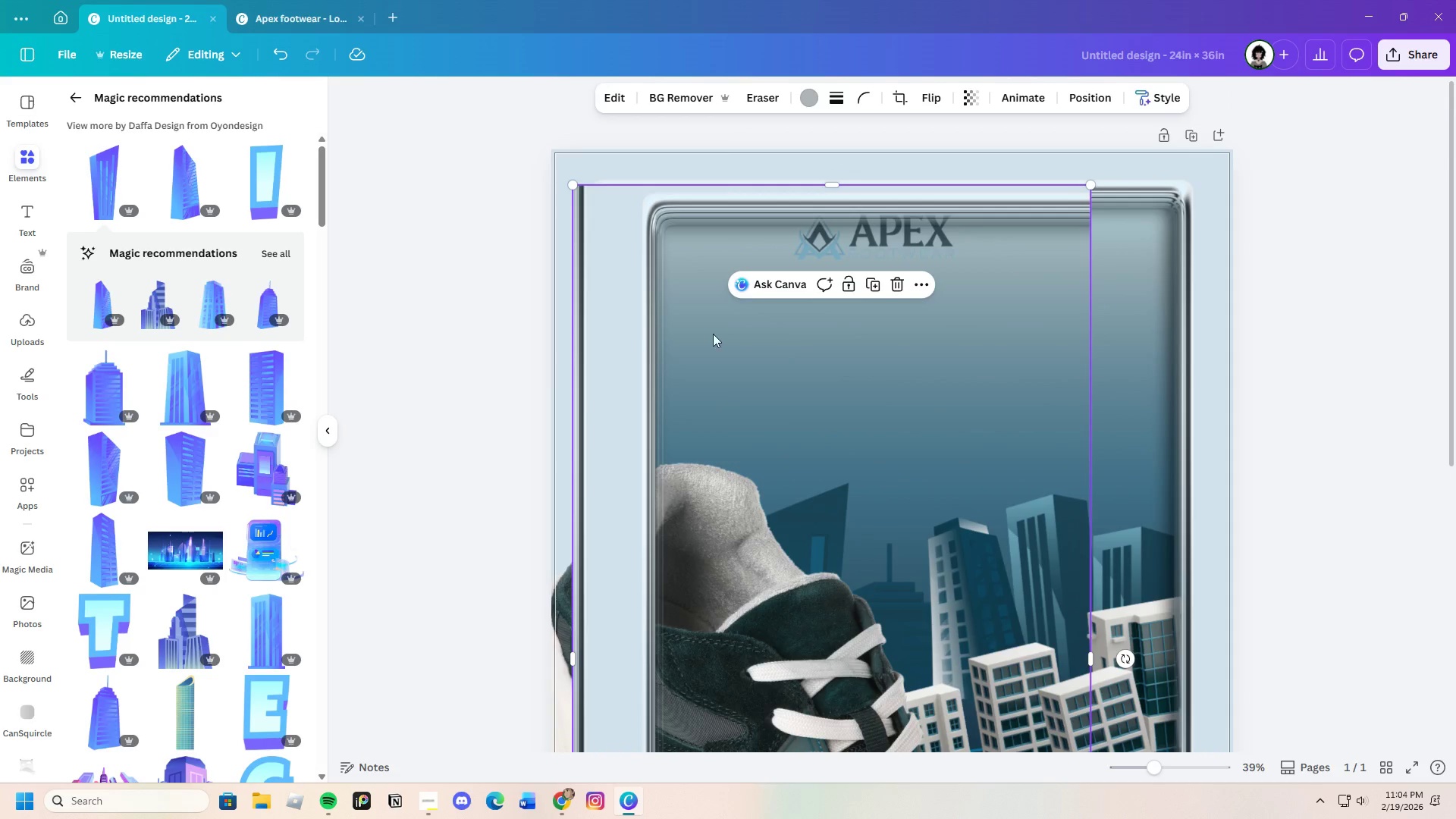 
left_click_drag(start_coordinate=[673, 378], to_coordinate=[622, 361])
 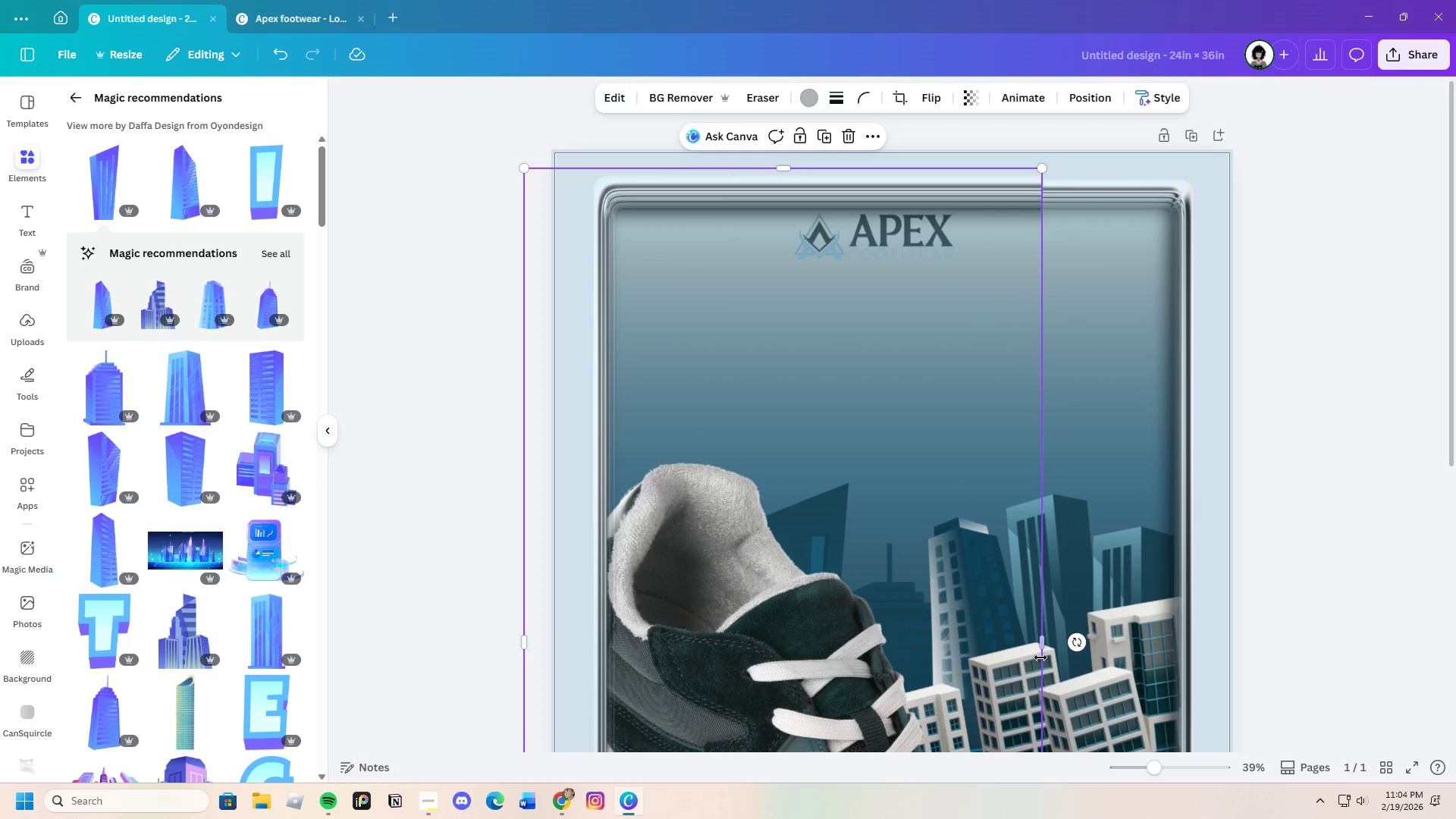 
left_click_drag(start_coordinate=[1043, 642], to_coordinate=[1076, 581])
 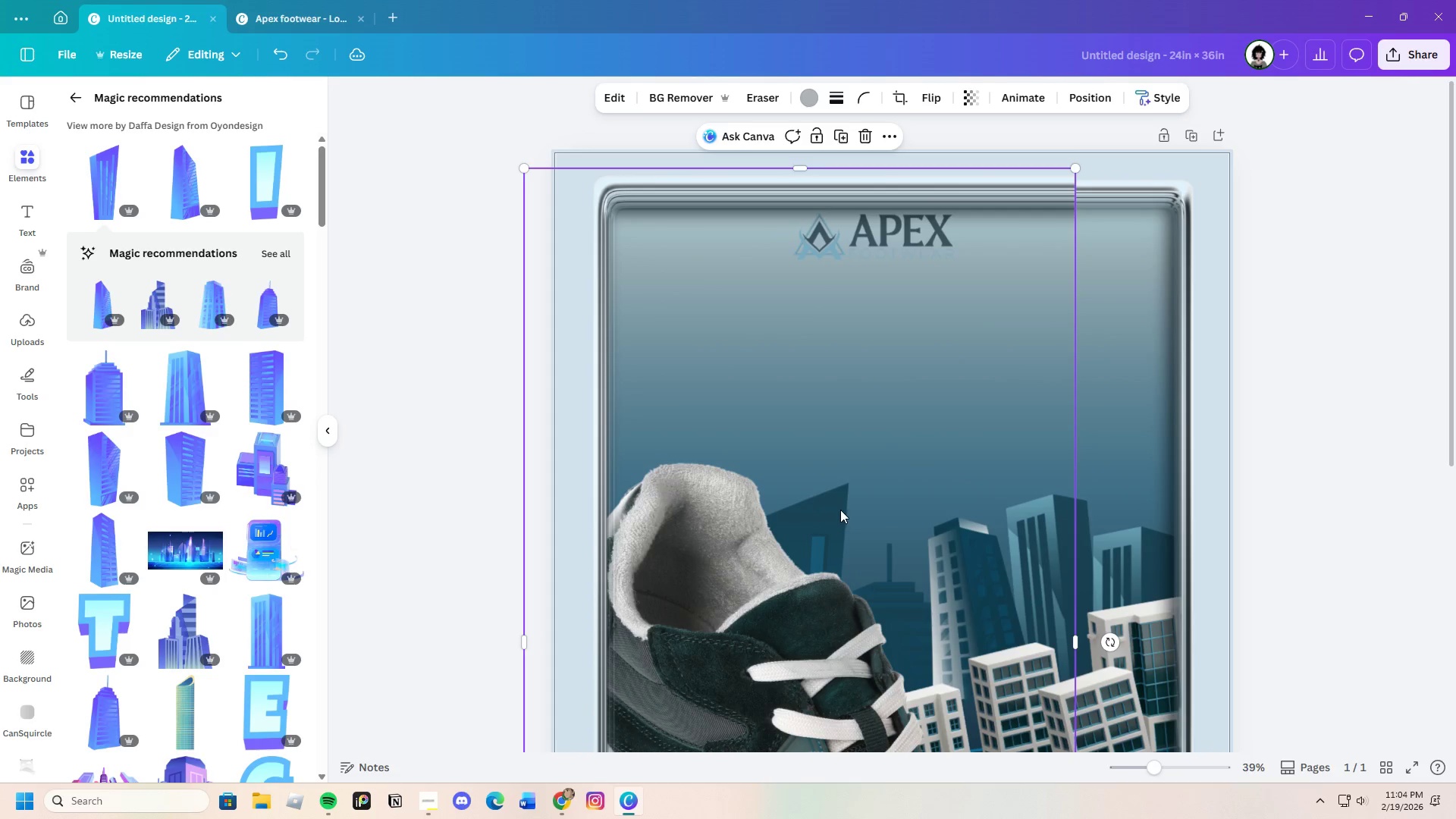 
left_click_drag(start_coordinate=[841, 504], to_coordinate=[871, 377])
 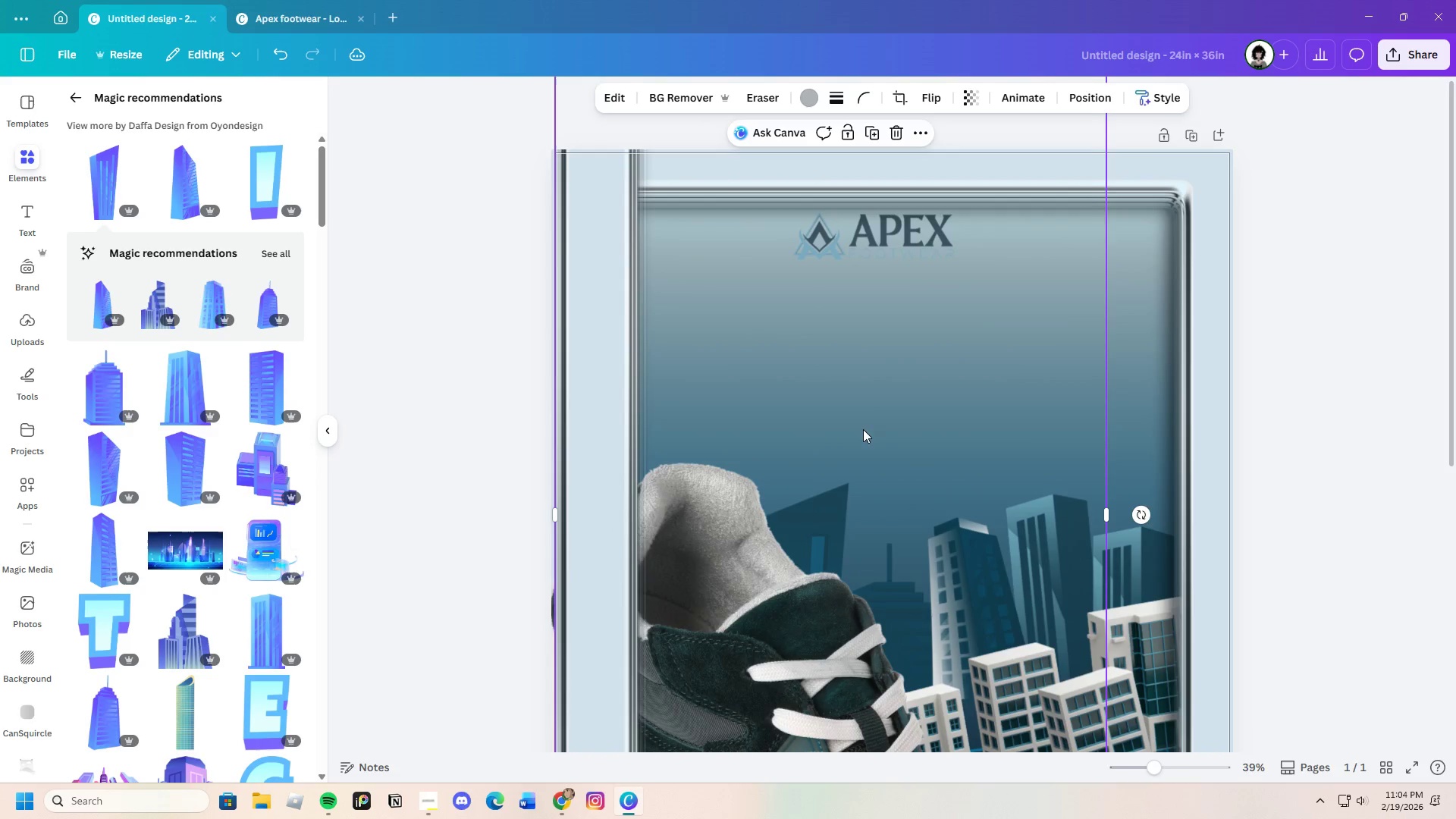 
left_click_drag(start_coordinate=[868, 411], to_coordinate=[833, 538])
 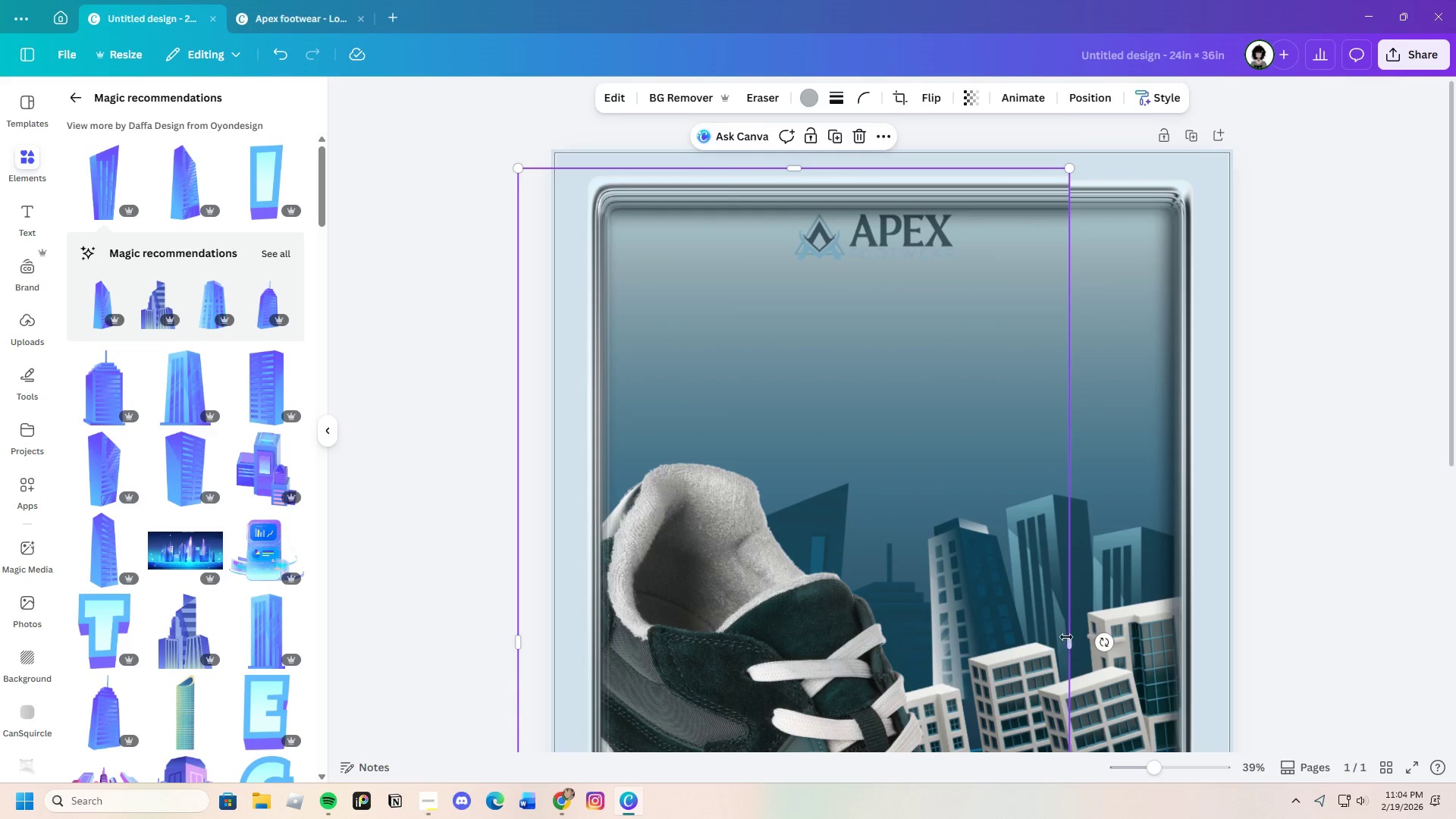 
left_click_drag(start_coordinate=[1066, 636], to_coordinate=[615, 595])
 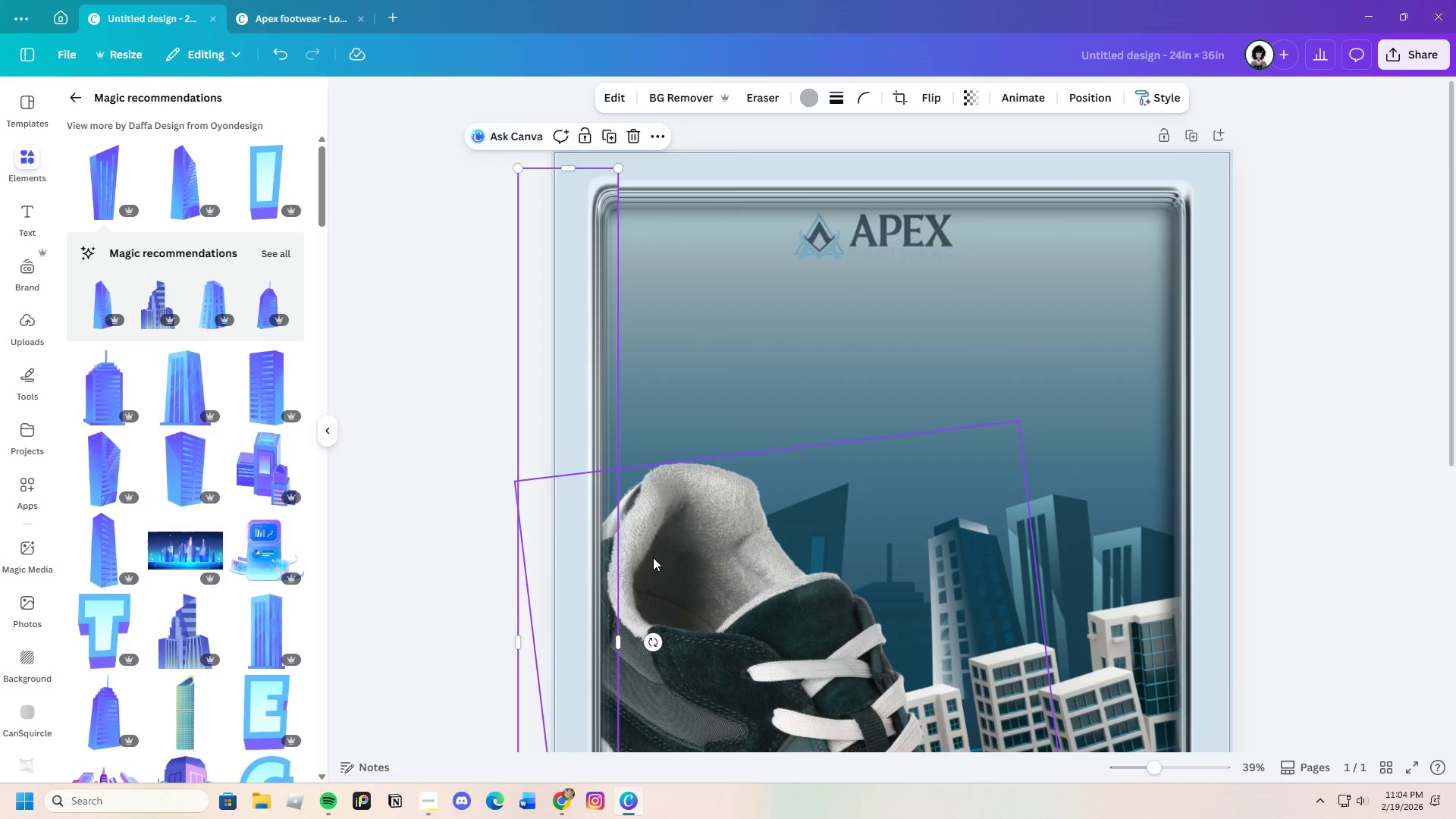 
scroll: coordinate [654, 554], scroll_direction: down, amount: 3.0
 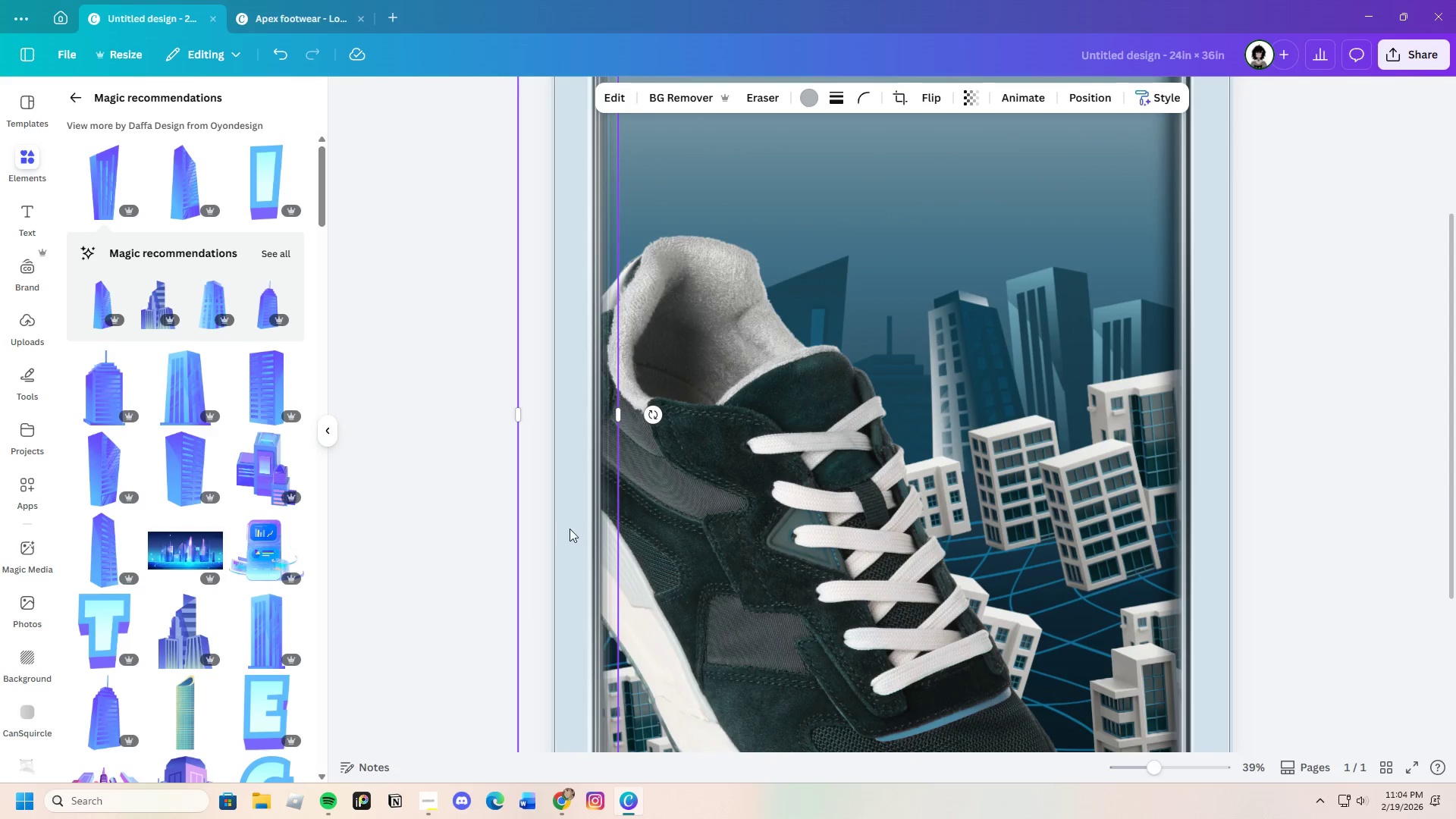 
left_click_drag(start_coordinate=[570, 529], to_coordinate=[724, 522])
 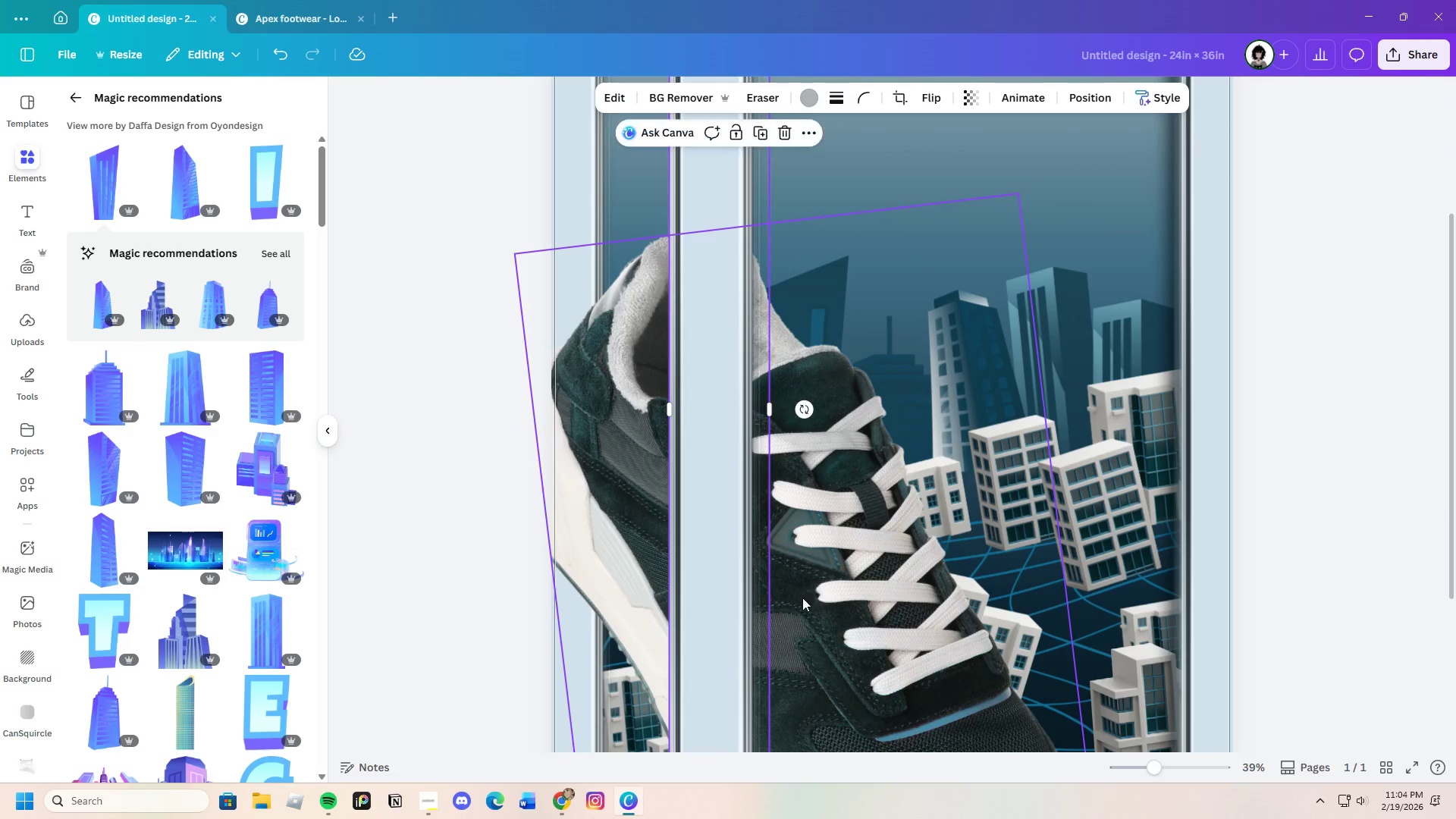 
scroll: coordinate [803, 598], scroll_direction: down, amount: 3.0
 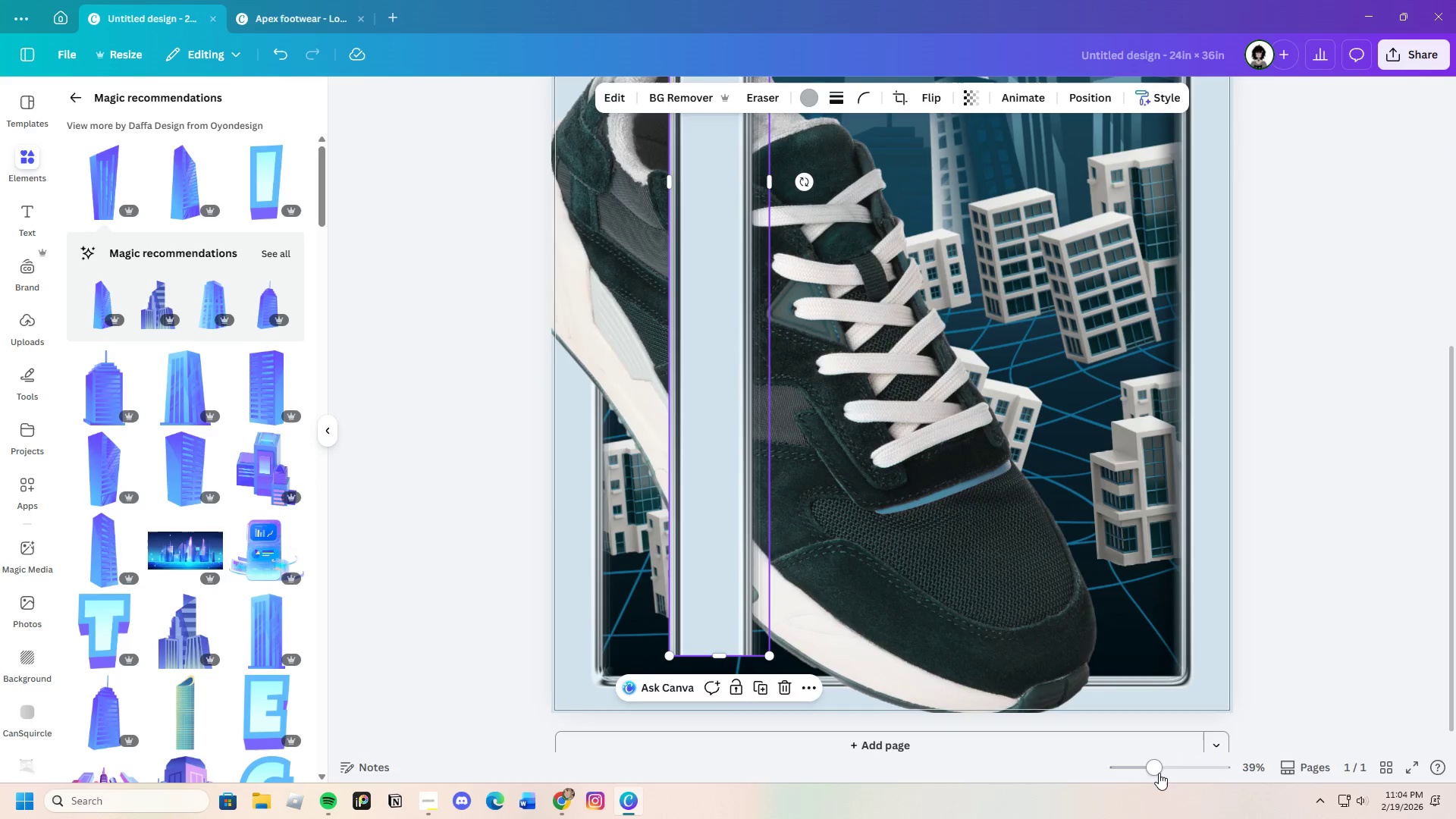 
left_click_drag(start_coordinate=[1160, 767], to_coordinate=[1137, 770])
 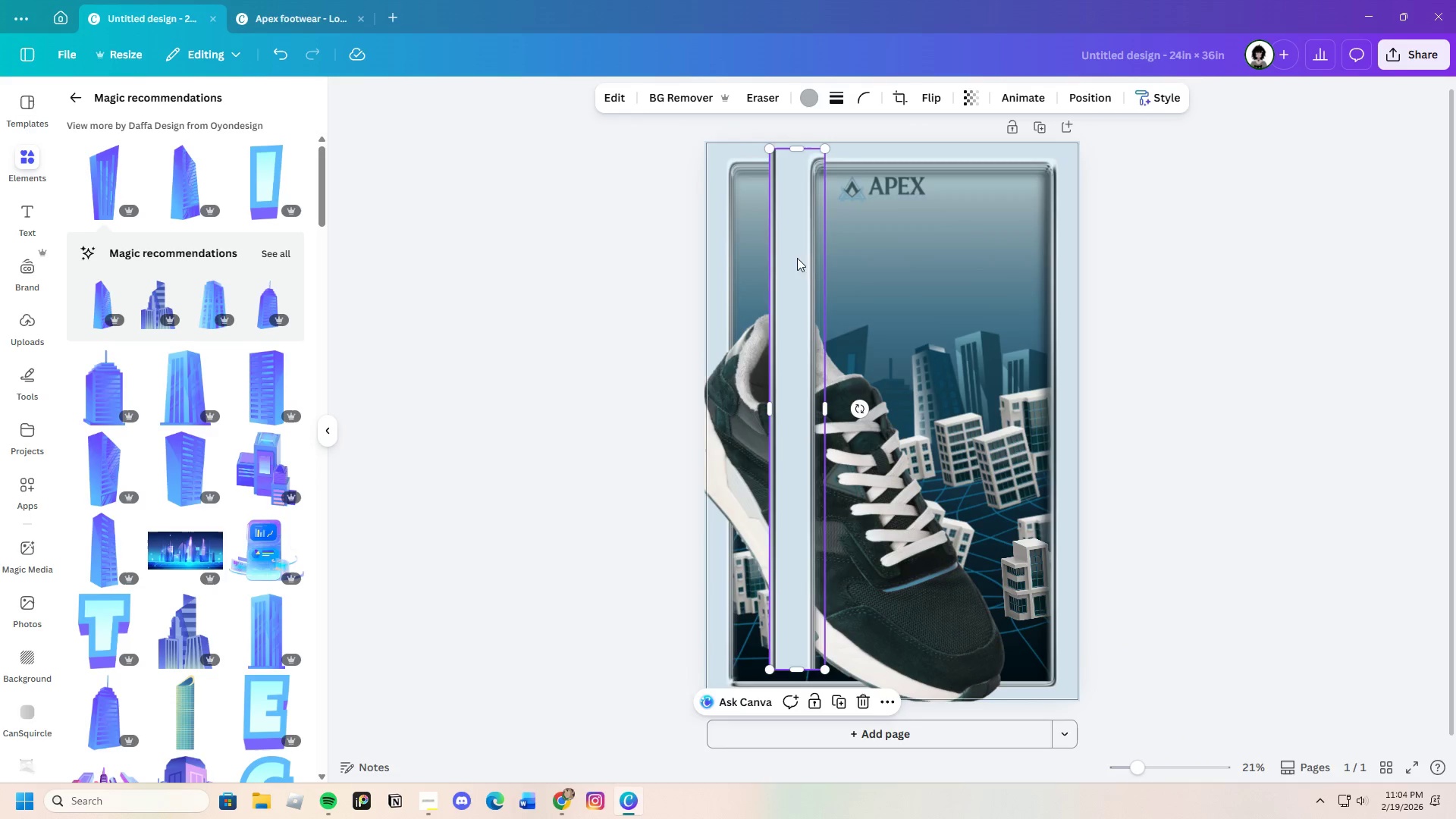 
left_click_drag(start_coordinate=[796, 255], to_coordinate=[725, 261])
 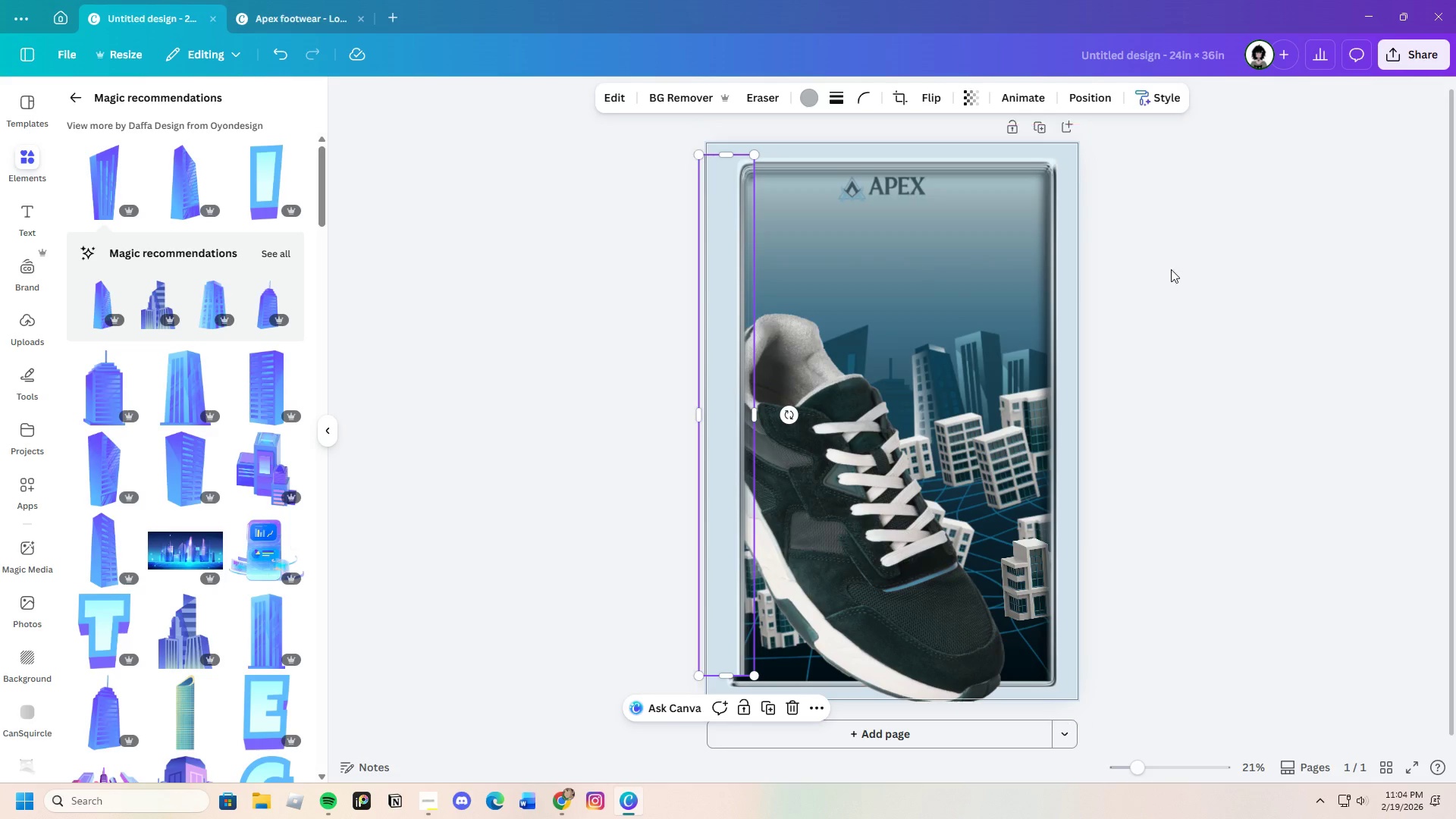 
left_click([1177, 268])
 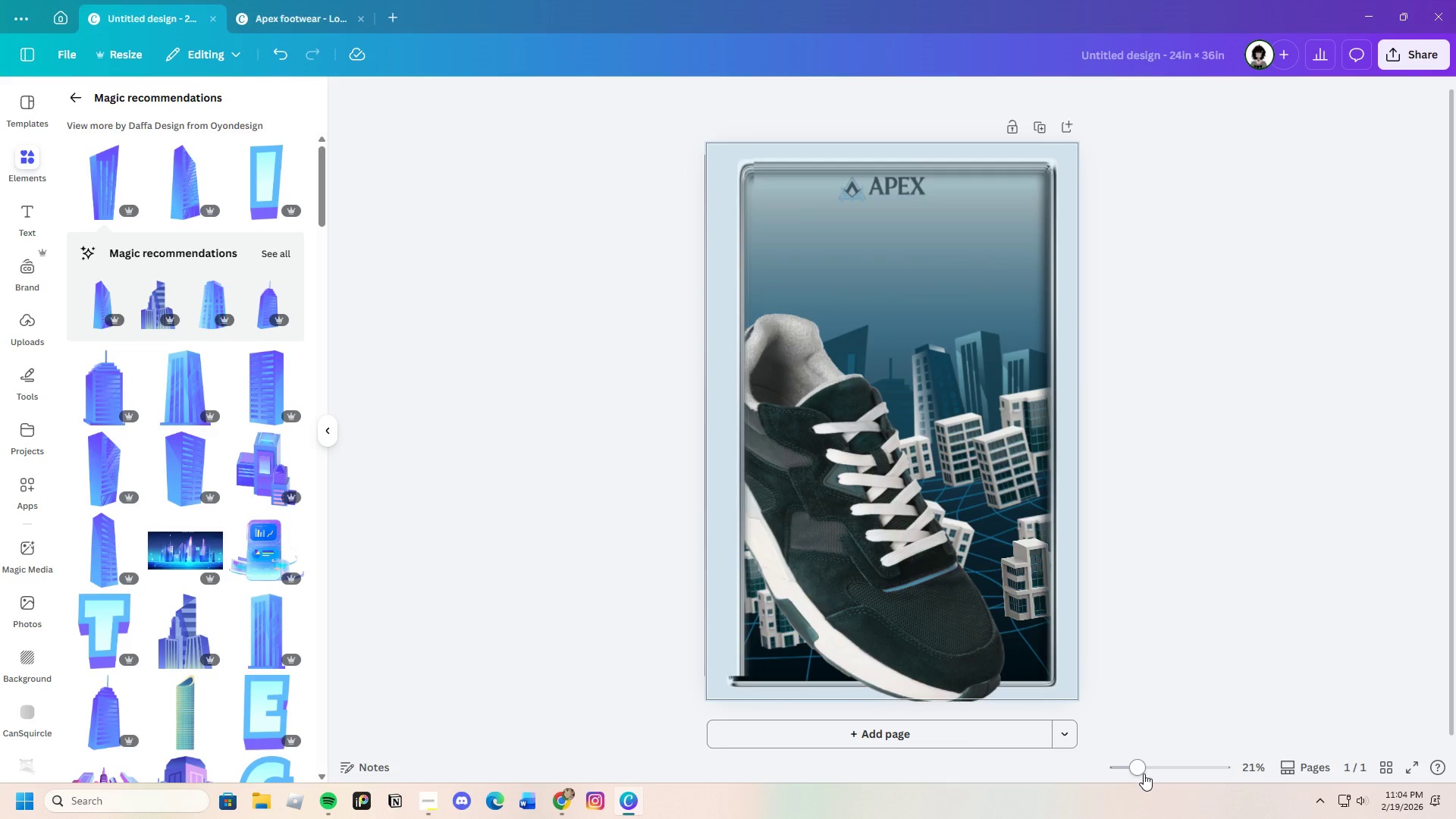 
left_click_drag(start_coordinate=[711, 496], to_coordinate=[647, 508])
 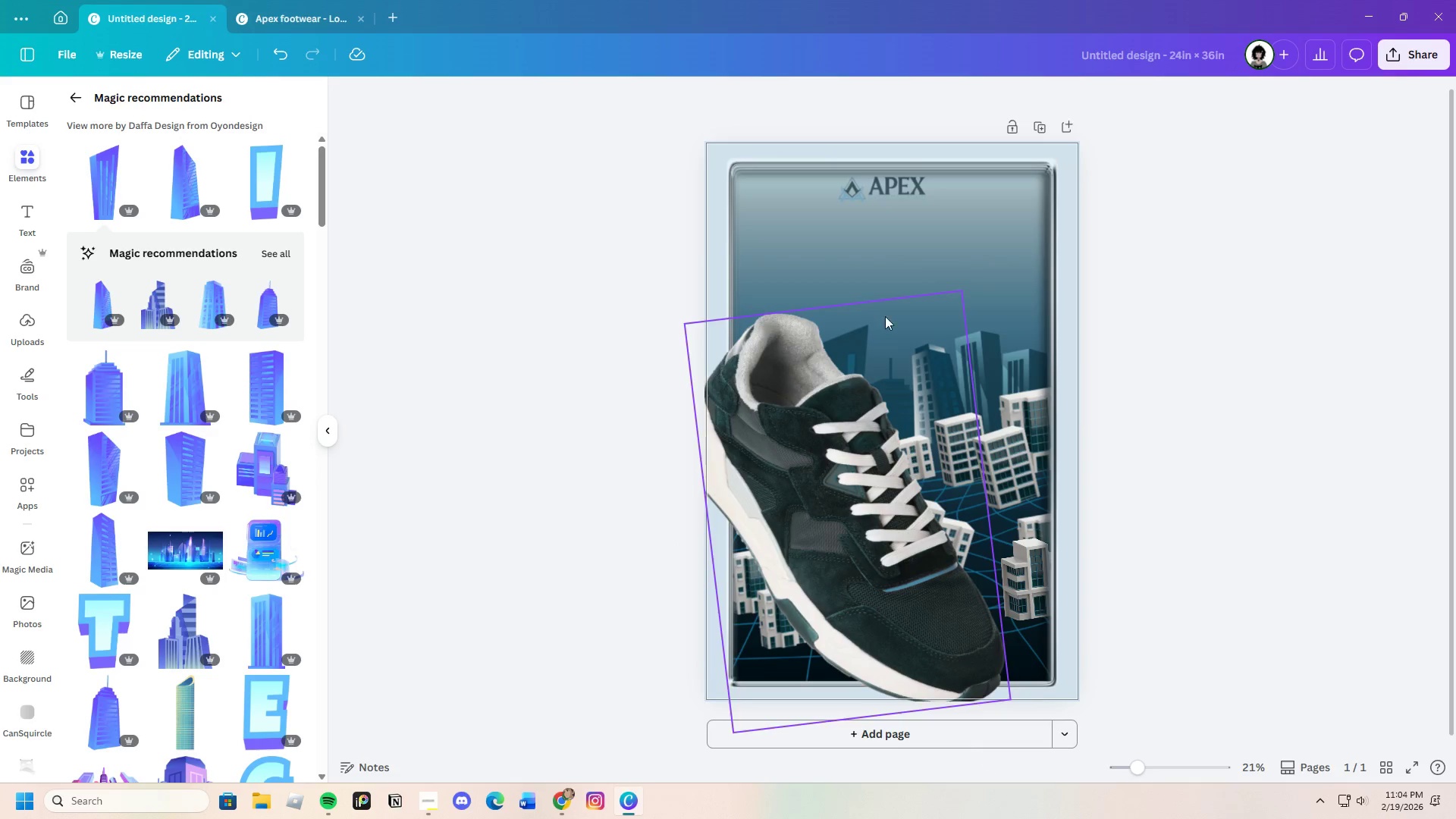 
left_click([902, 209])
 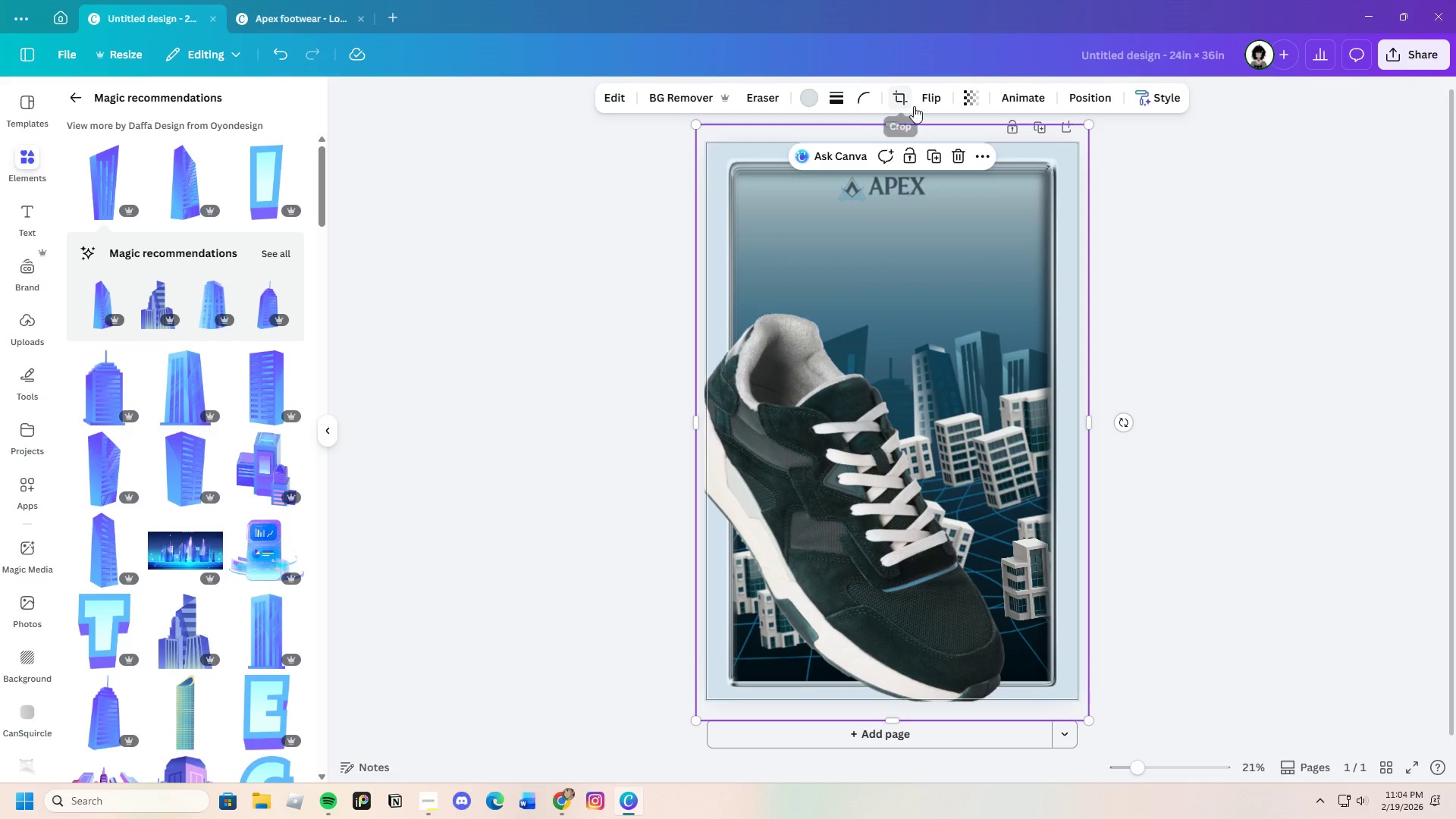 
left_click([1072, 97])
 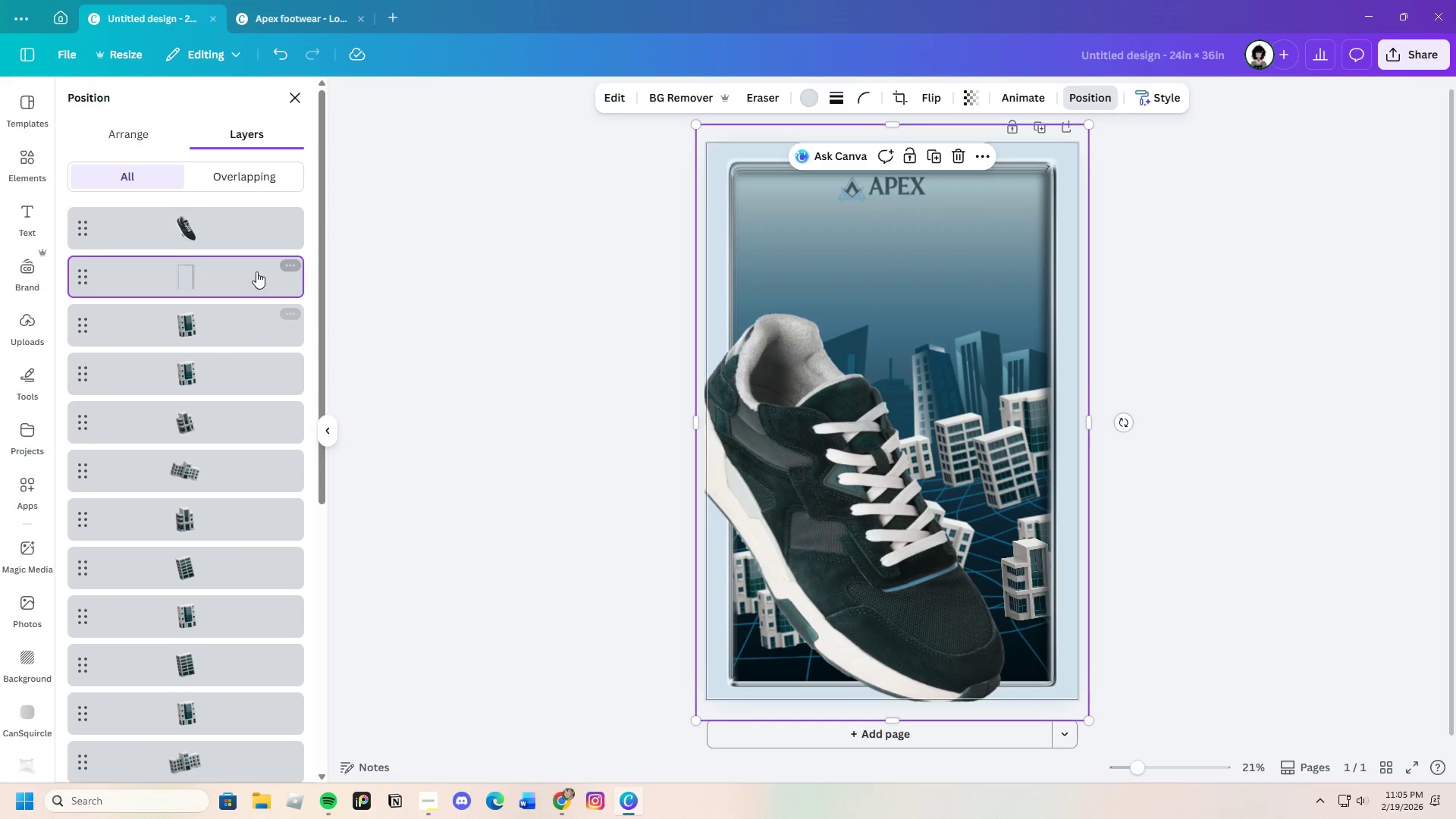 
left_click([265, 135])
 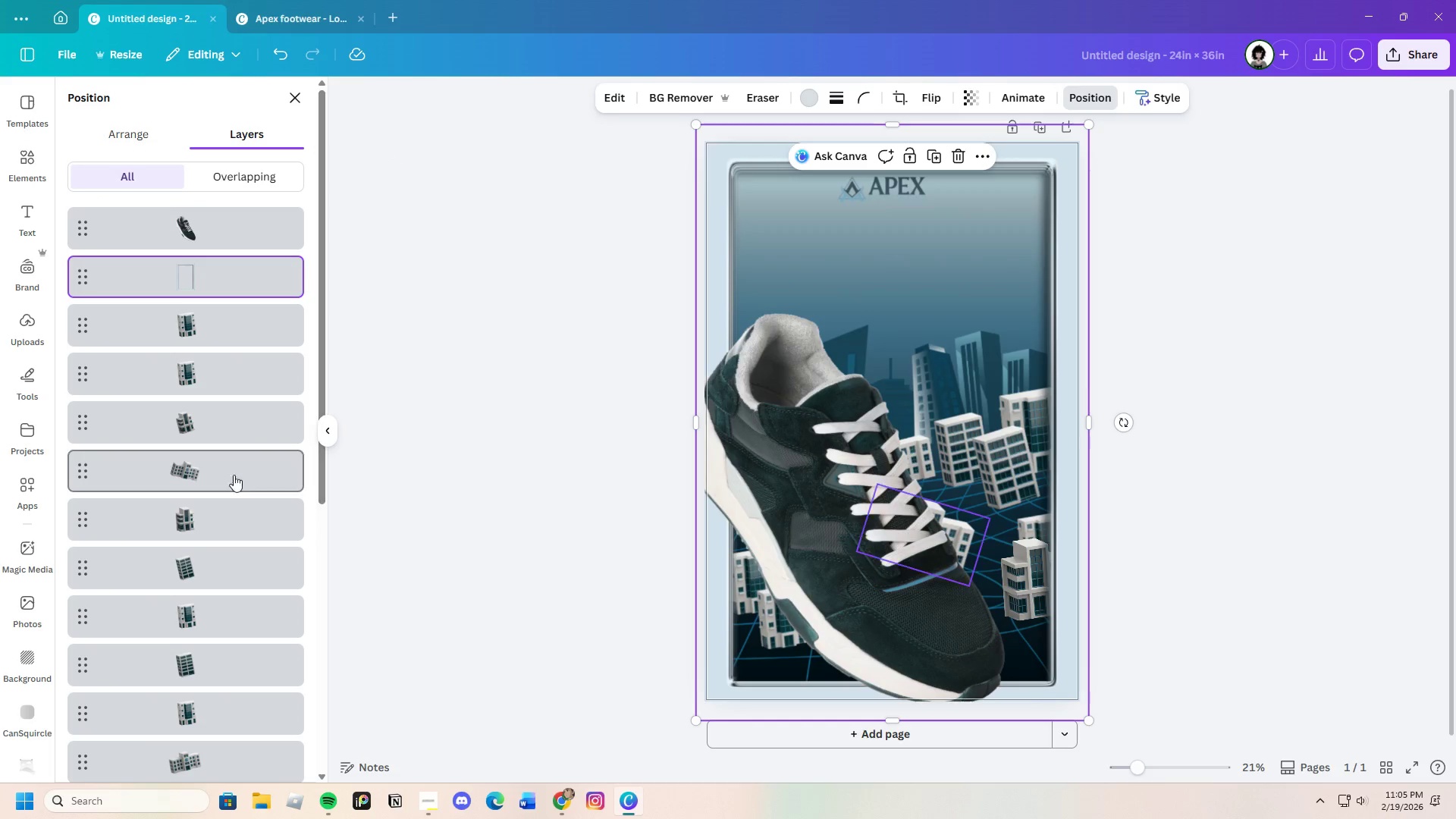 
scroll: coordinate [194, 467], scroll_direction: up, amount: 3.0
 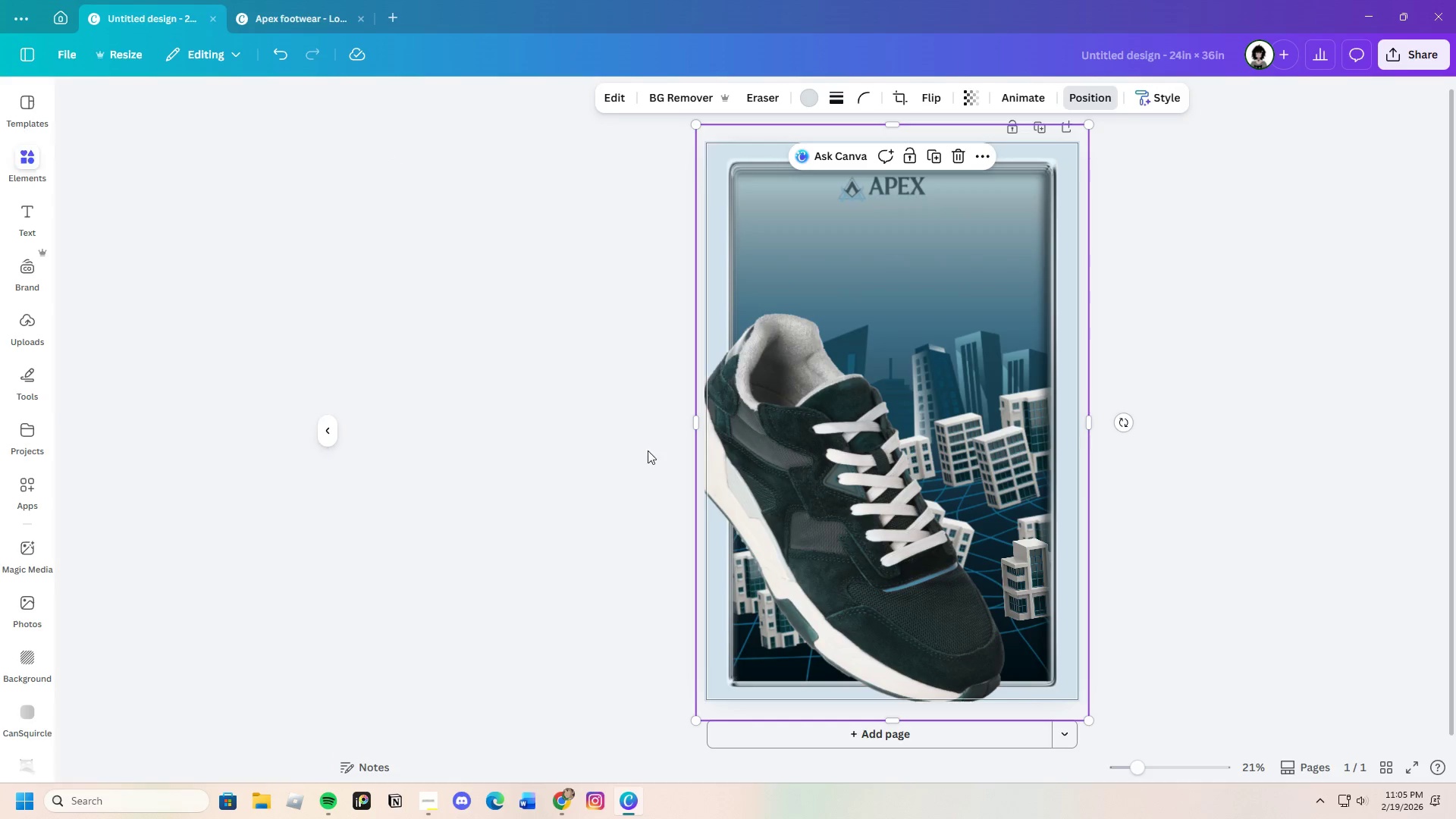 
double_click([865, 447])
 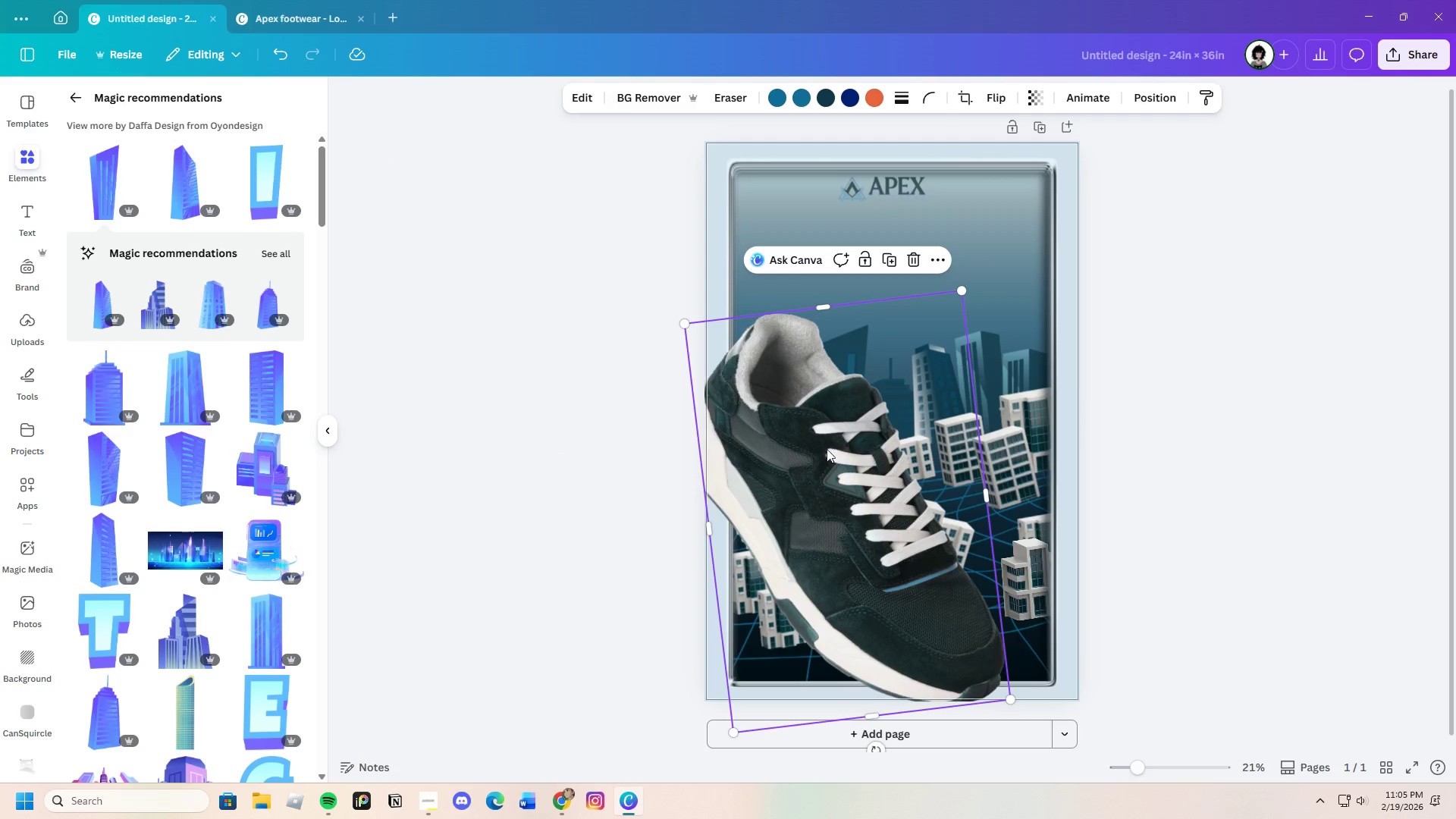 
left_click_drag(start_coordinate=[827, 449], to_coordinate=[815, 444])
 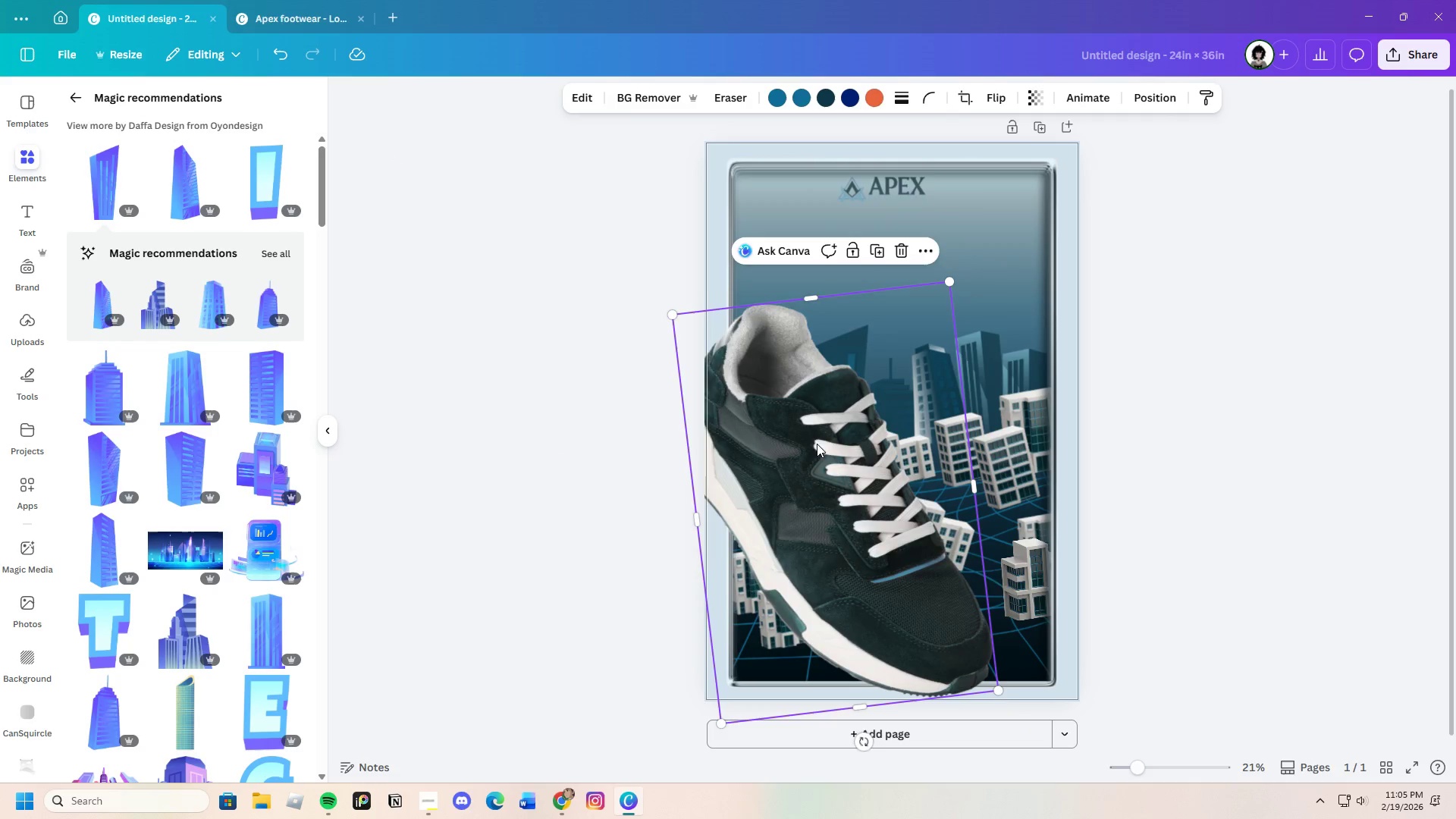 
left_click_drag(start_coordinate=[818, 443], to_coordinate=[833, 441])
 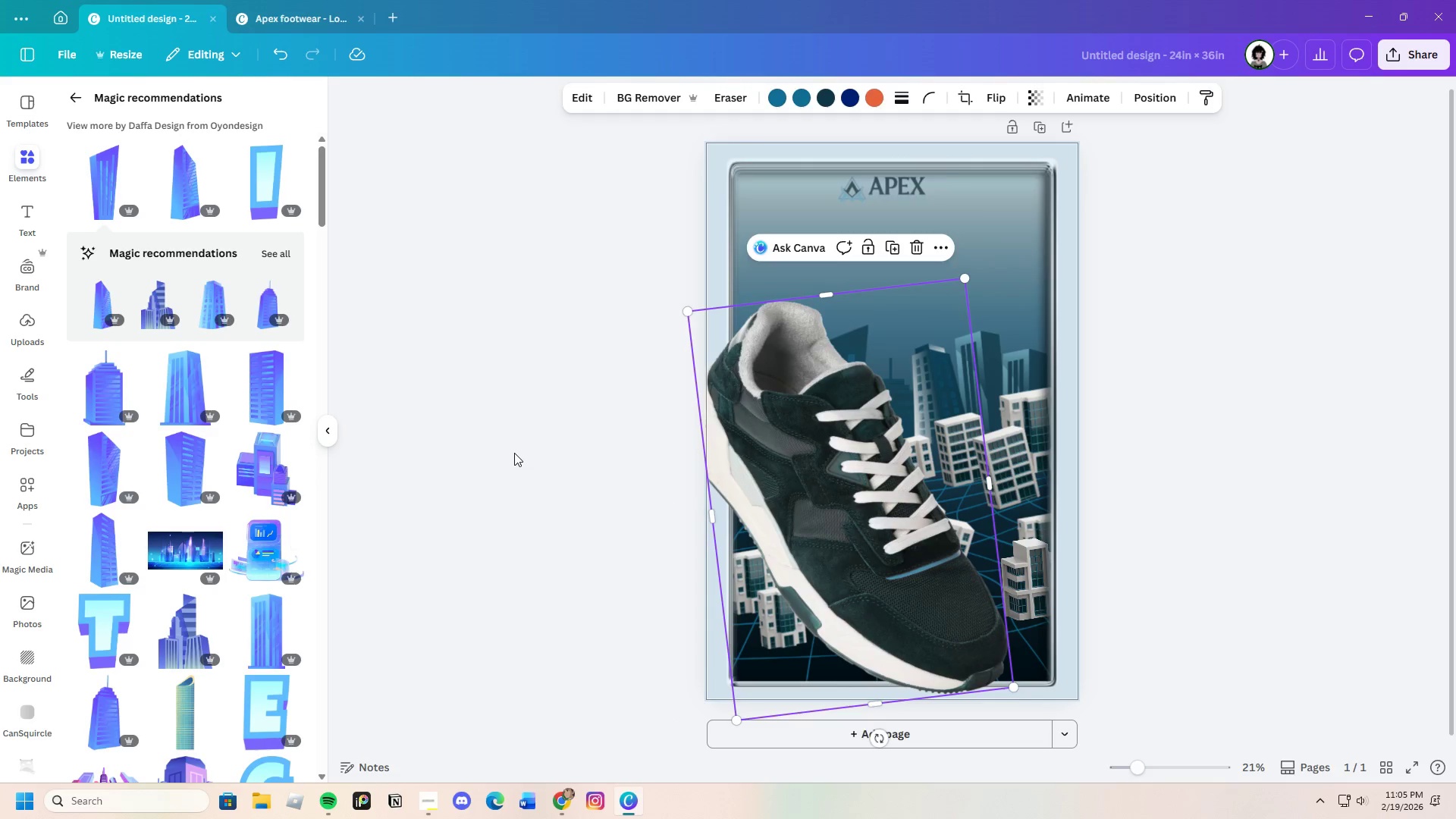 
left_click_drag(start_coordinate=[514, 453], to_coordinate=[518, 453])
 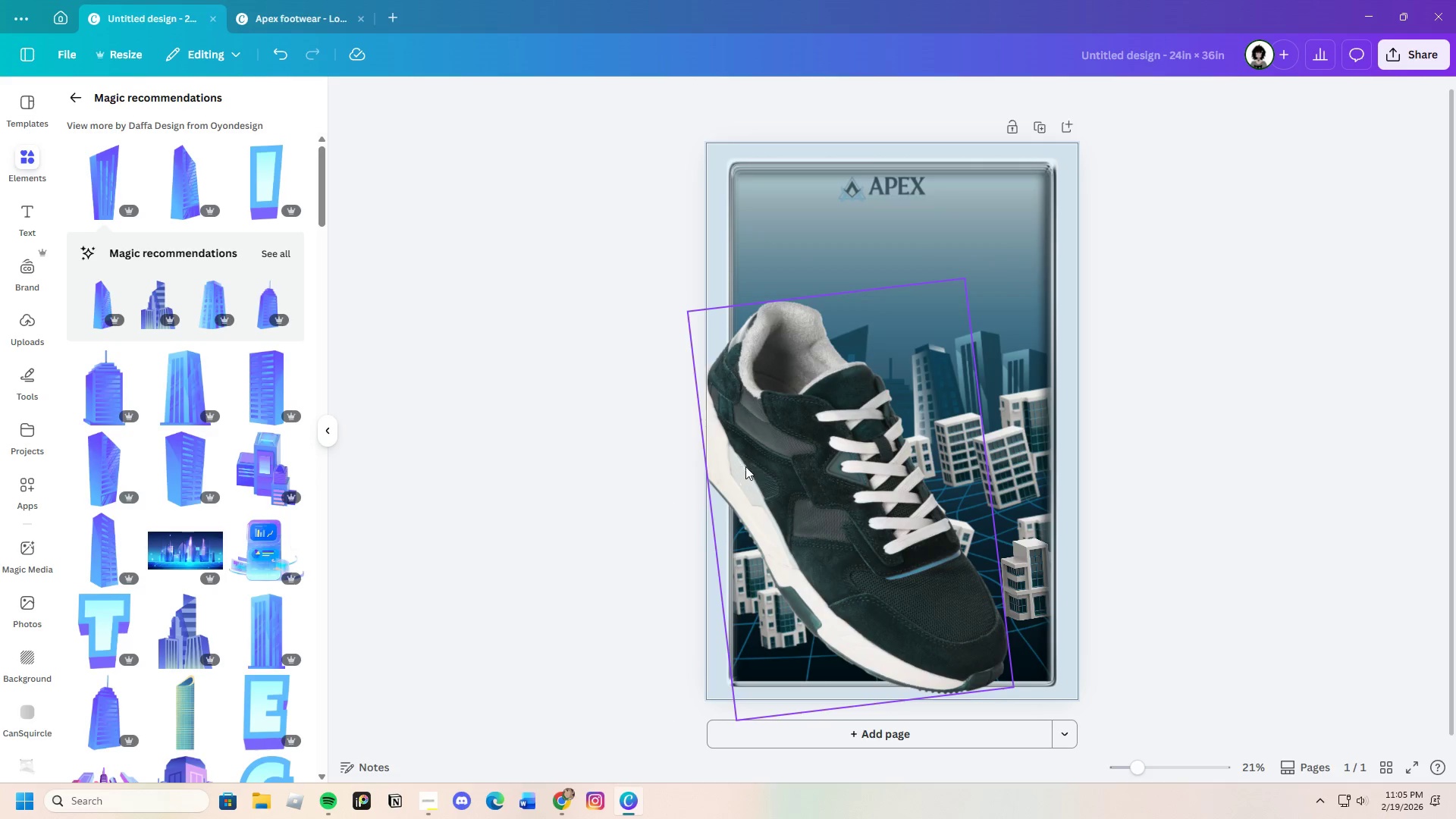 
left_click_drag(start_coordinate=[748, 466], to_coordinate=[780, 463])
 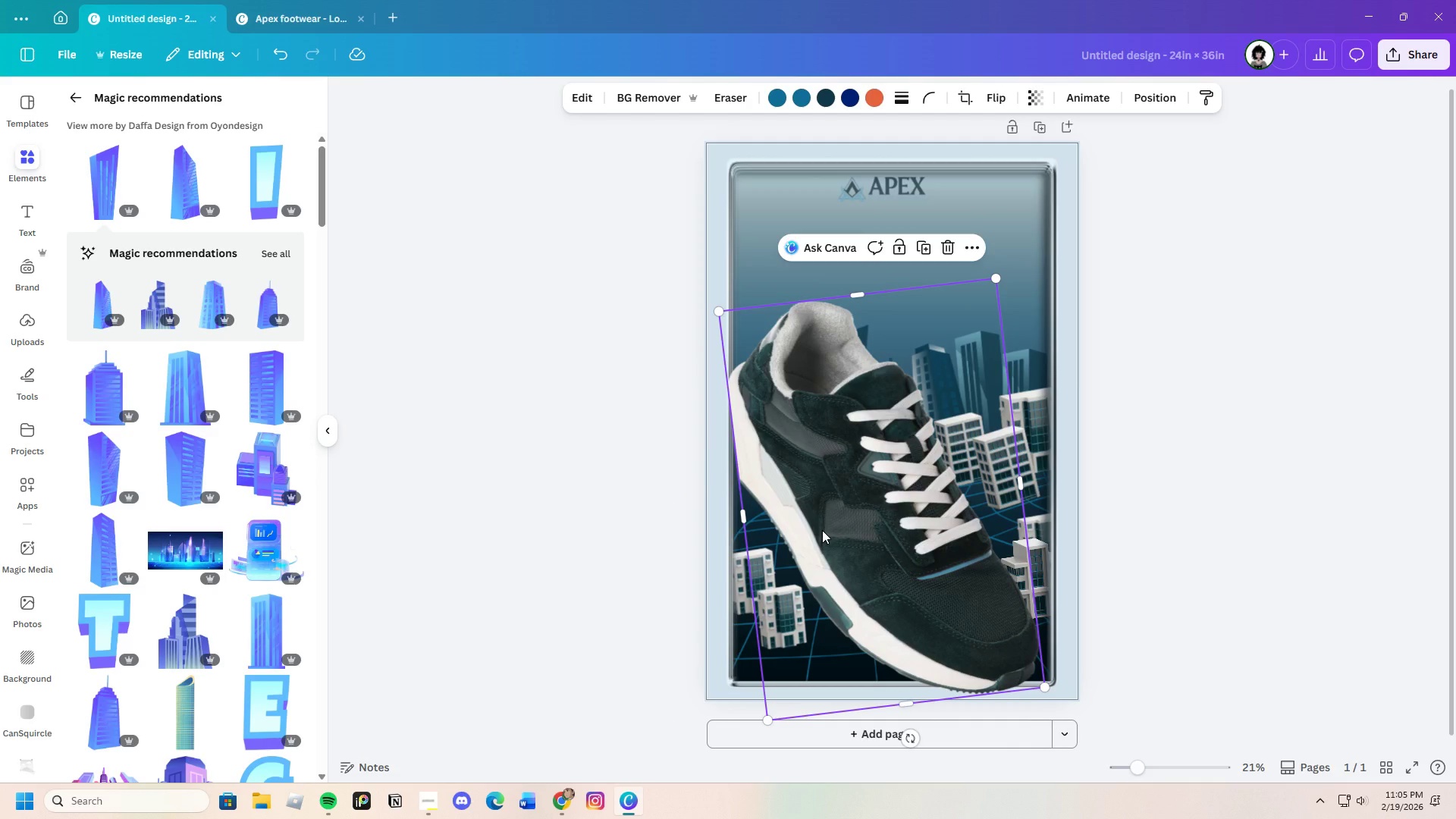 
left_click_drag(start_coordinate=[822, 530], to_coordinate=[816, 529])
 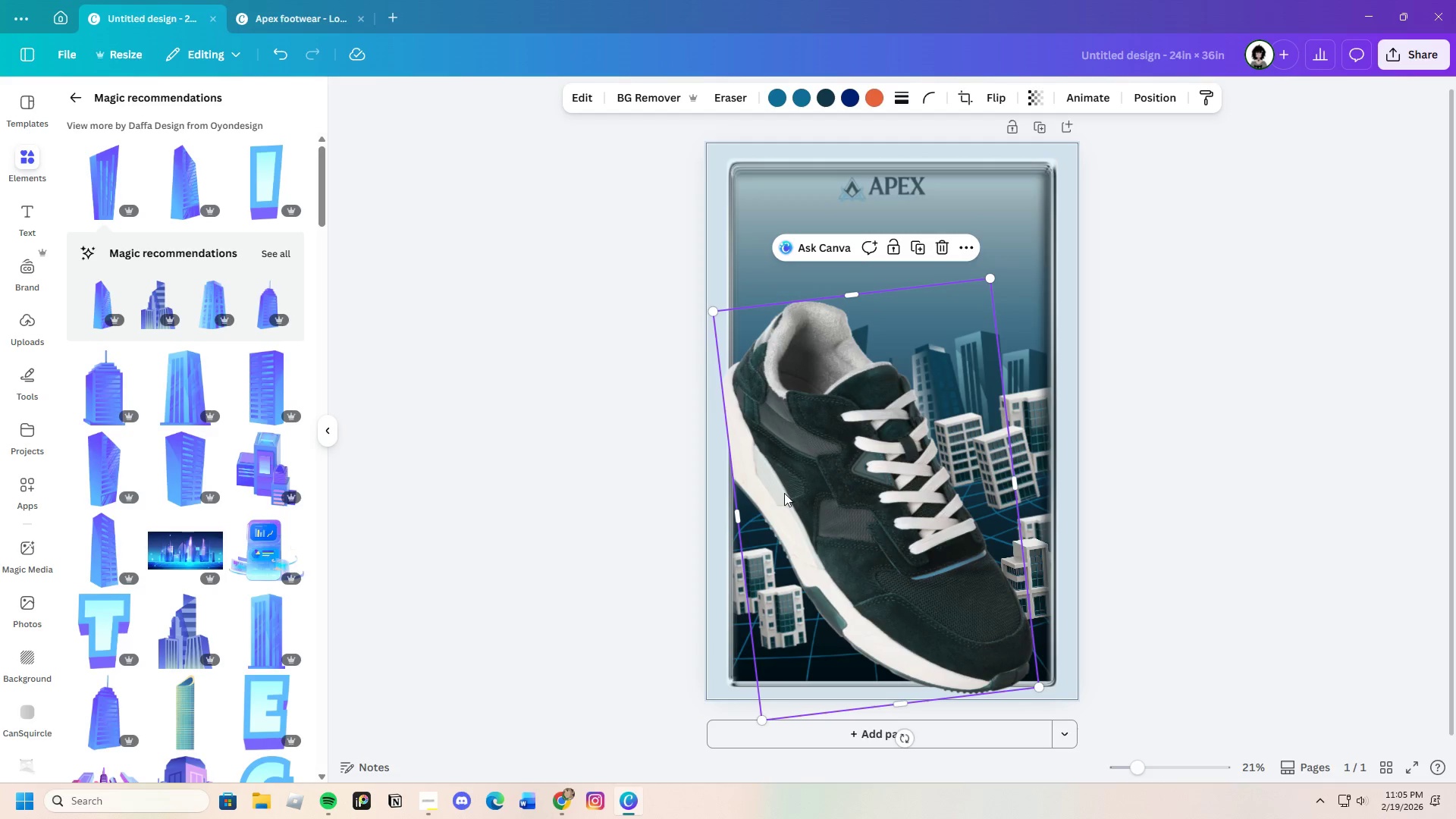 
left_click_drag(start_coordinate=[739, 516], to_coordinate=[730, 519])
 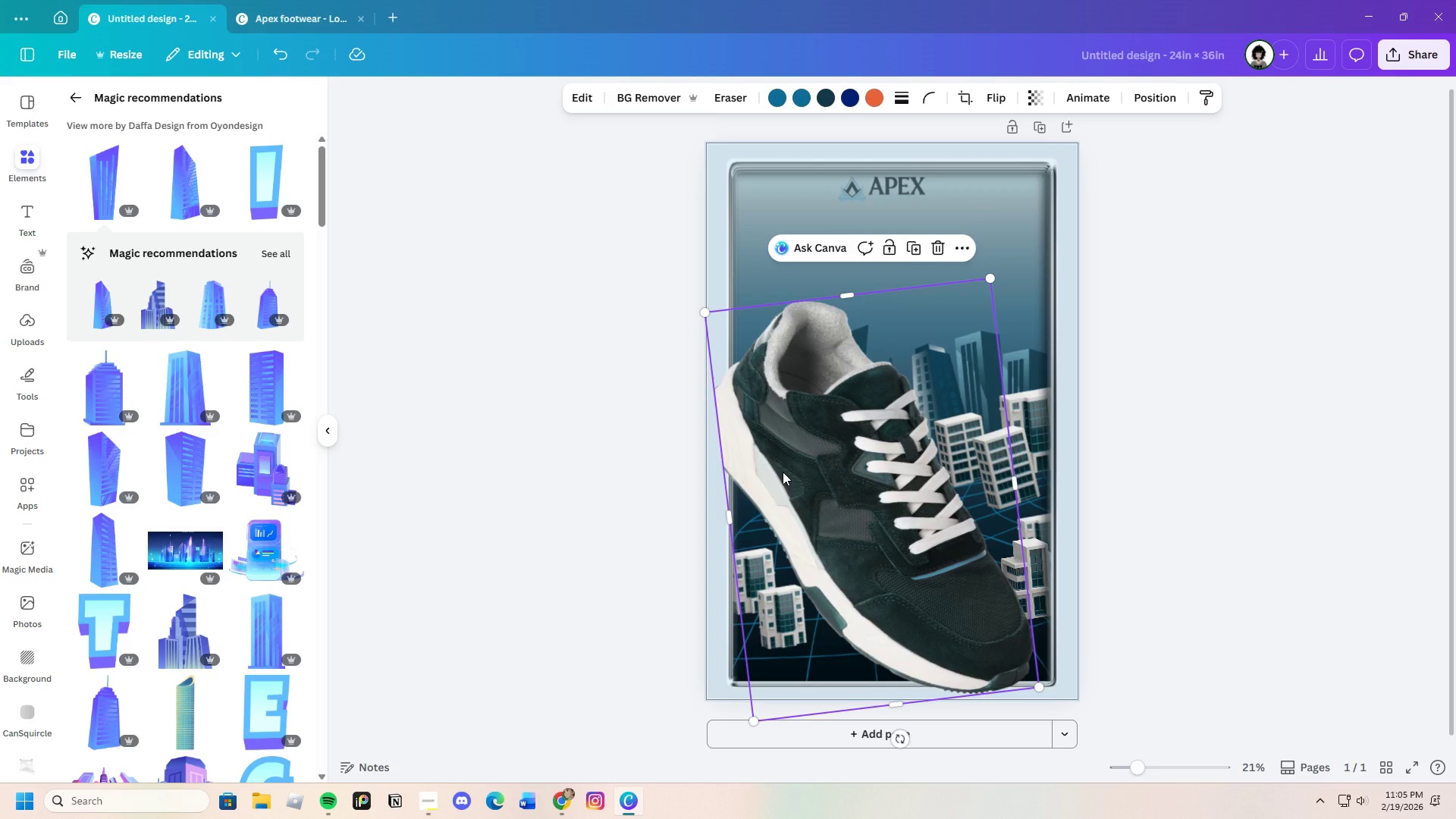 
left_click([1124, 469])
 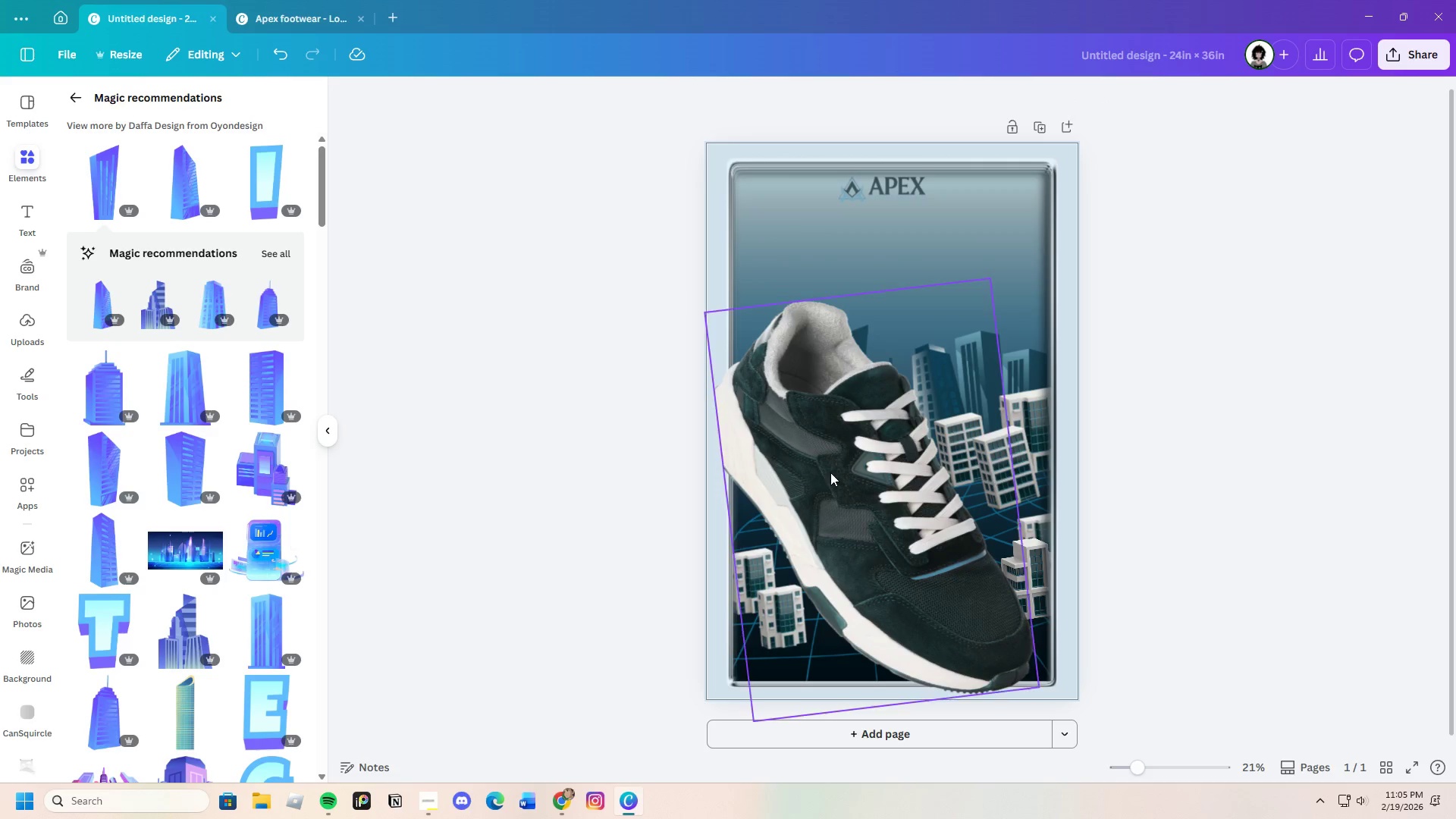 
left_click([825, 471])
 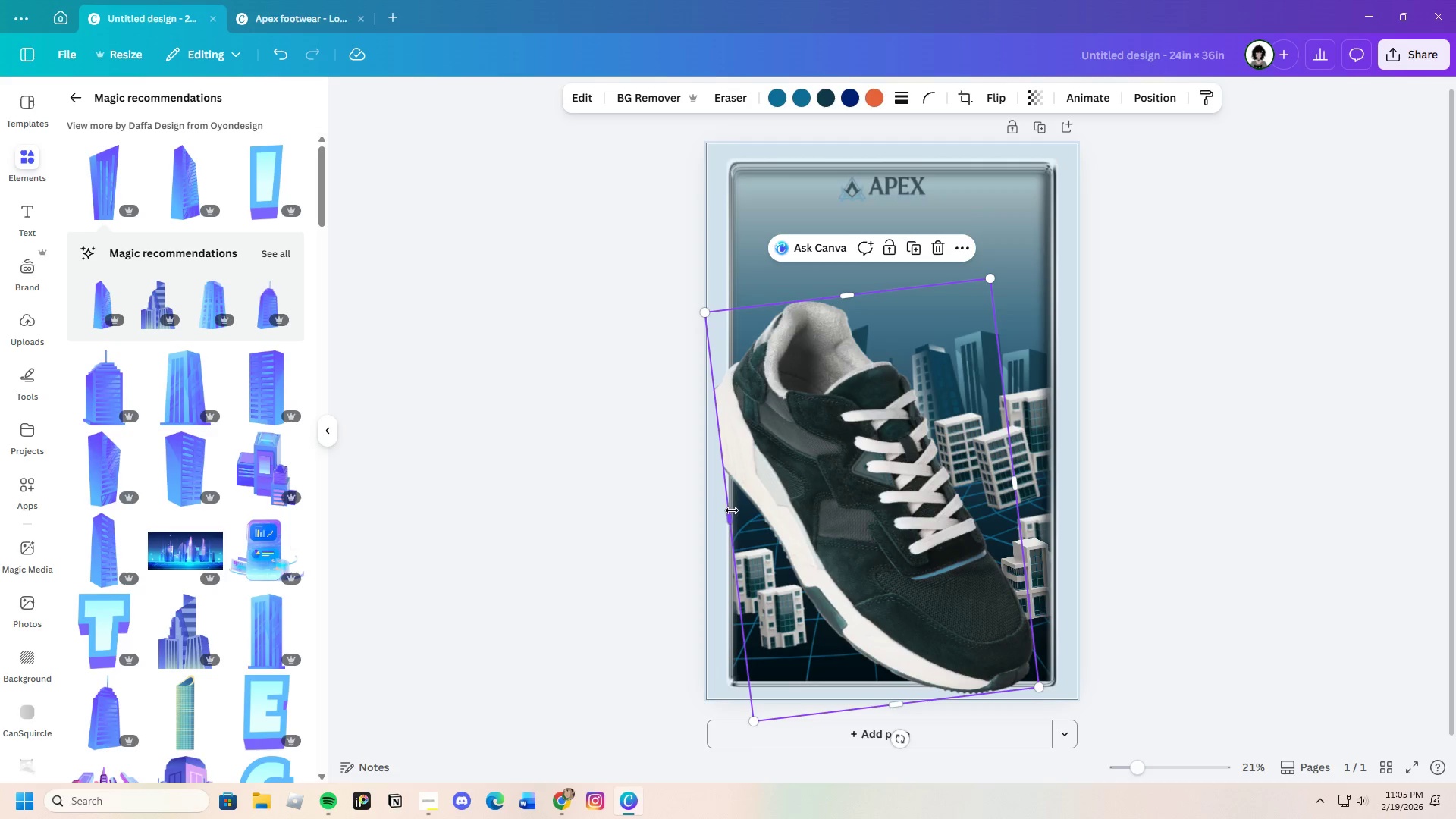 
left_click_drag(start_coordinate=[731, 516], to_coordinate=[712, 519])
 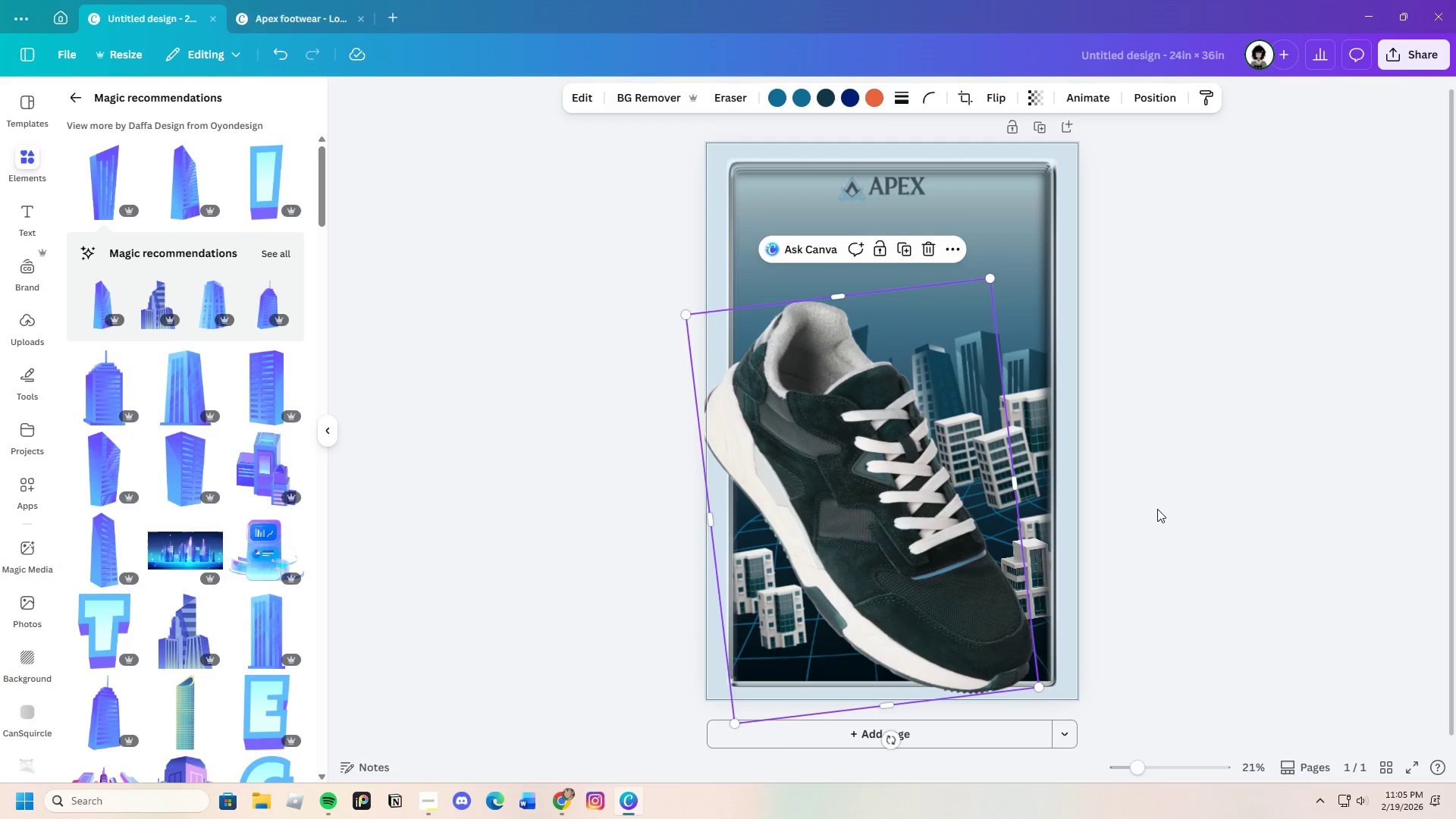 
left_click([1157, 509])
 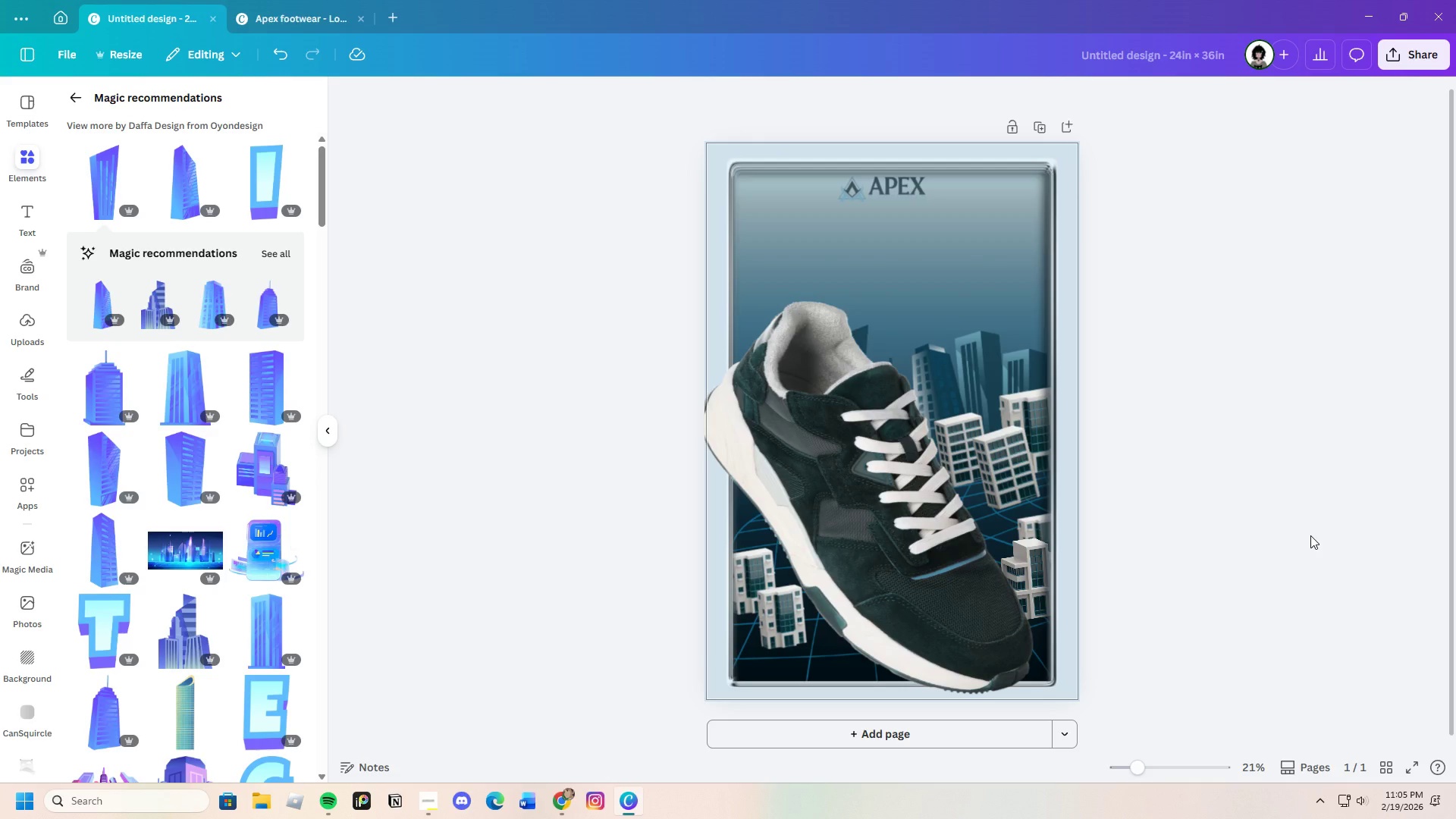 
wait(16.34)
 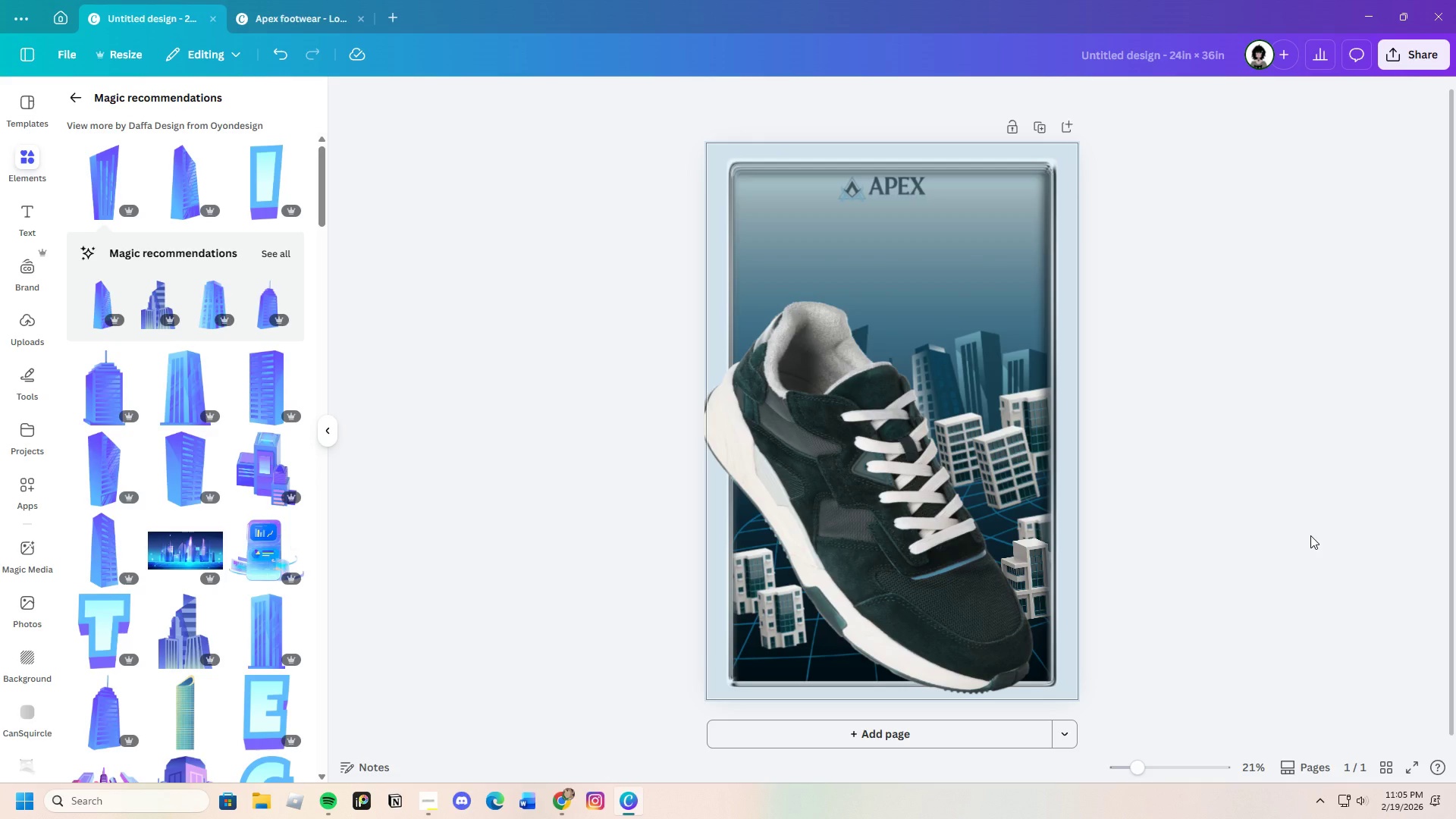 
scroll: coordinate [1178, 613], scroll_direction: down, amount: 2.0
 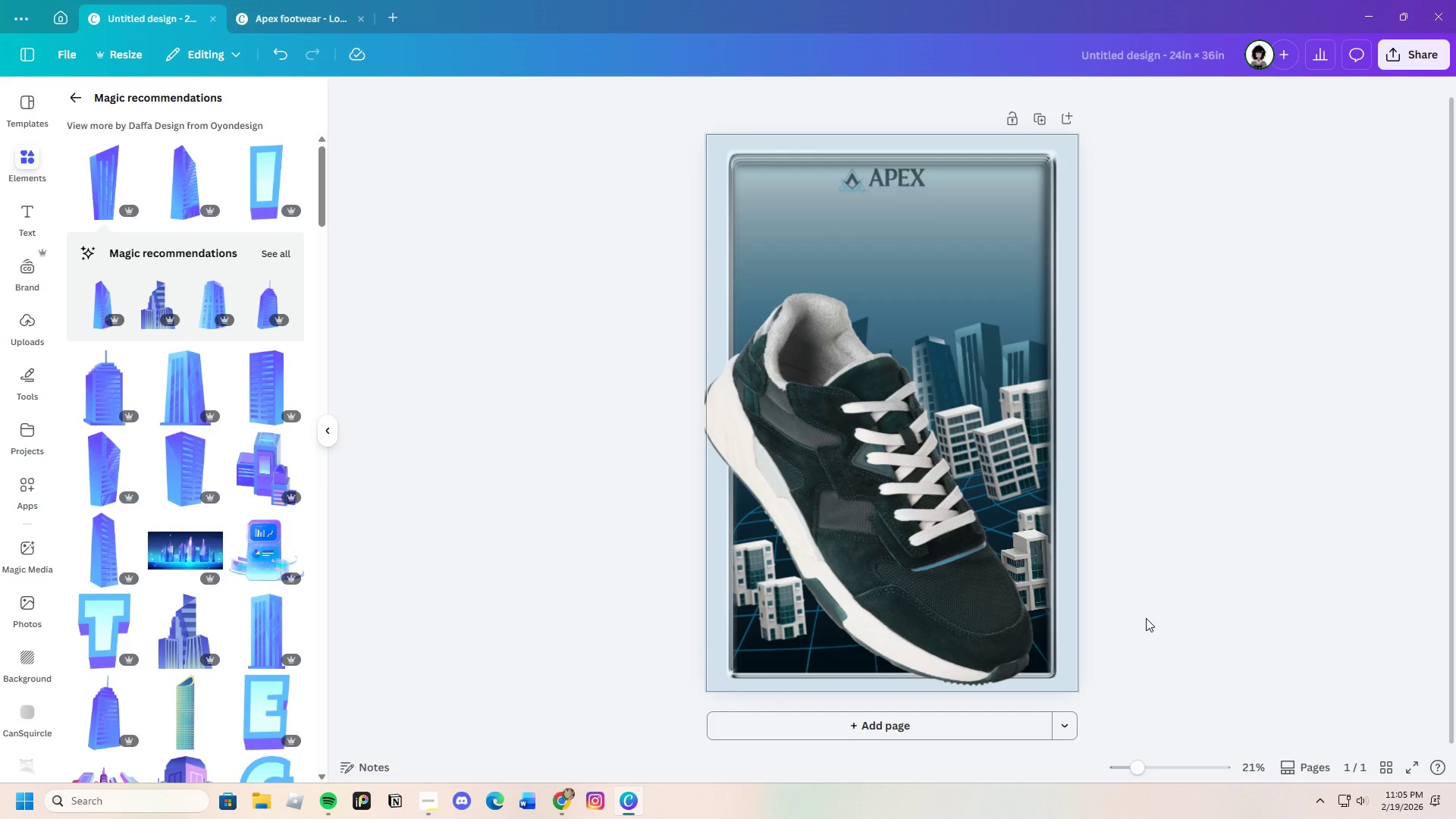 
wait(9.28)
 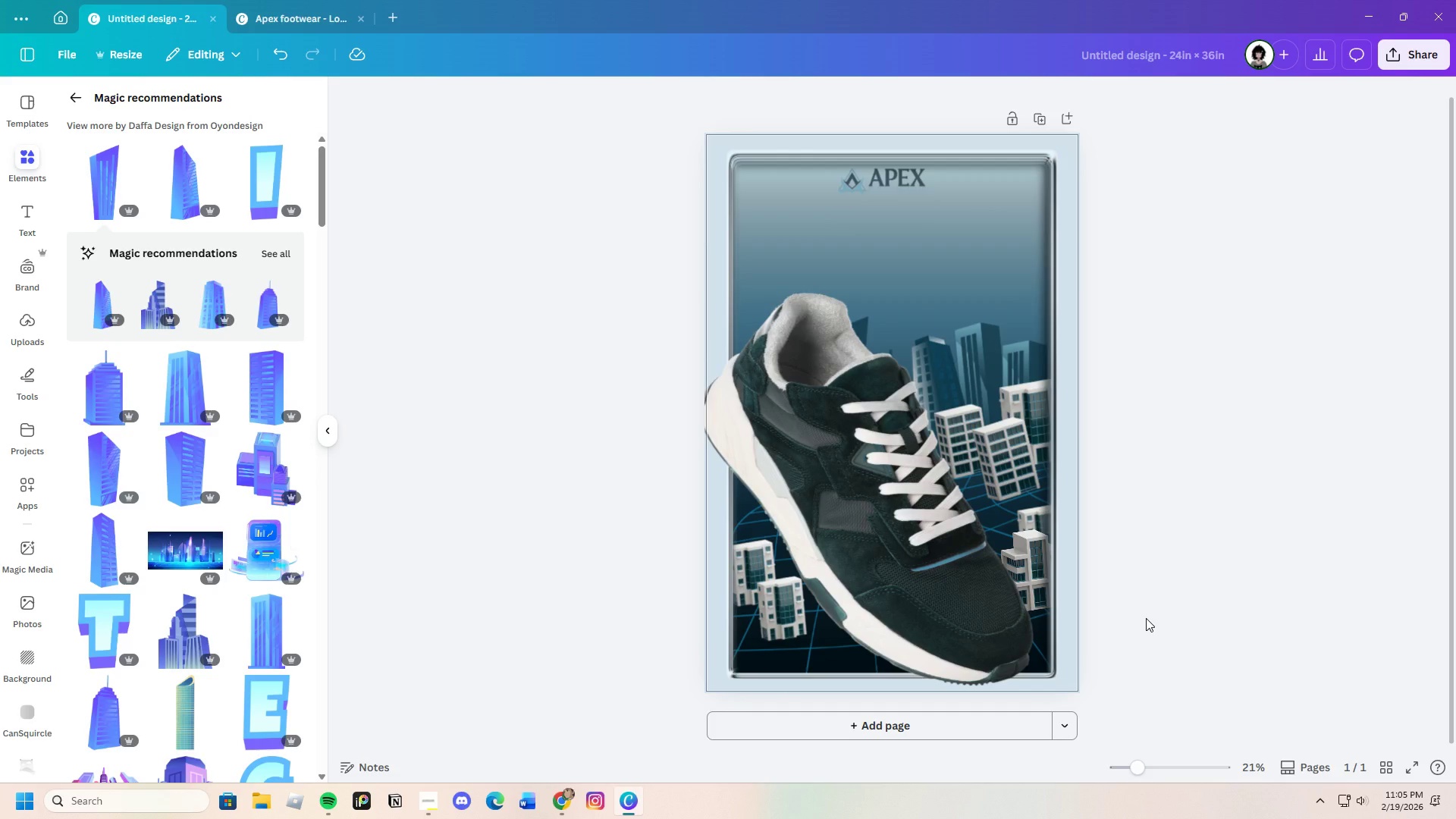 
left_click_drag(start_coordinate=[1143, 767], to_coordinate=[1141, 761])
 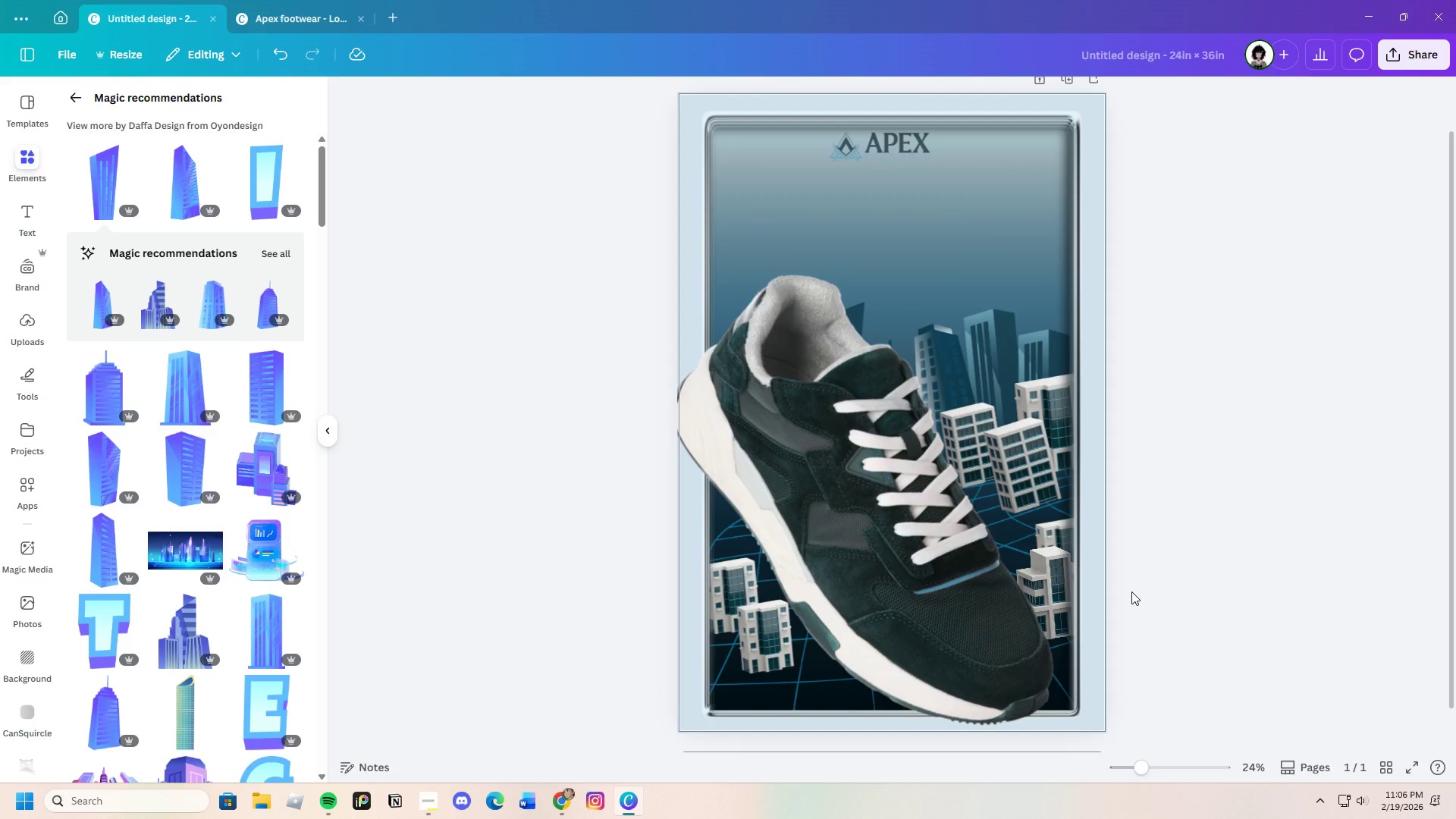 
wait(9.05)
 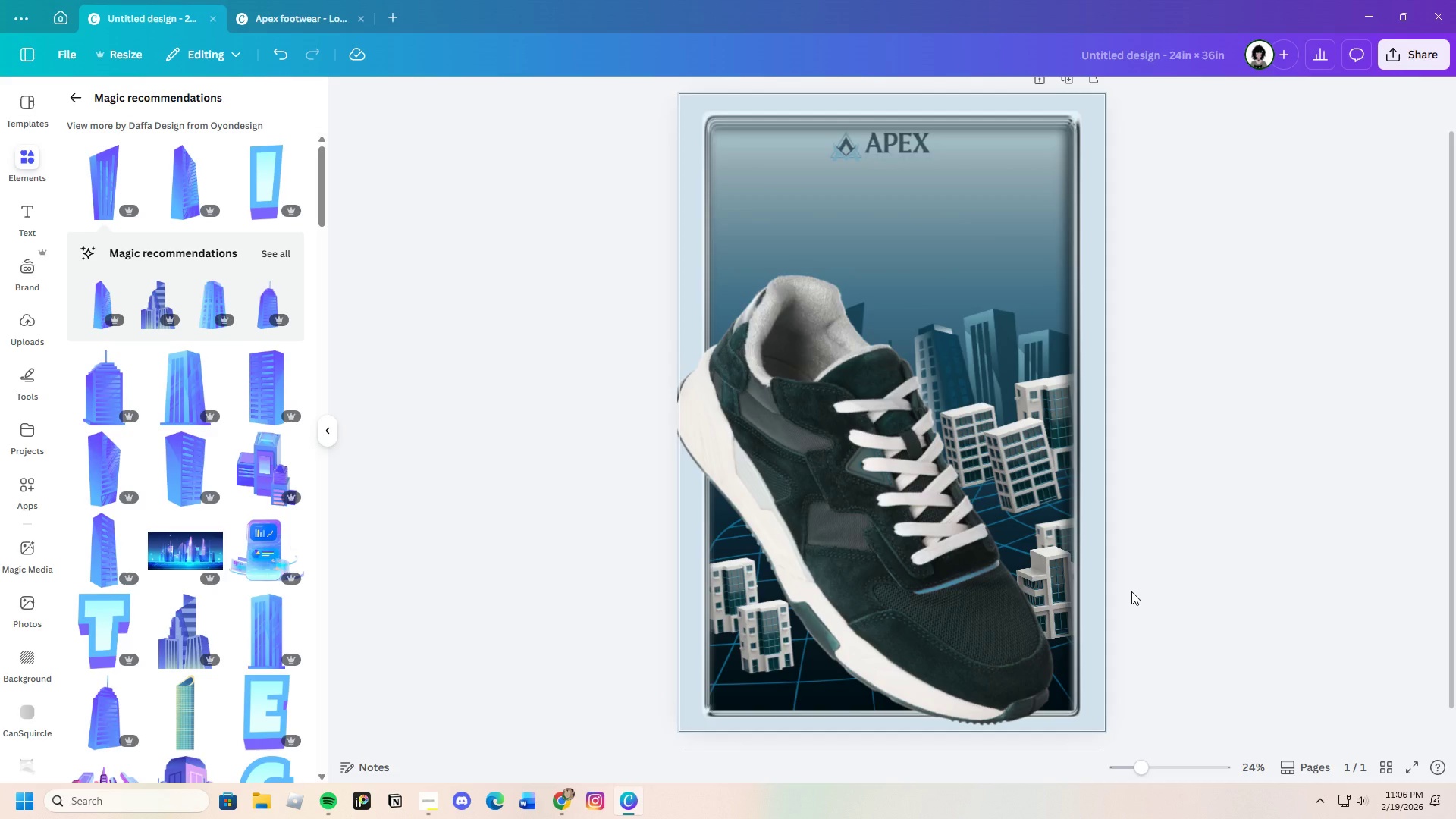 
left_click([993, 180])
 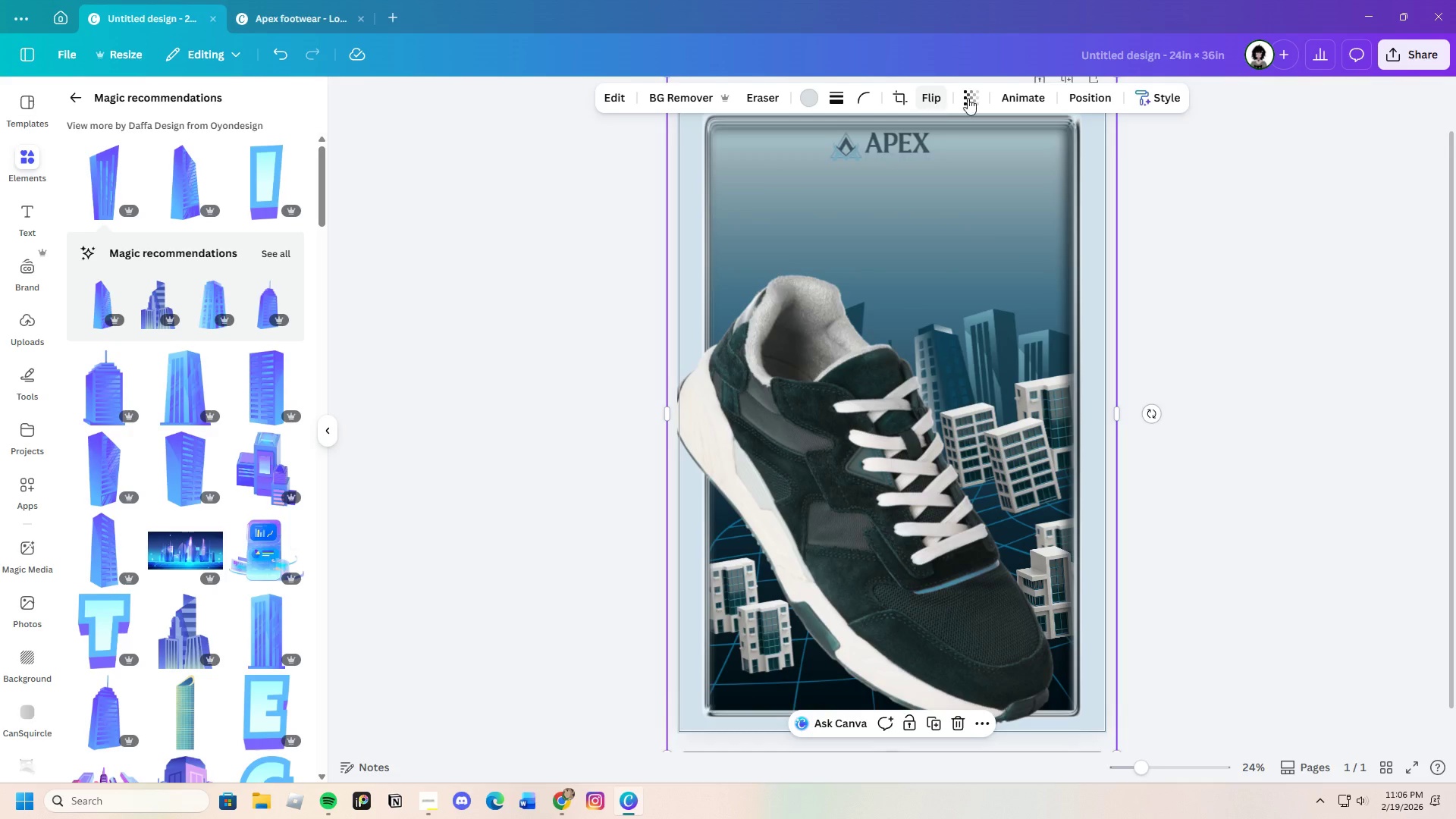 
left_click([1077, 102])
 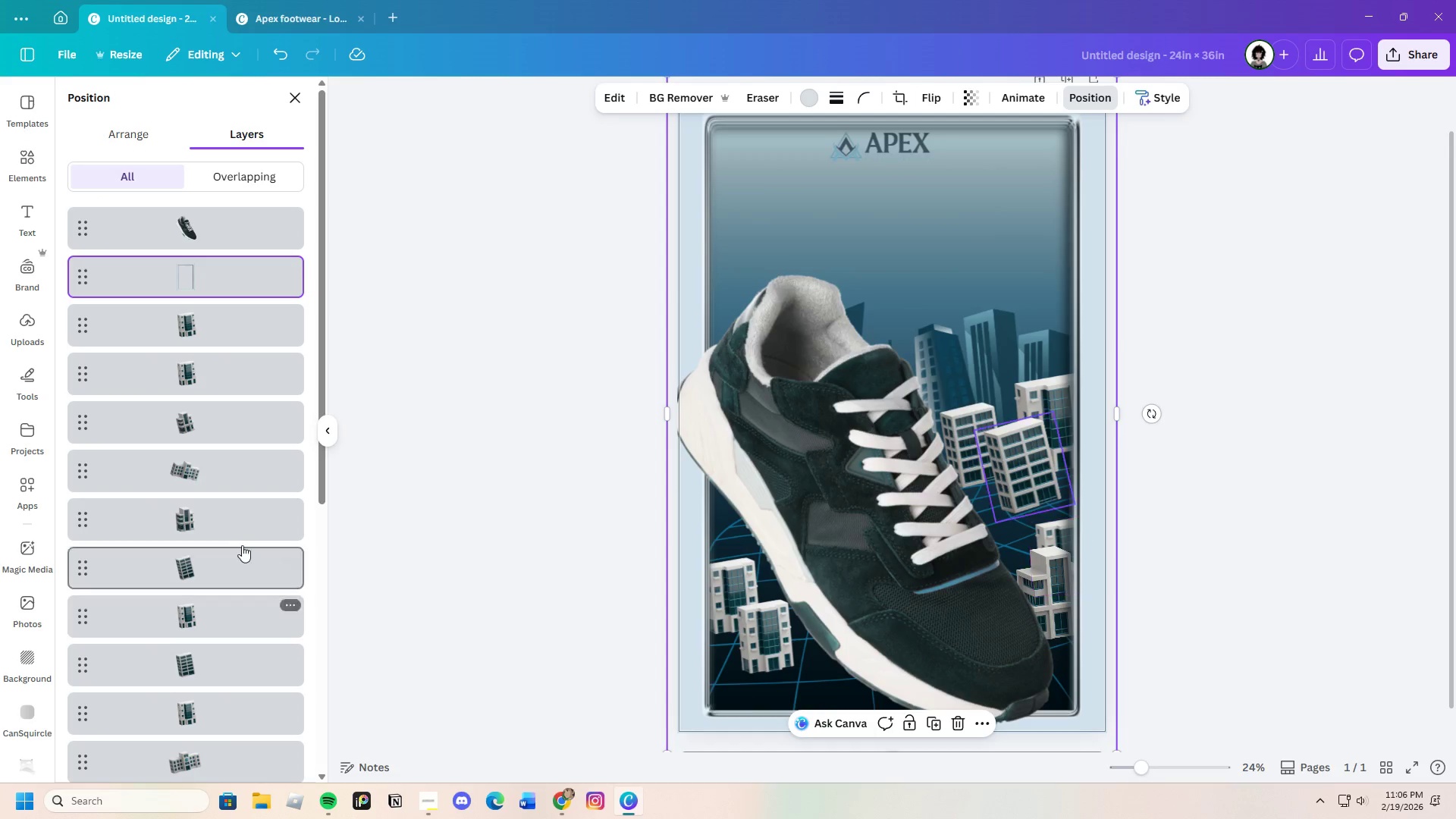 
left_click([231, 475])
 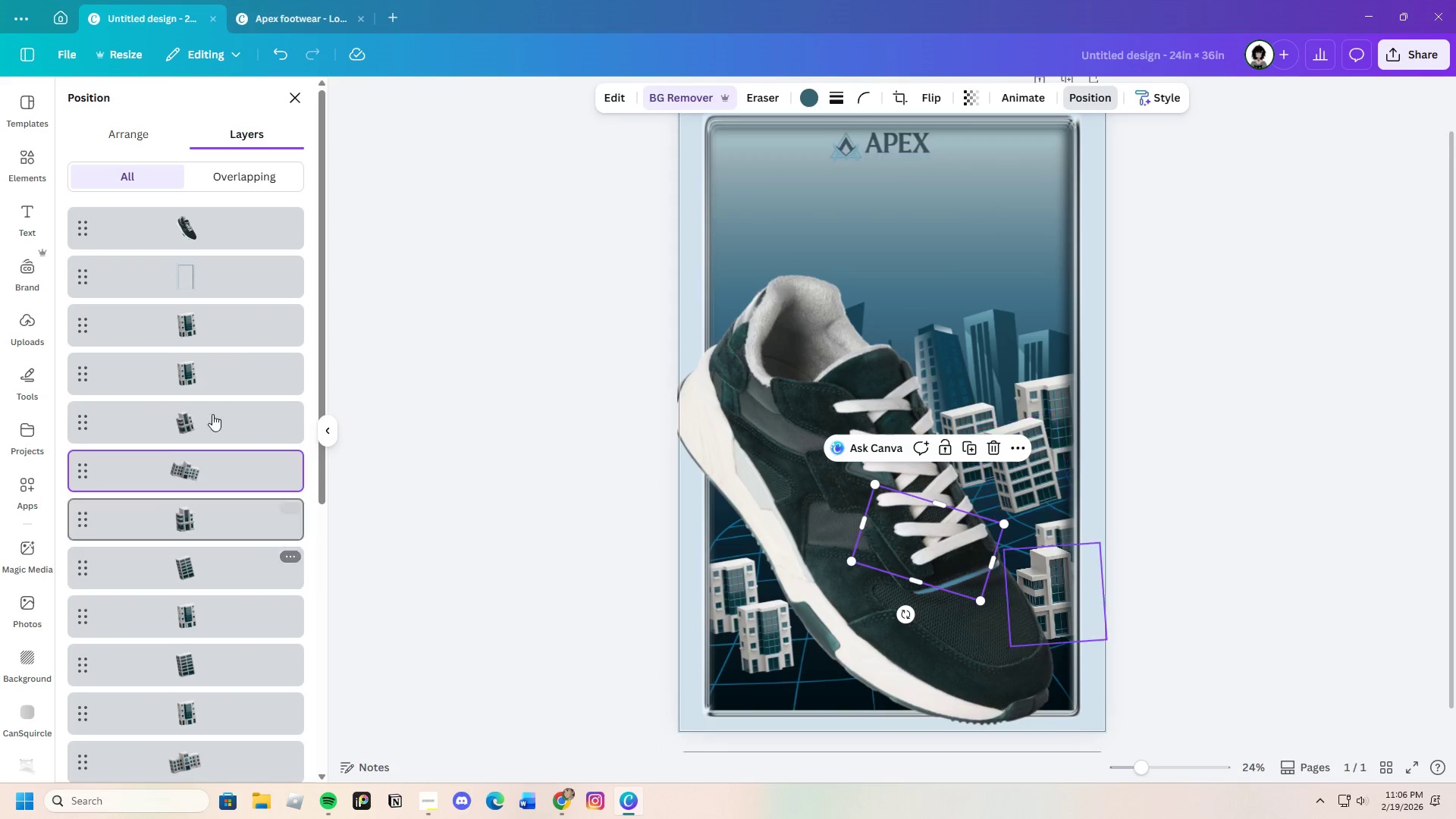 
left_click([218, 317])
 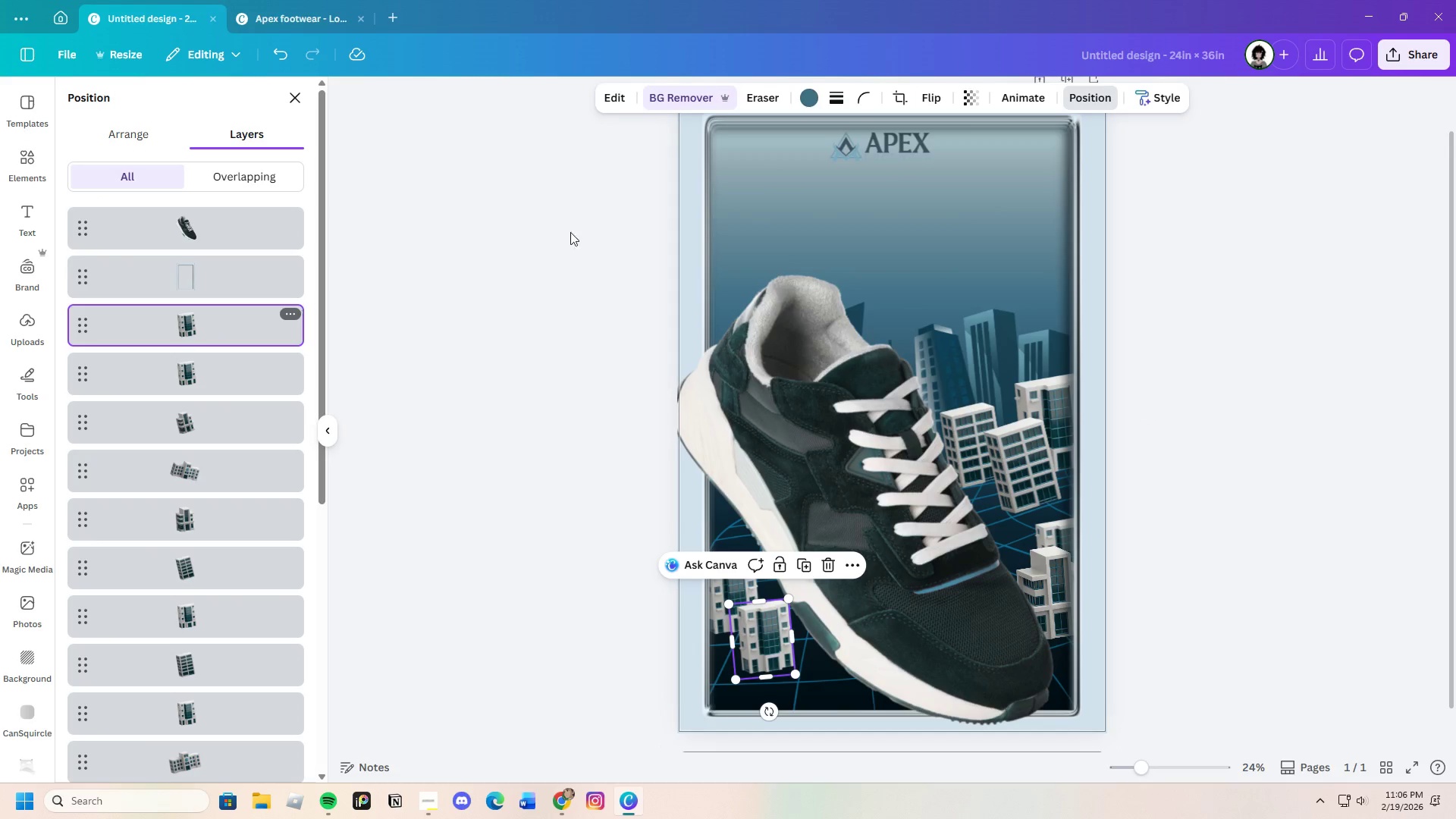 
left_click([807, 97])
 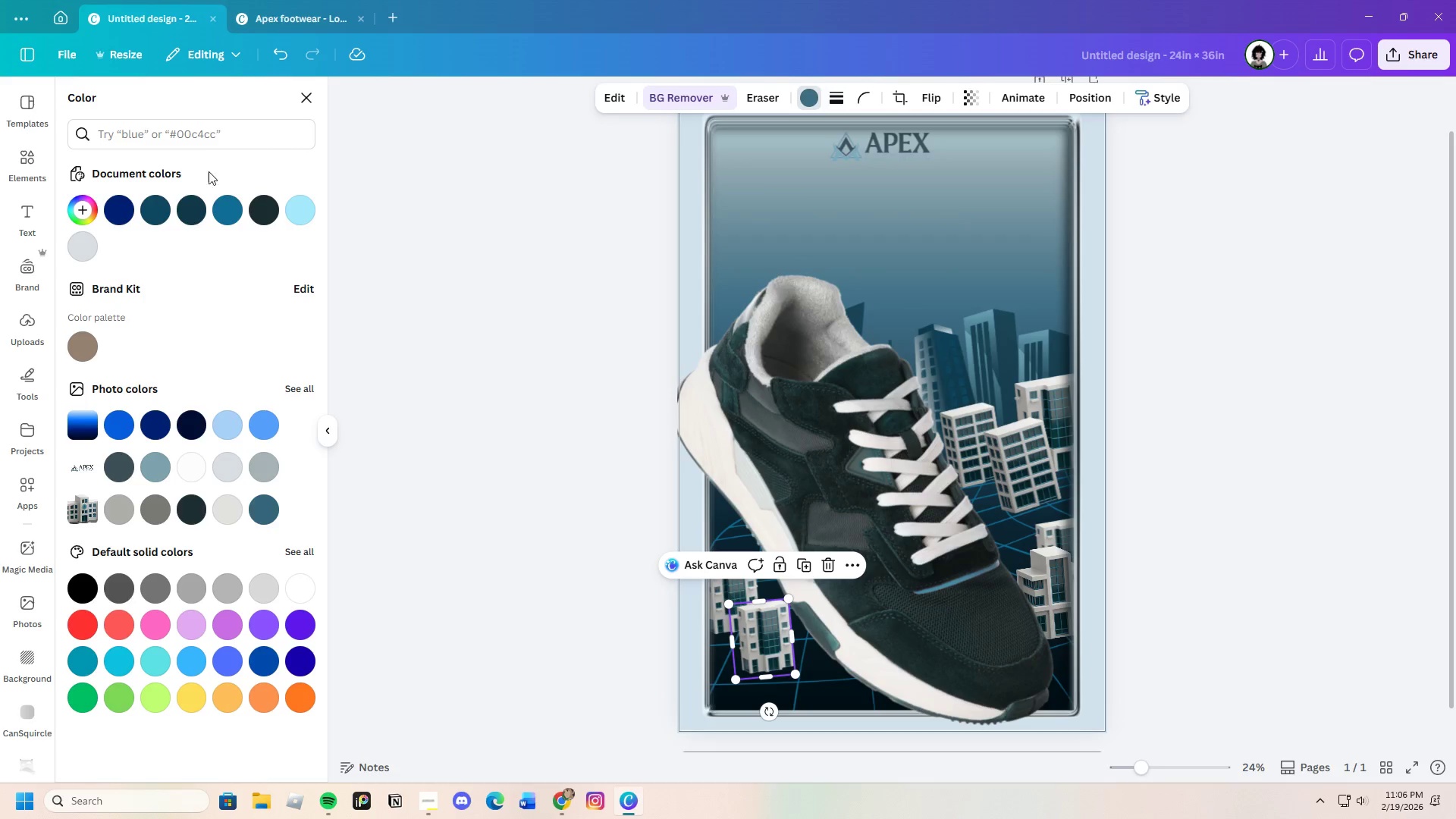 
left_click([617, 104])
 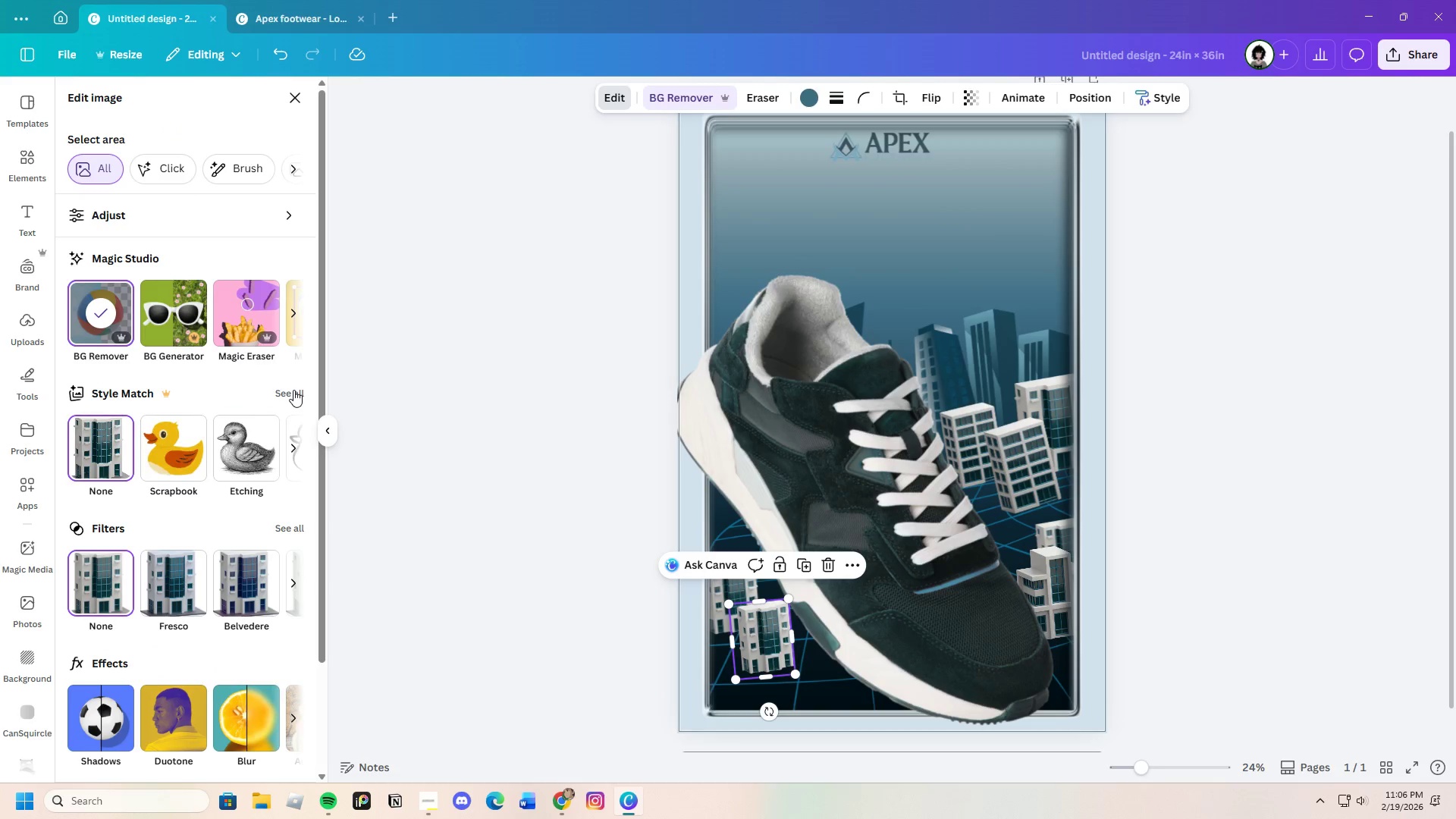 
left_click([297, 521])
 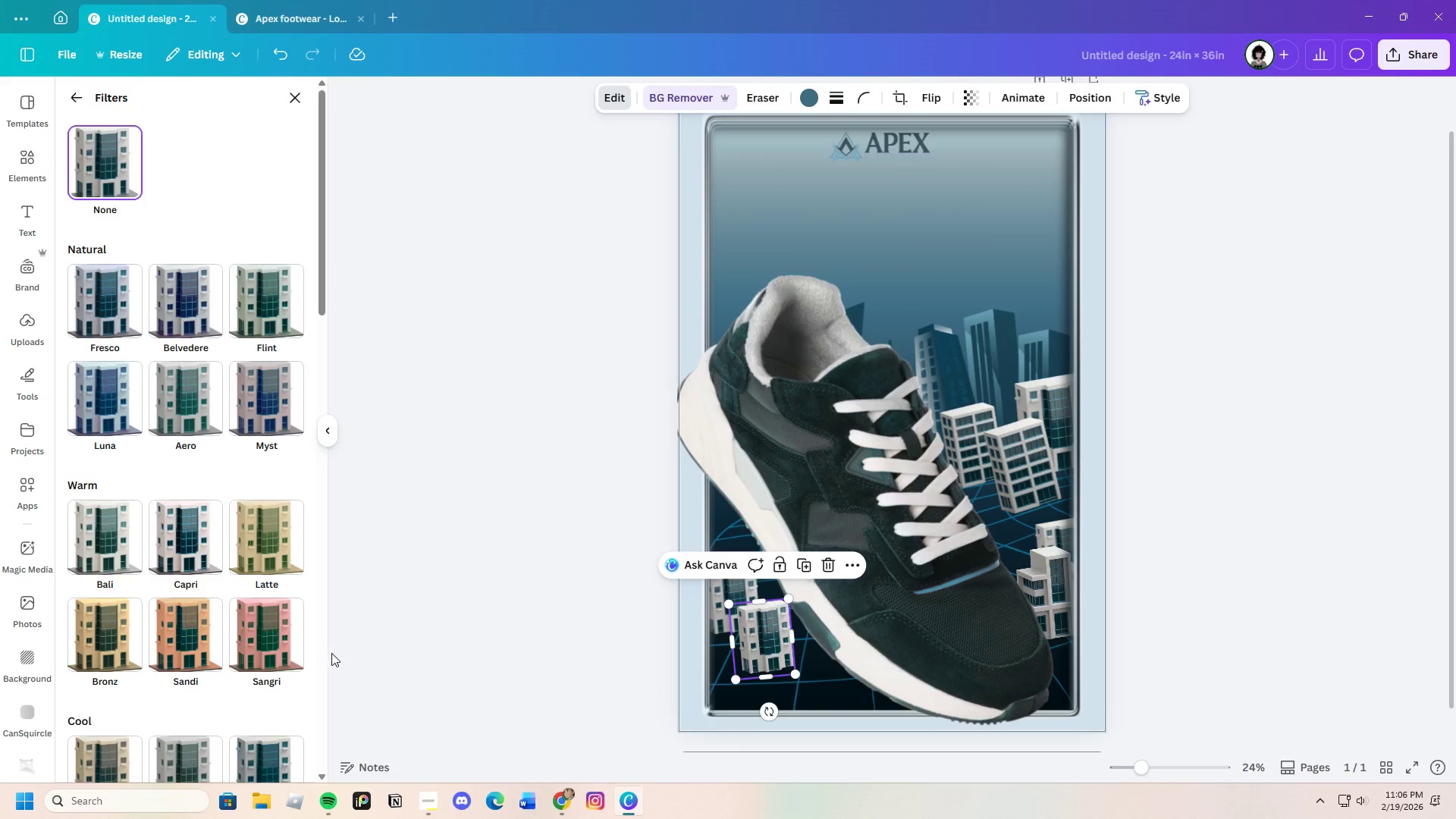 
scroll: coordinate [266, 648], scroll_direction: down, amount: 4.0
 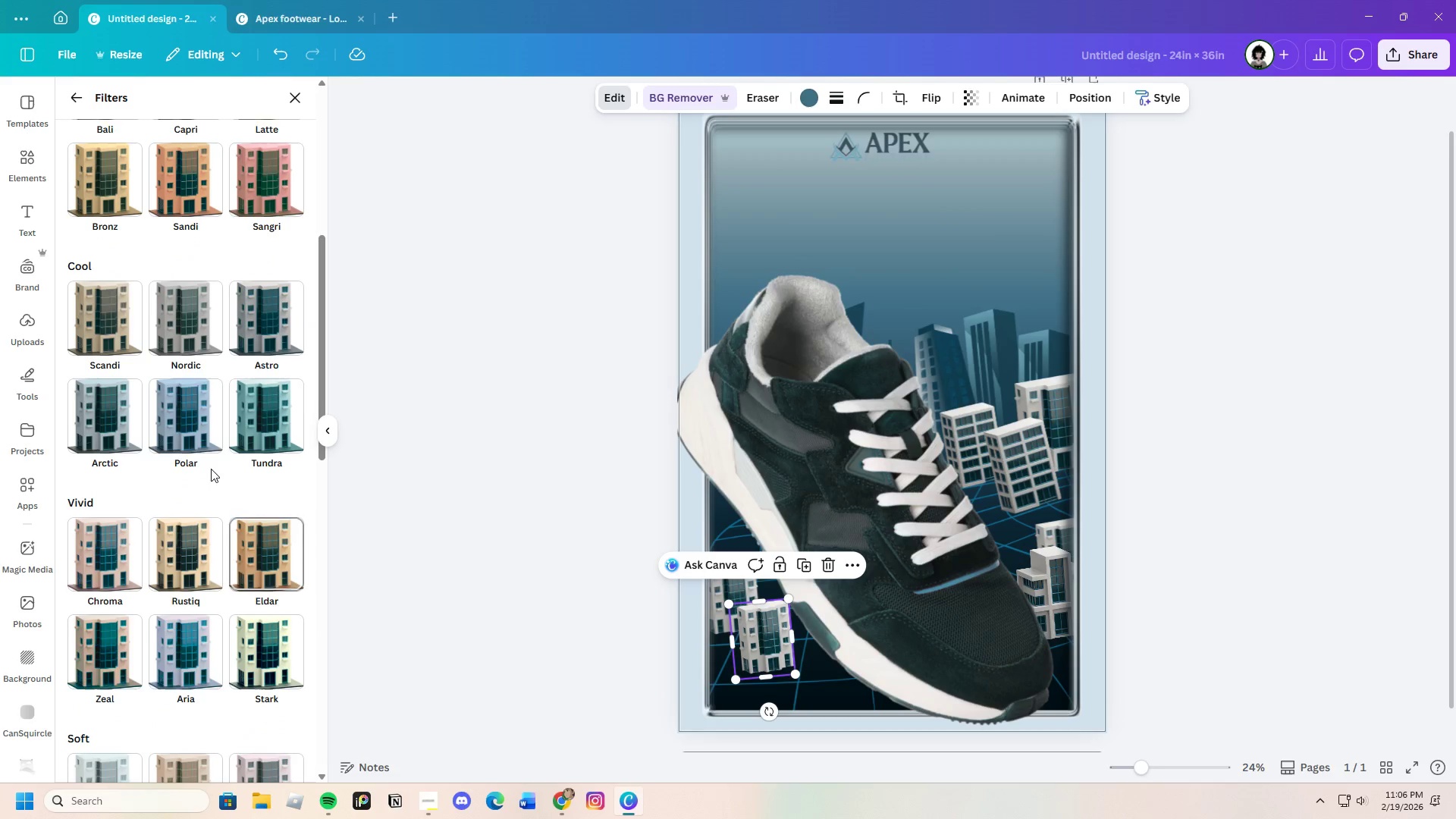 
left_click([180, 408])
 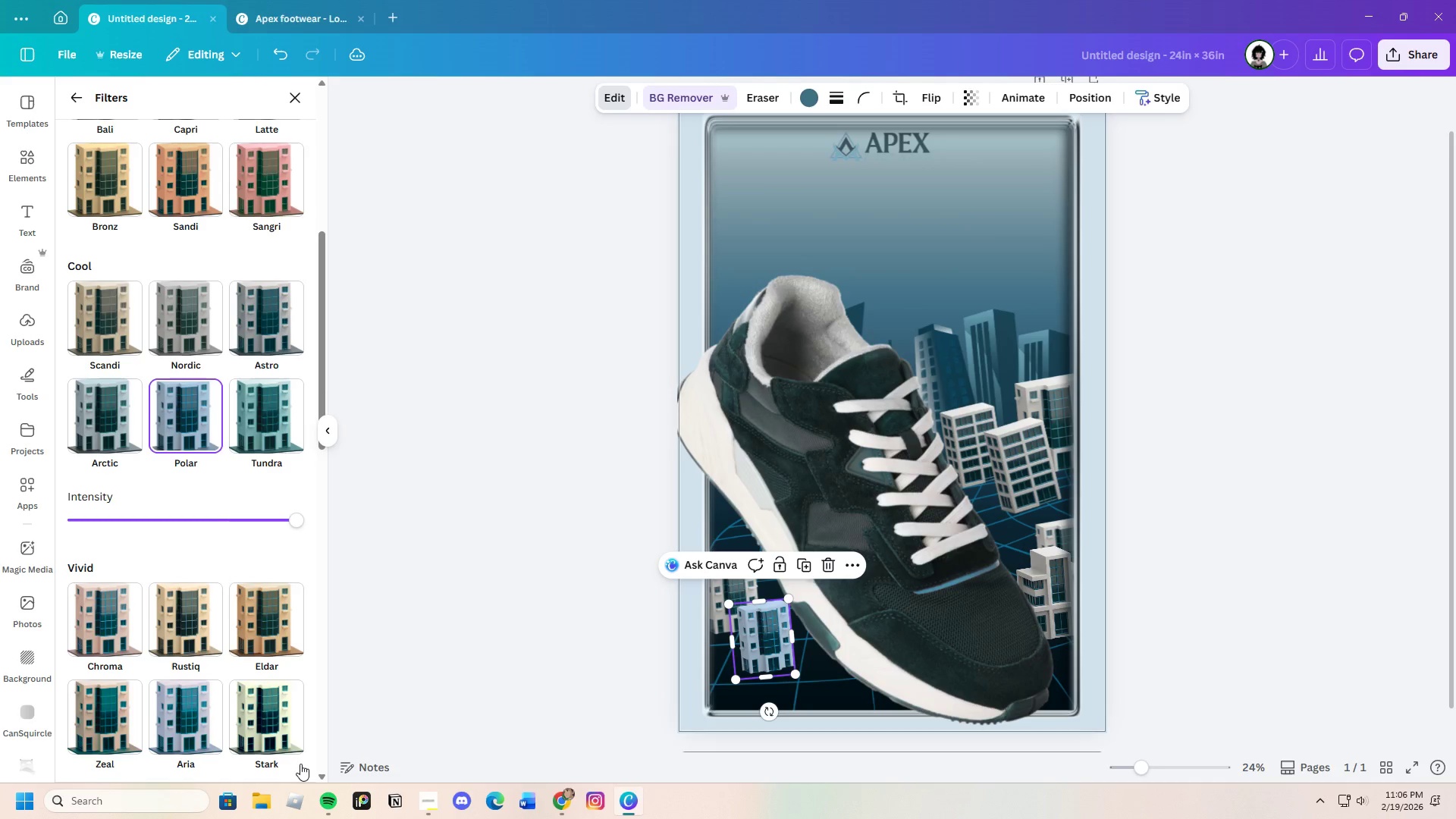 
scroll: coordinate [234, 676], scroll_direction: down, amount: 16.0
 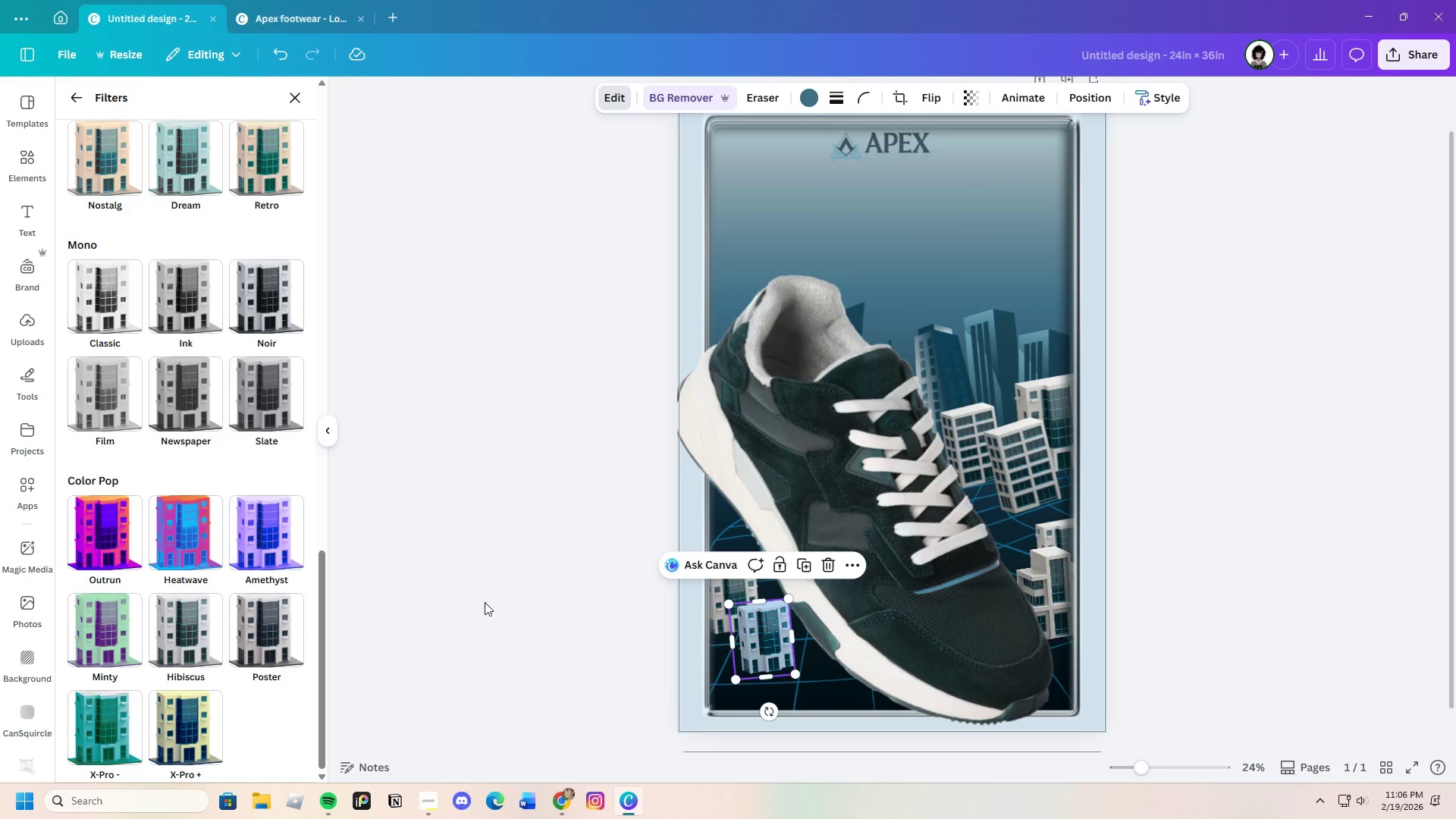 
left_click([513, 581])
 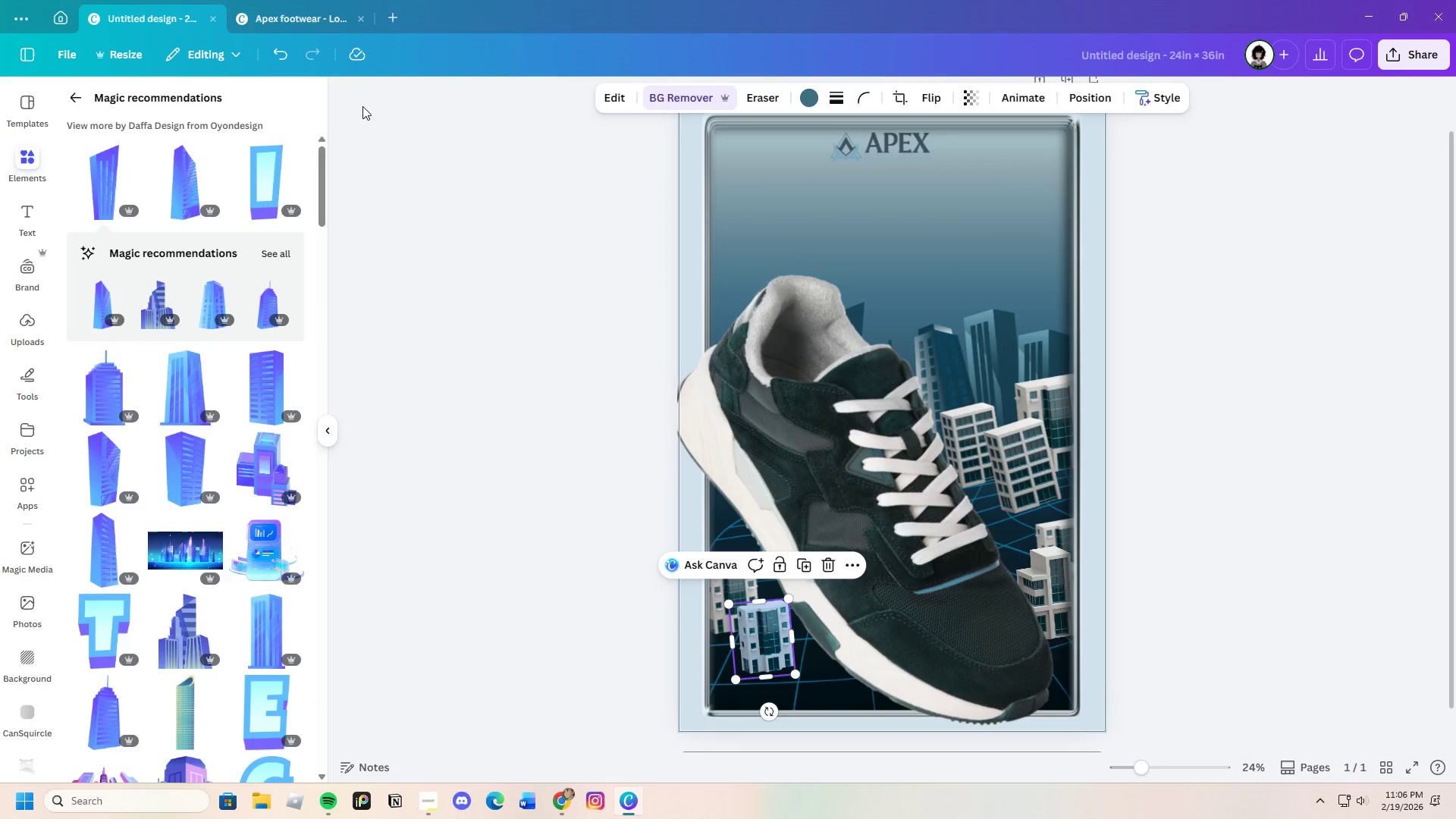 
left_click([1094, 105])
 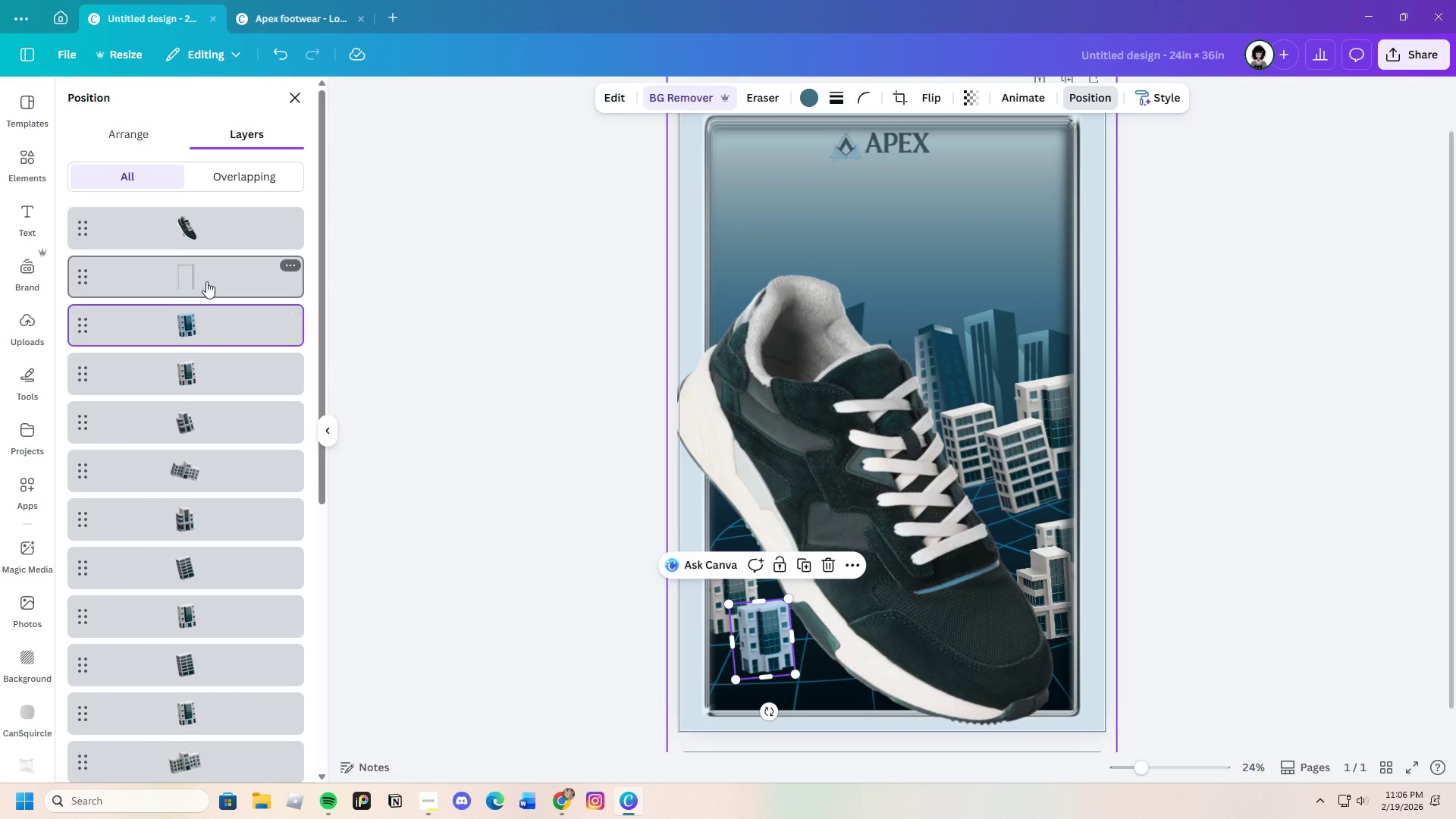 
left_click([201, 375])
 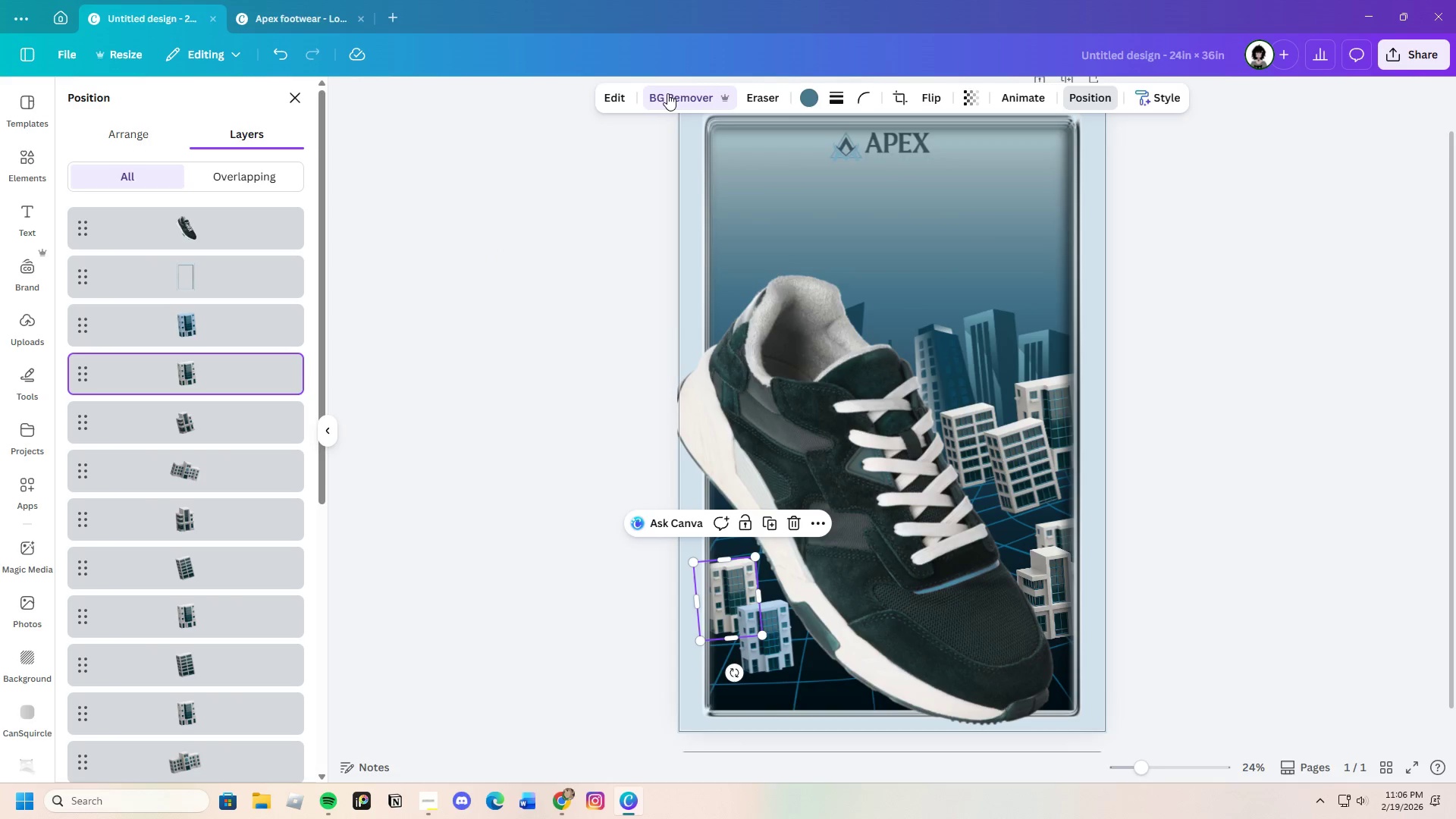 
left_click([623, 95])
 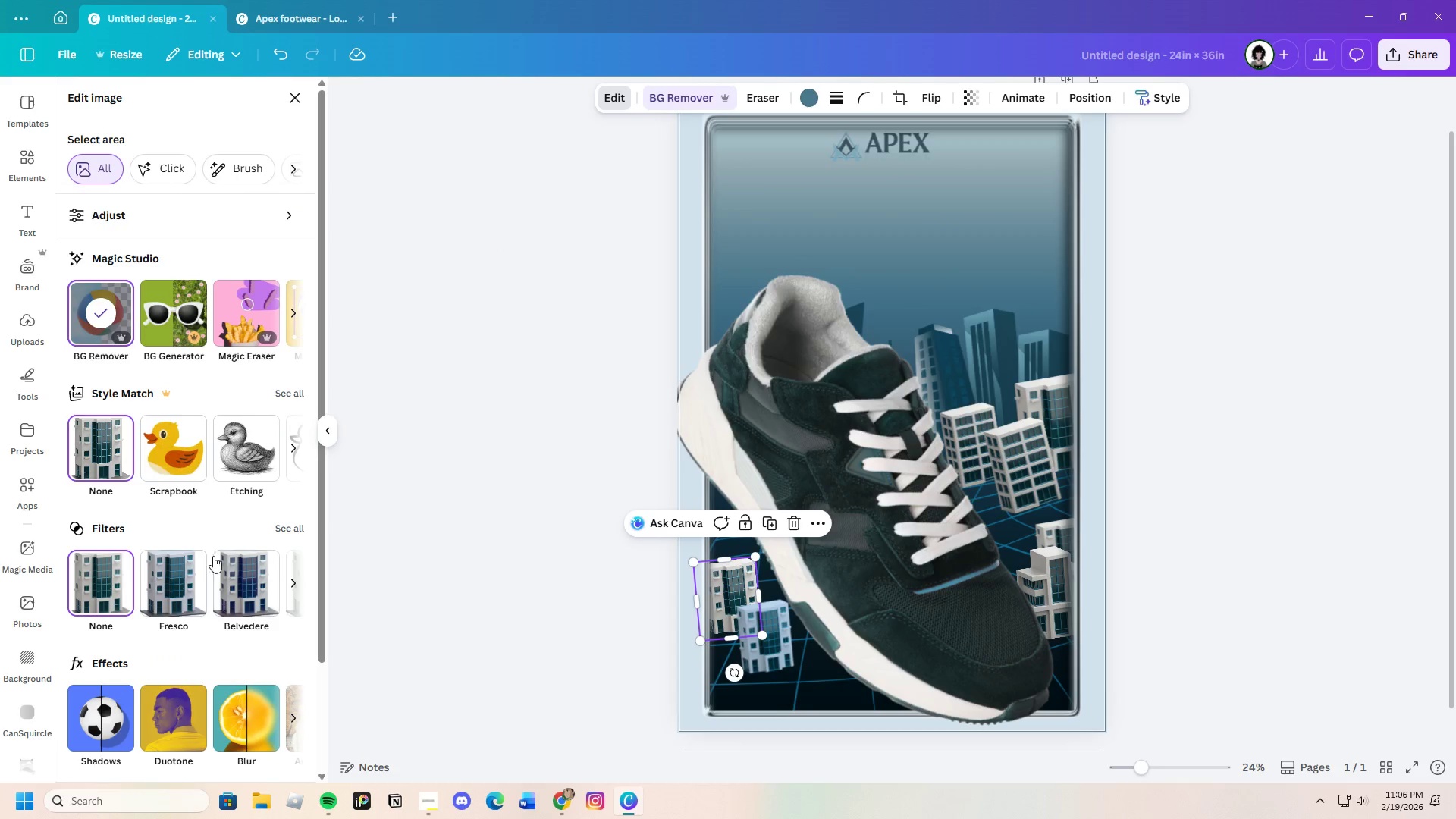 
left_click([284, 523])
 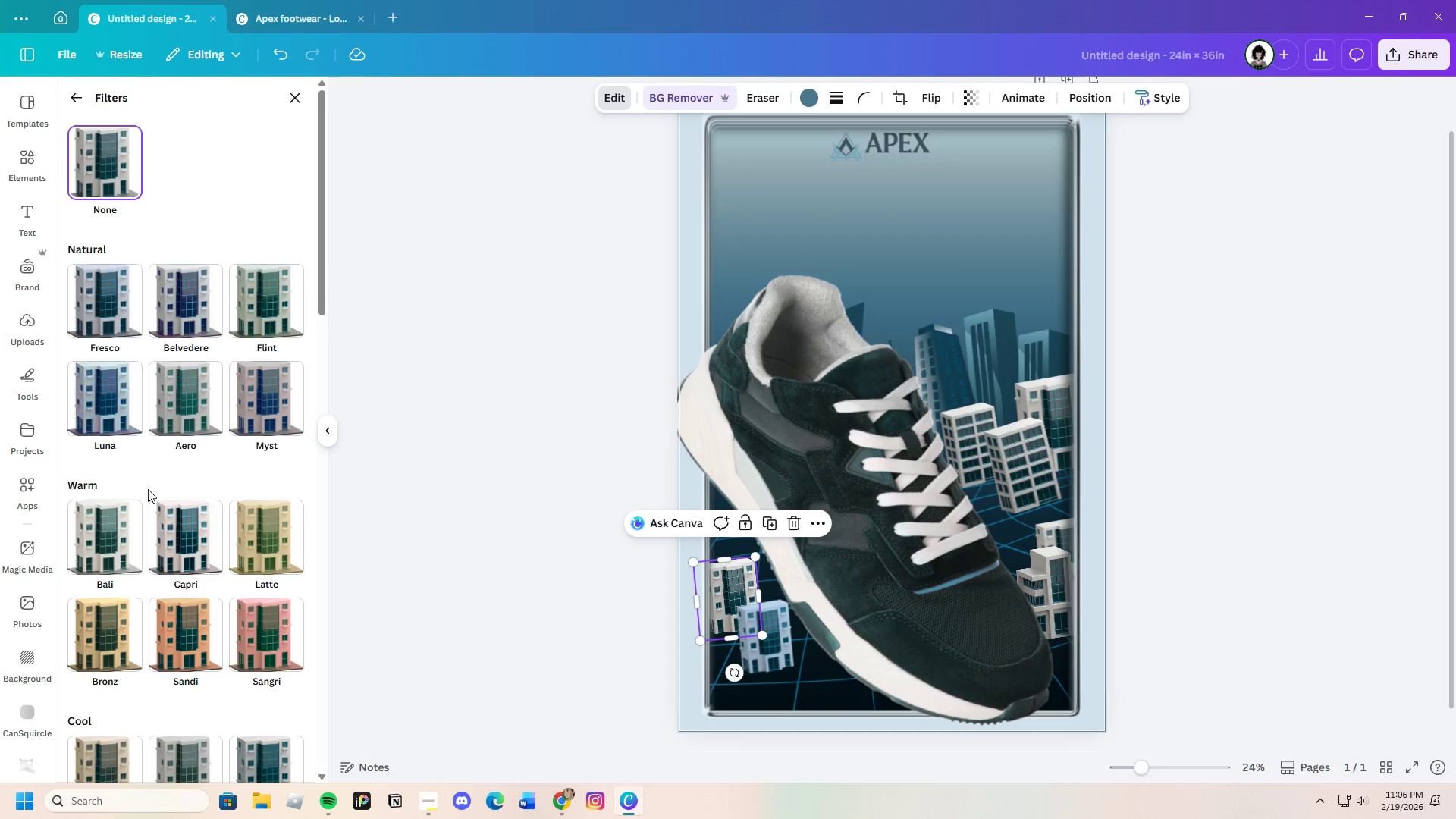 
scroll: coordinate [270, 689], scroll_direction: down, amount: 4.0
 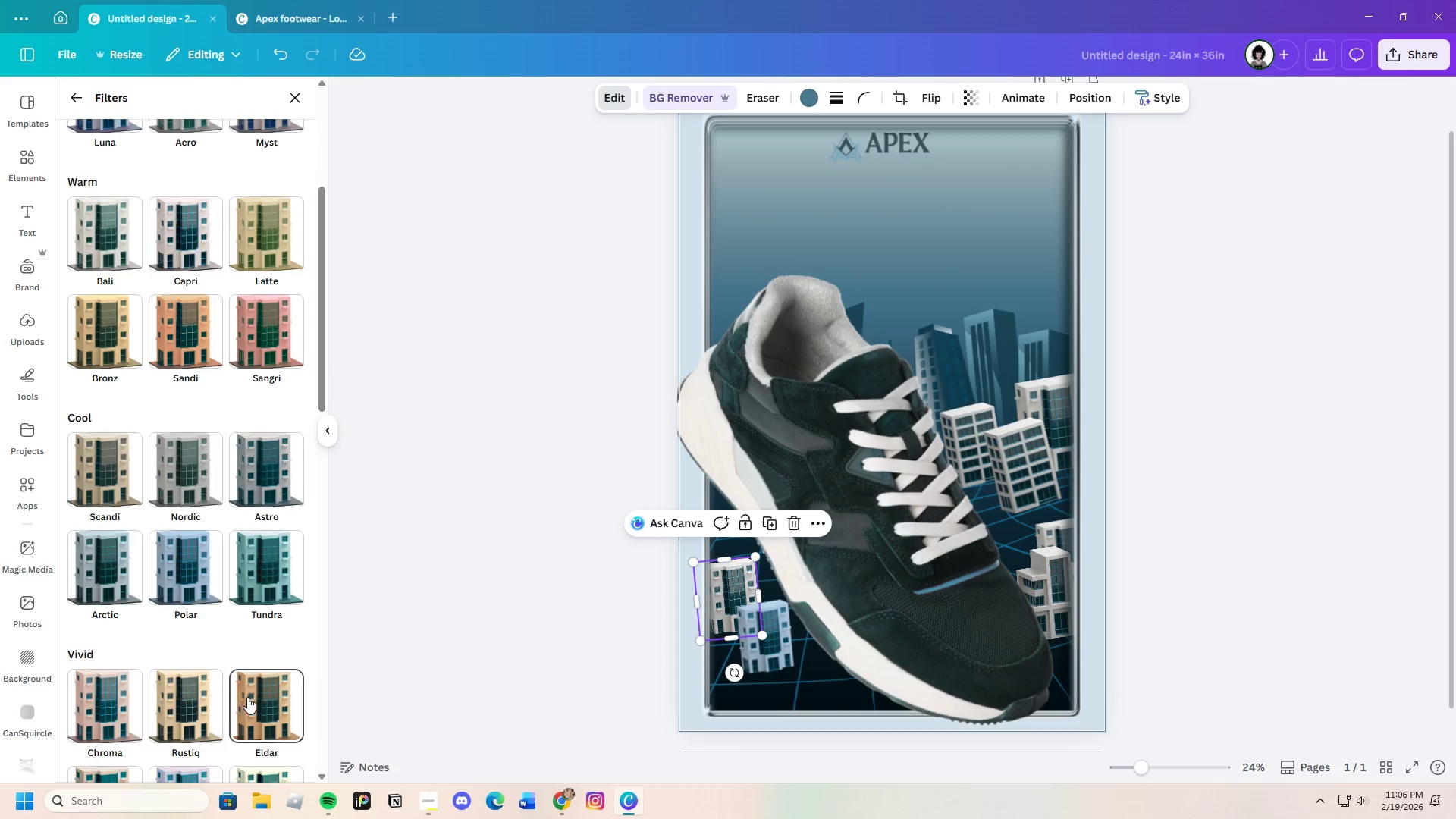 
left_click([174, 554])
 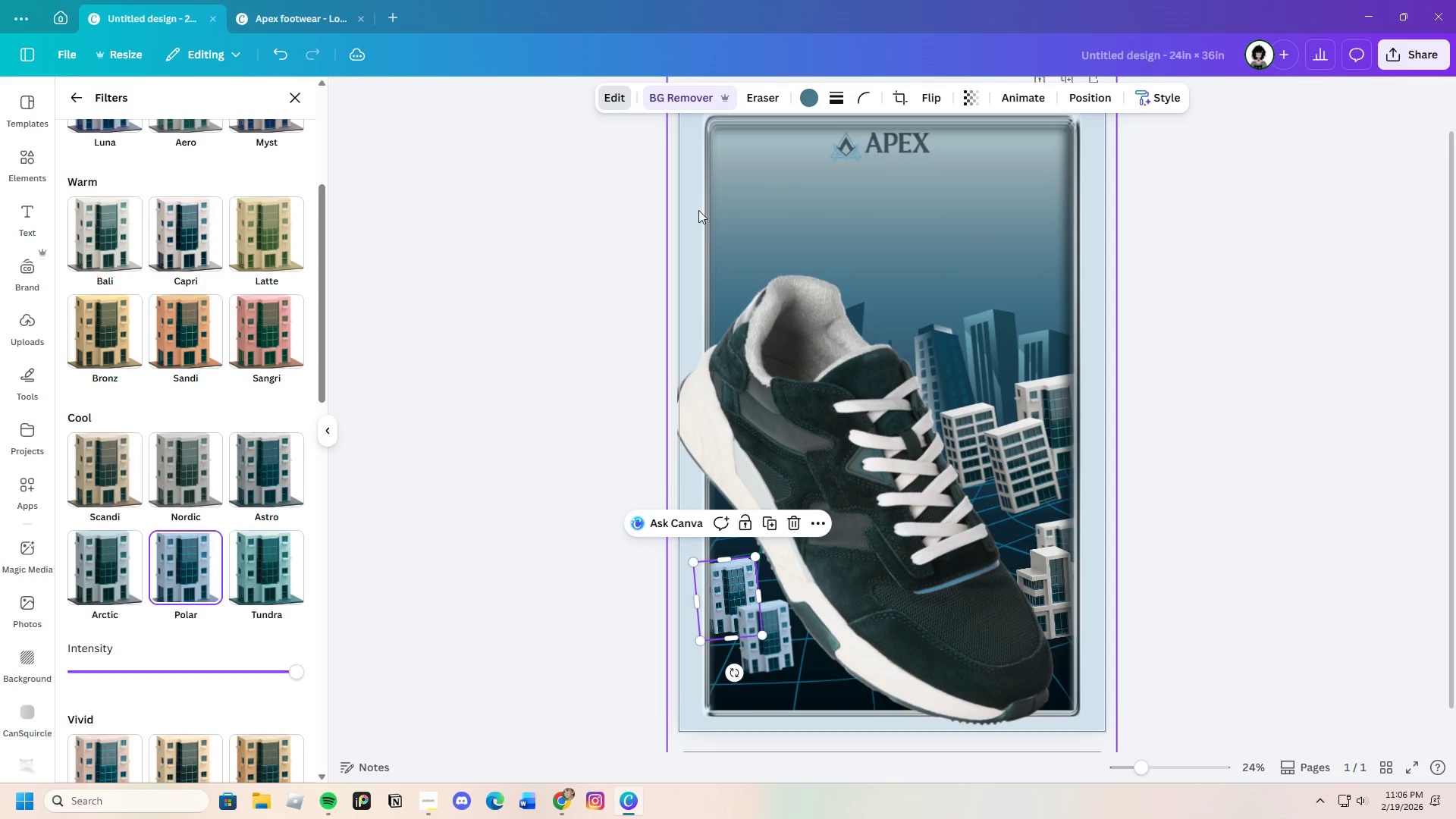 
left_click([1093, 102])
 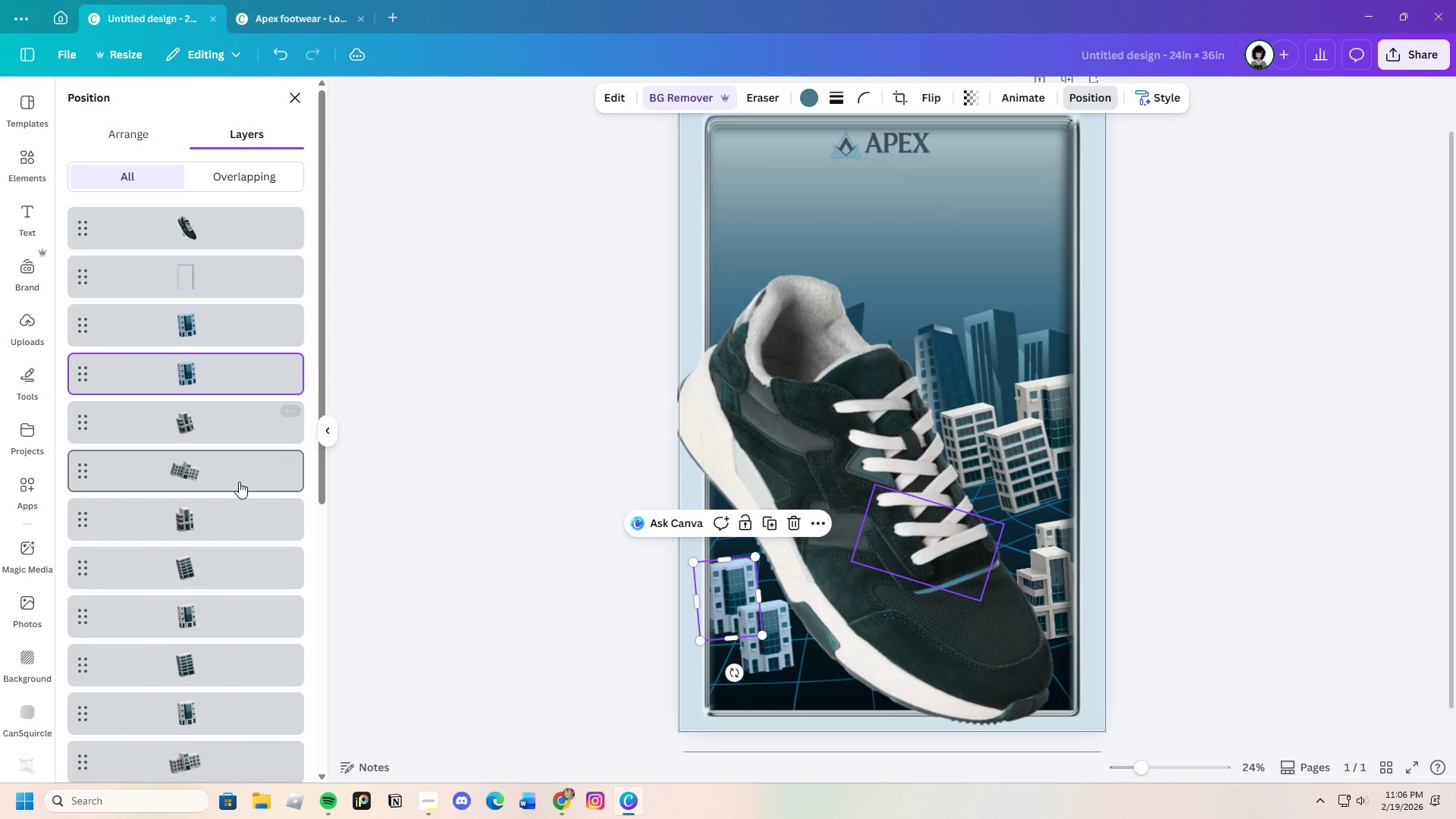 
left_click([231, 429])
 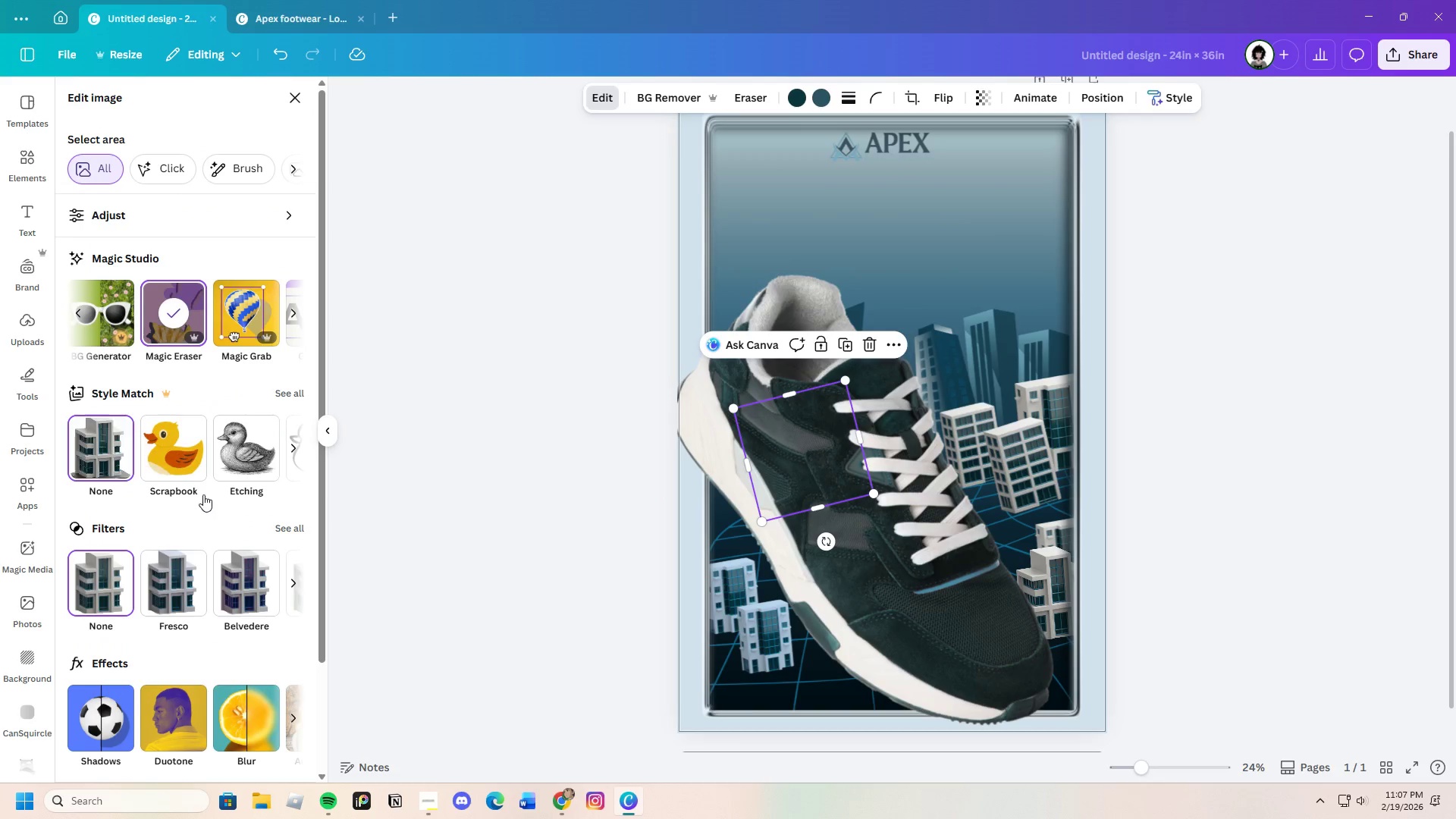 
left_click([286, 526])
 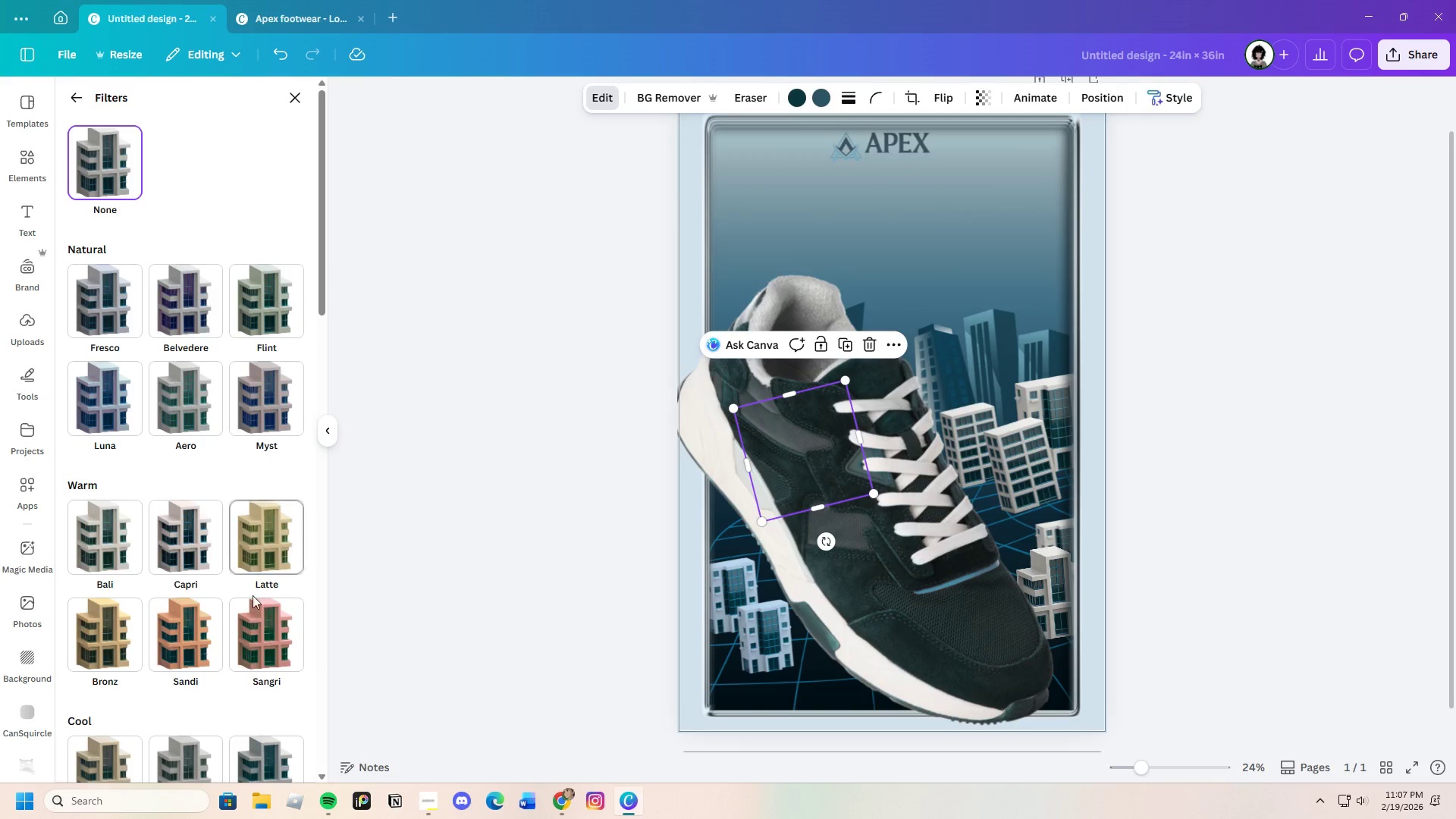 
scroll: coordinate [242, 599], scroll_direction: down, amount: 4.0
 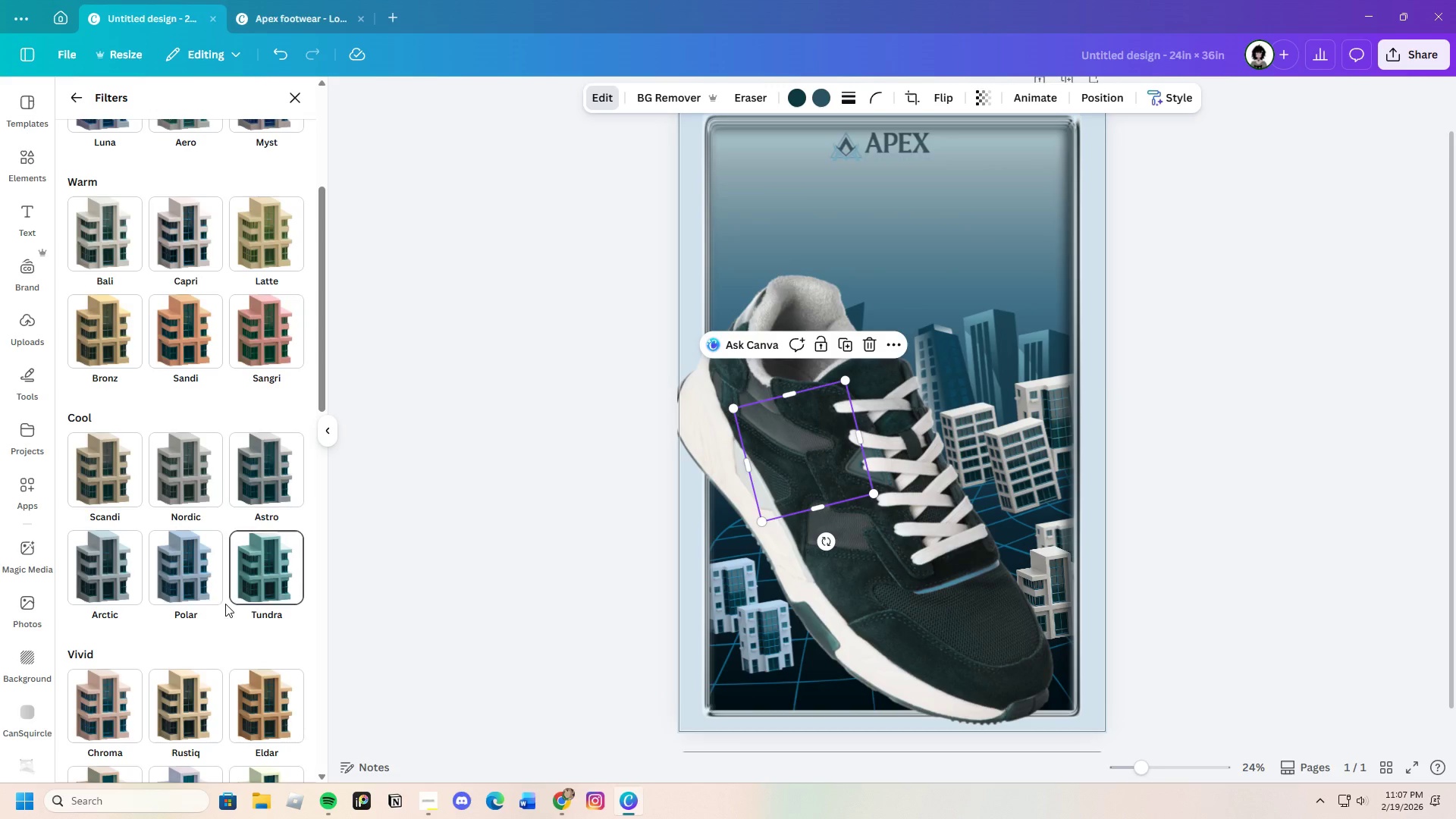 
left_click([193, 586])
 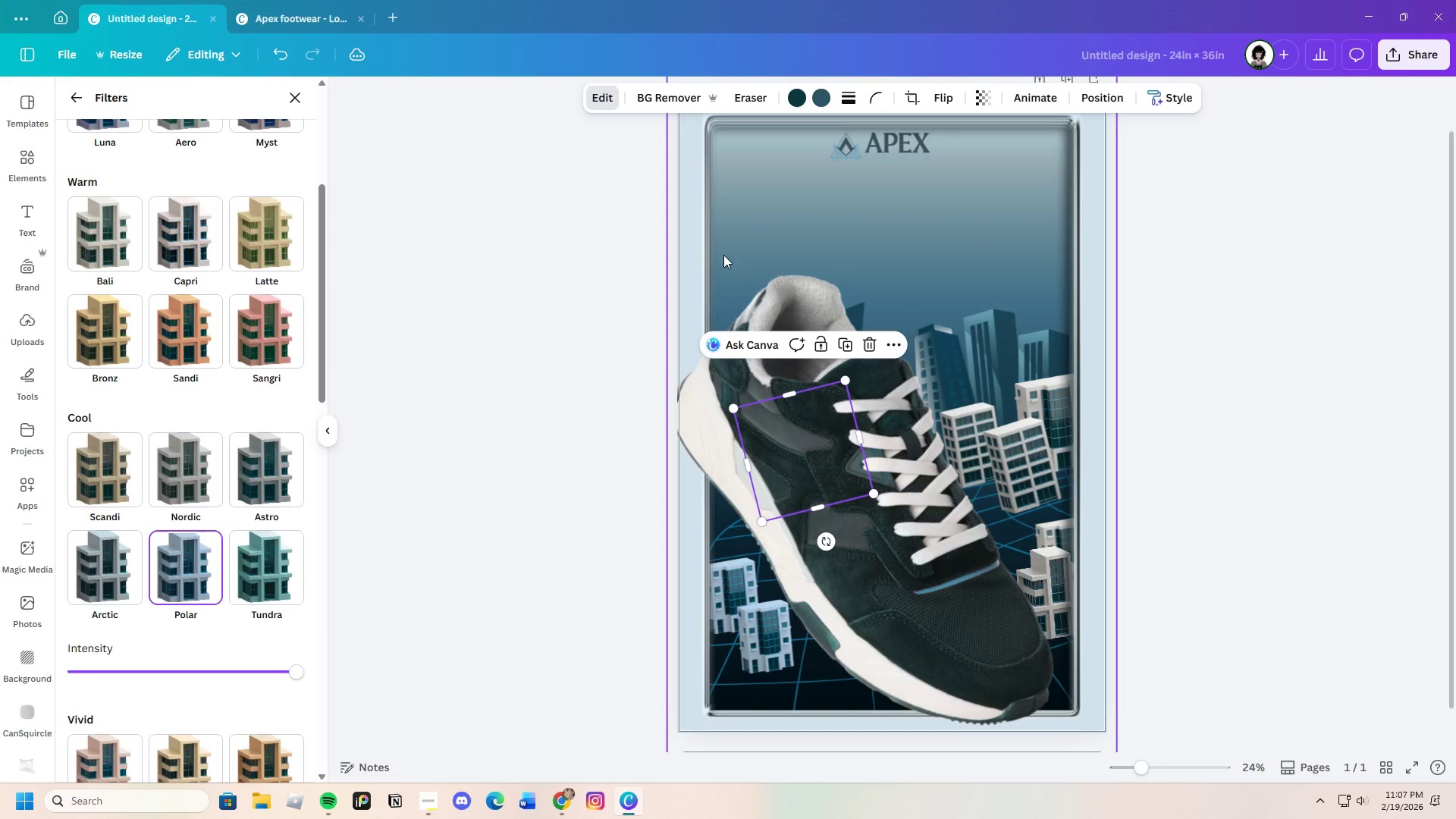 
left_click([1102, 95])
 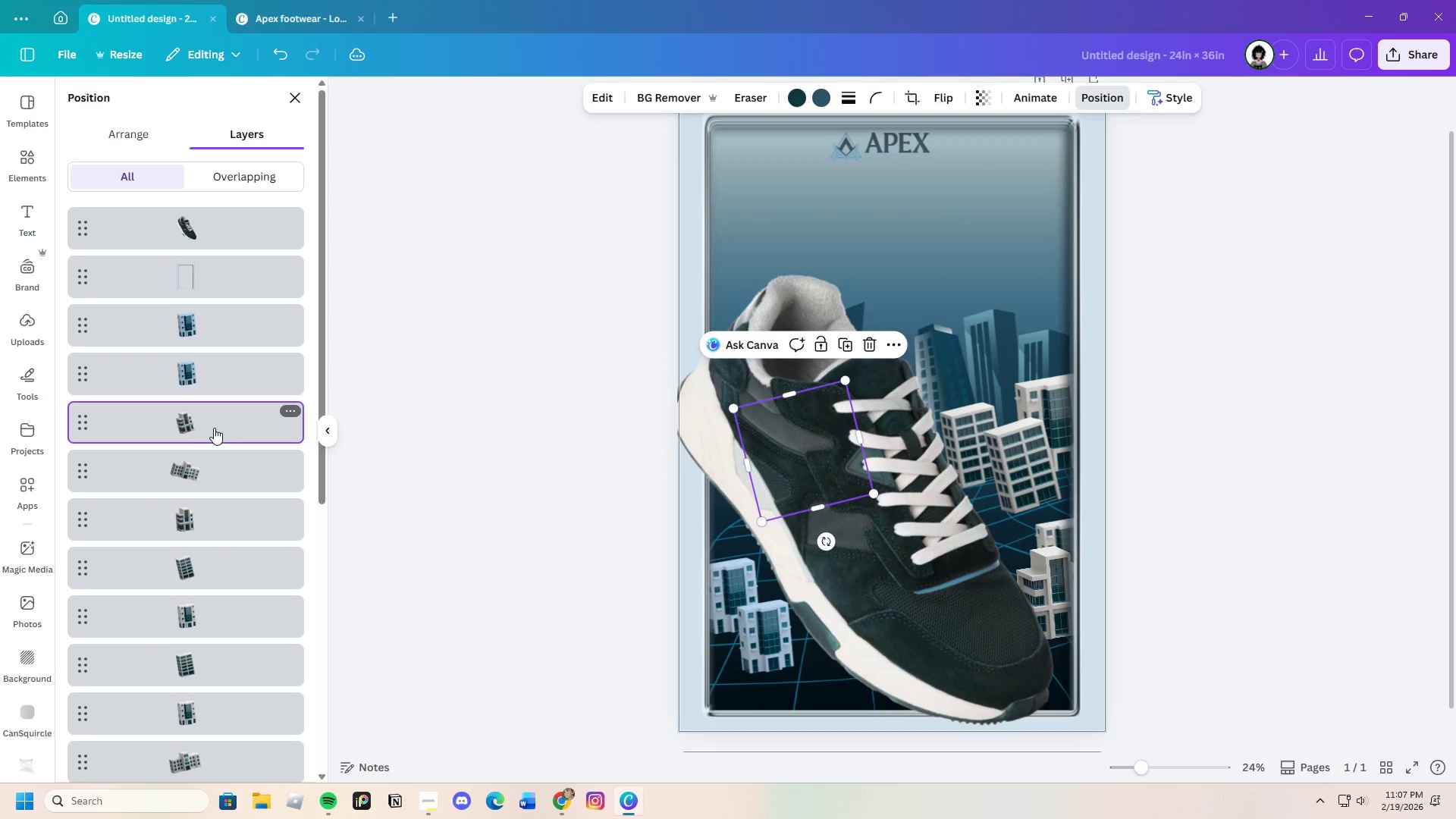 
left_click([215, 426])
 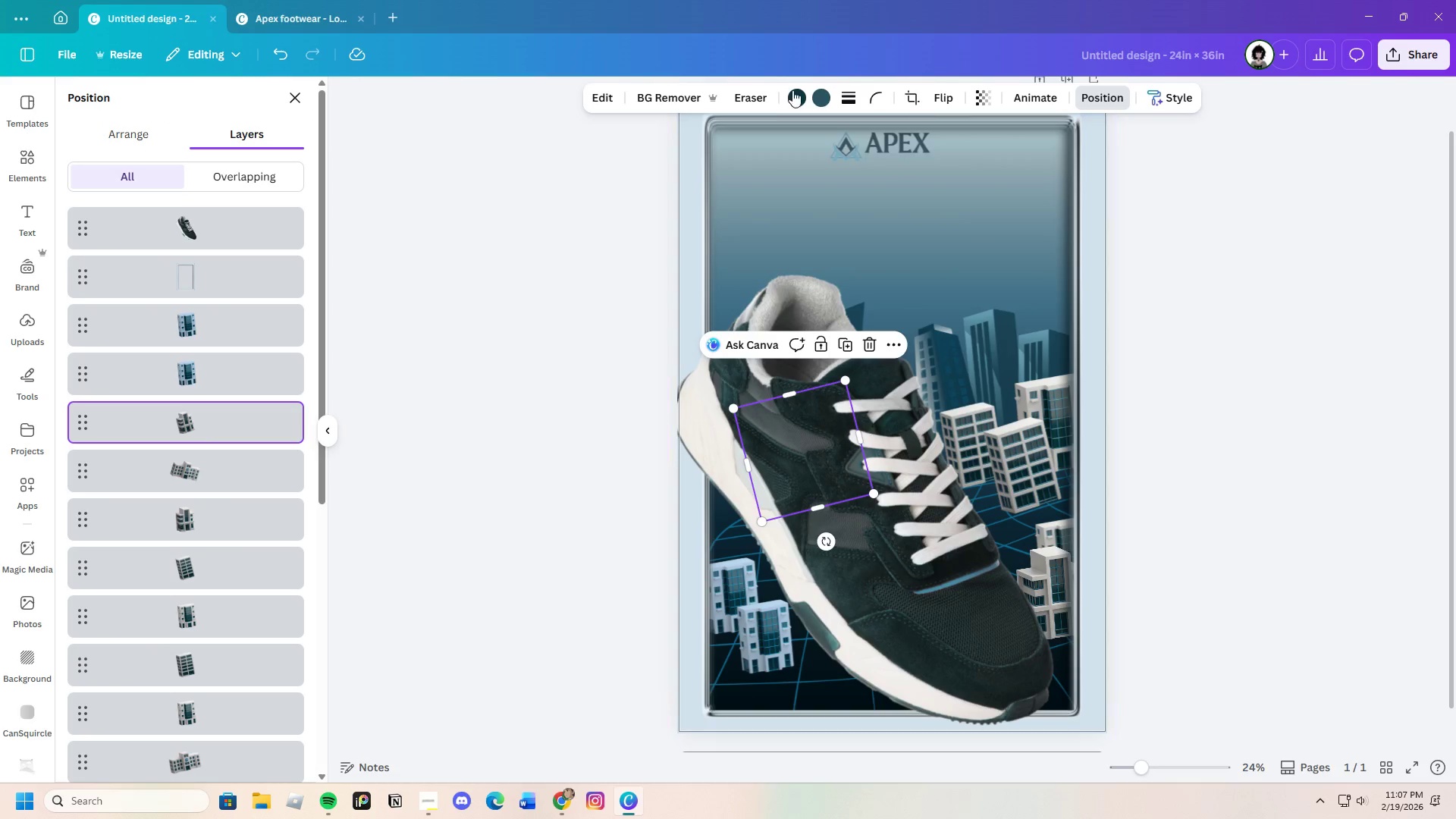 
left_click([607, 93])
 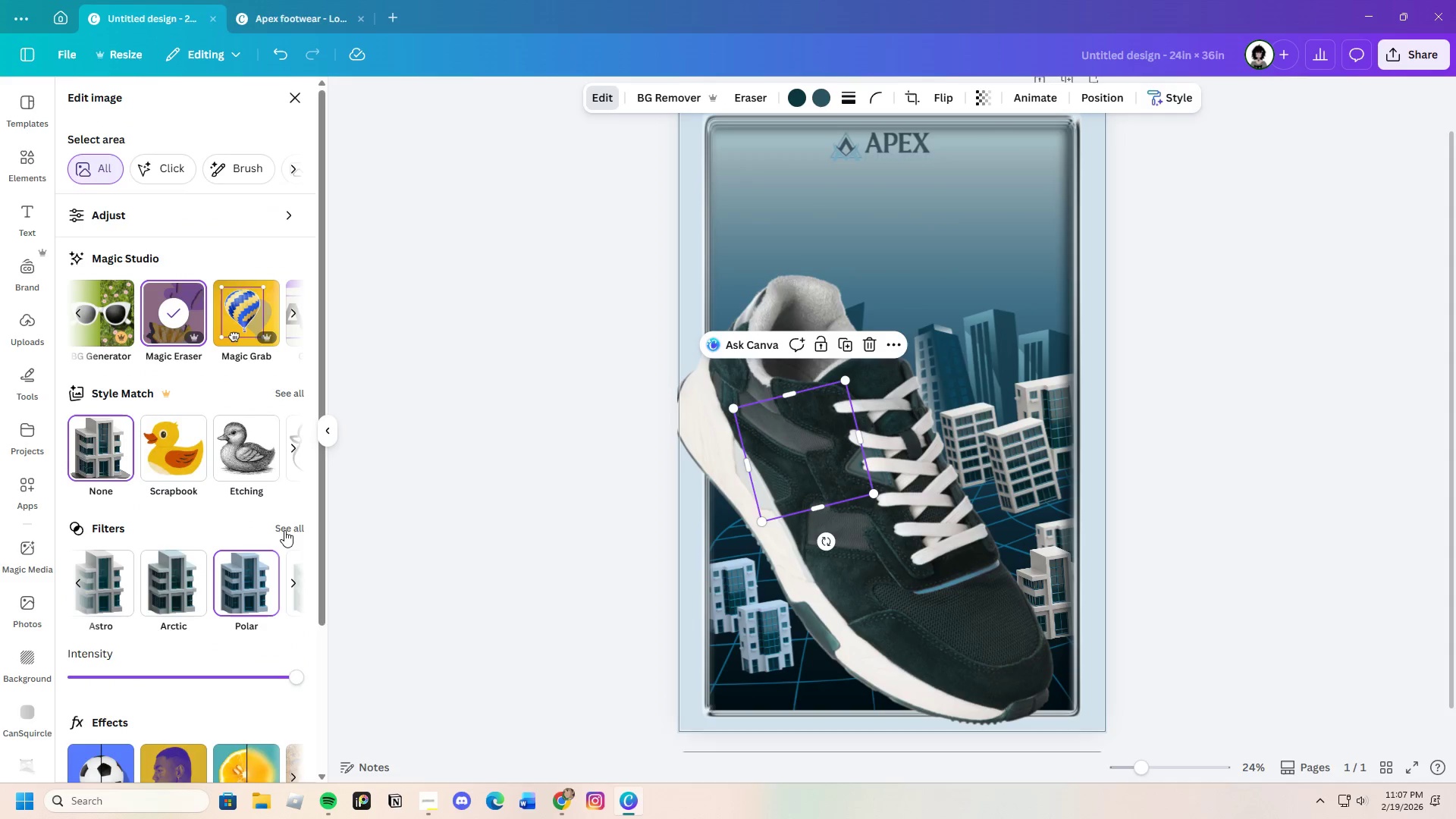 
left_click([246, 590])
 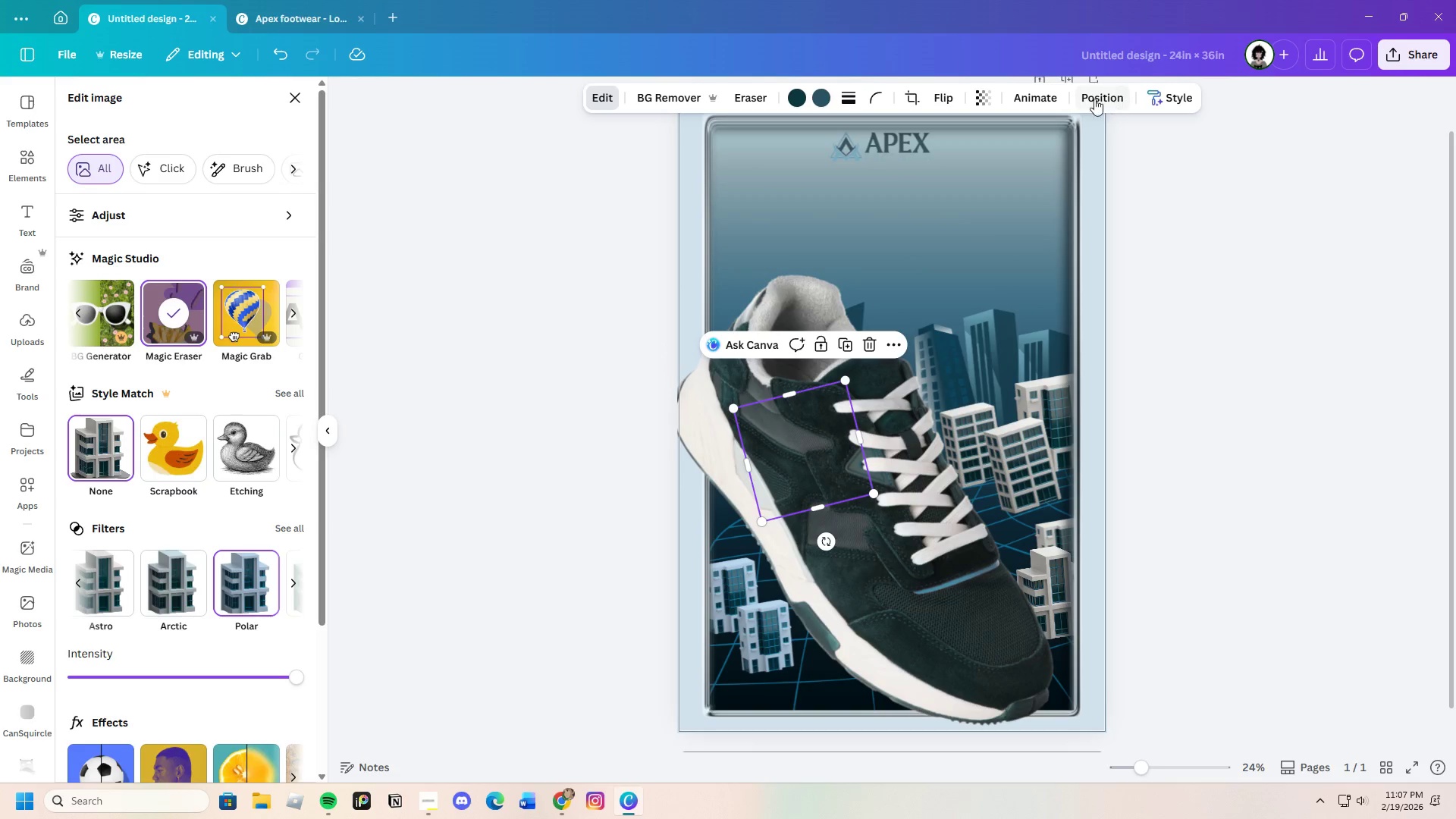 
left_click([1099, 97])
 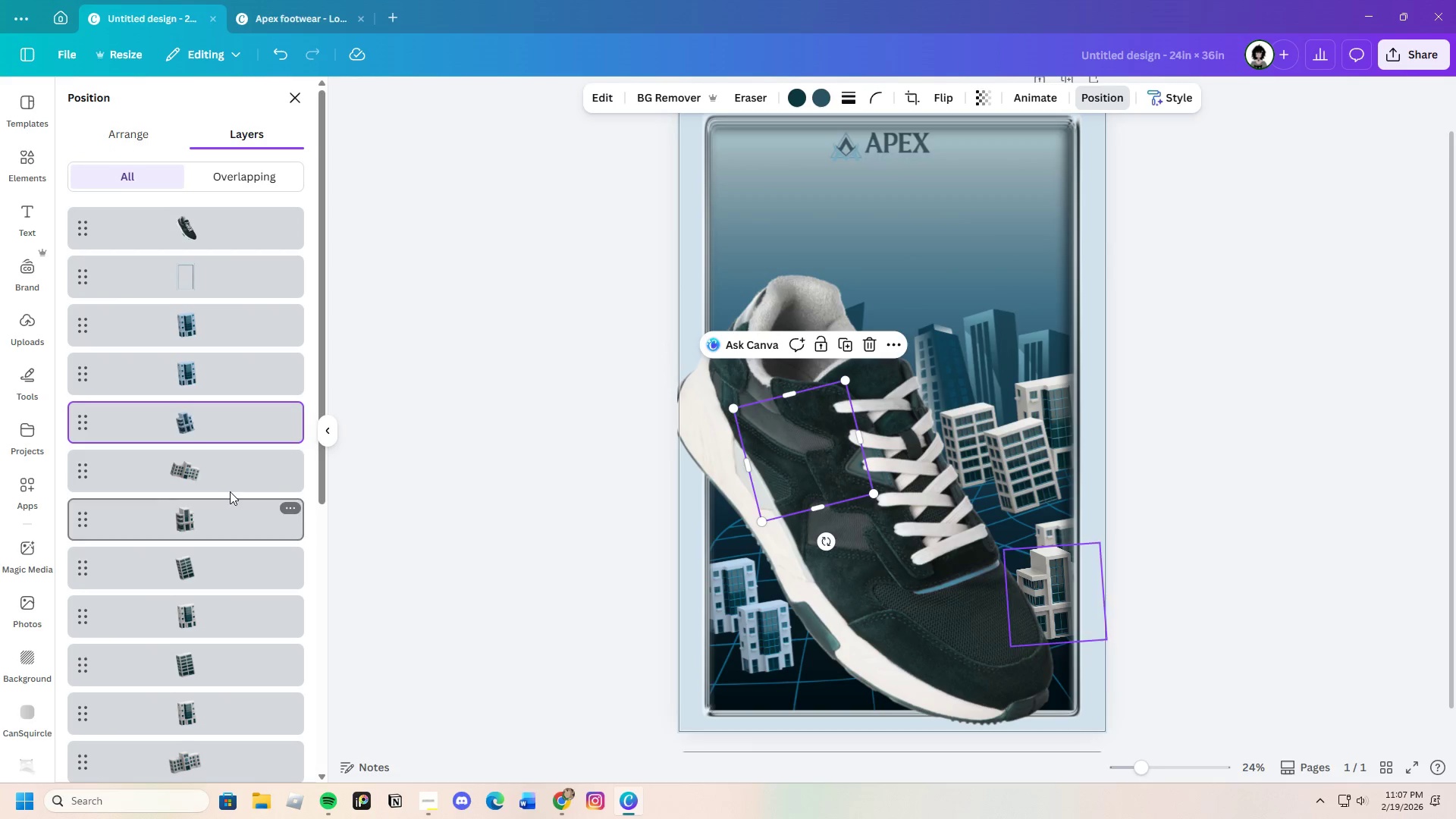 
left_click([227, 478])
 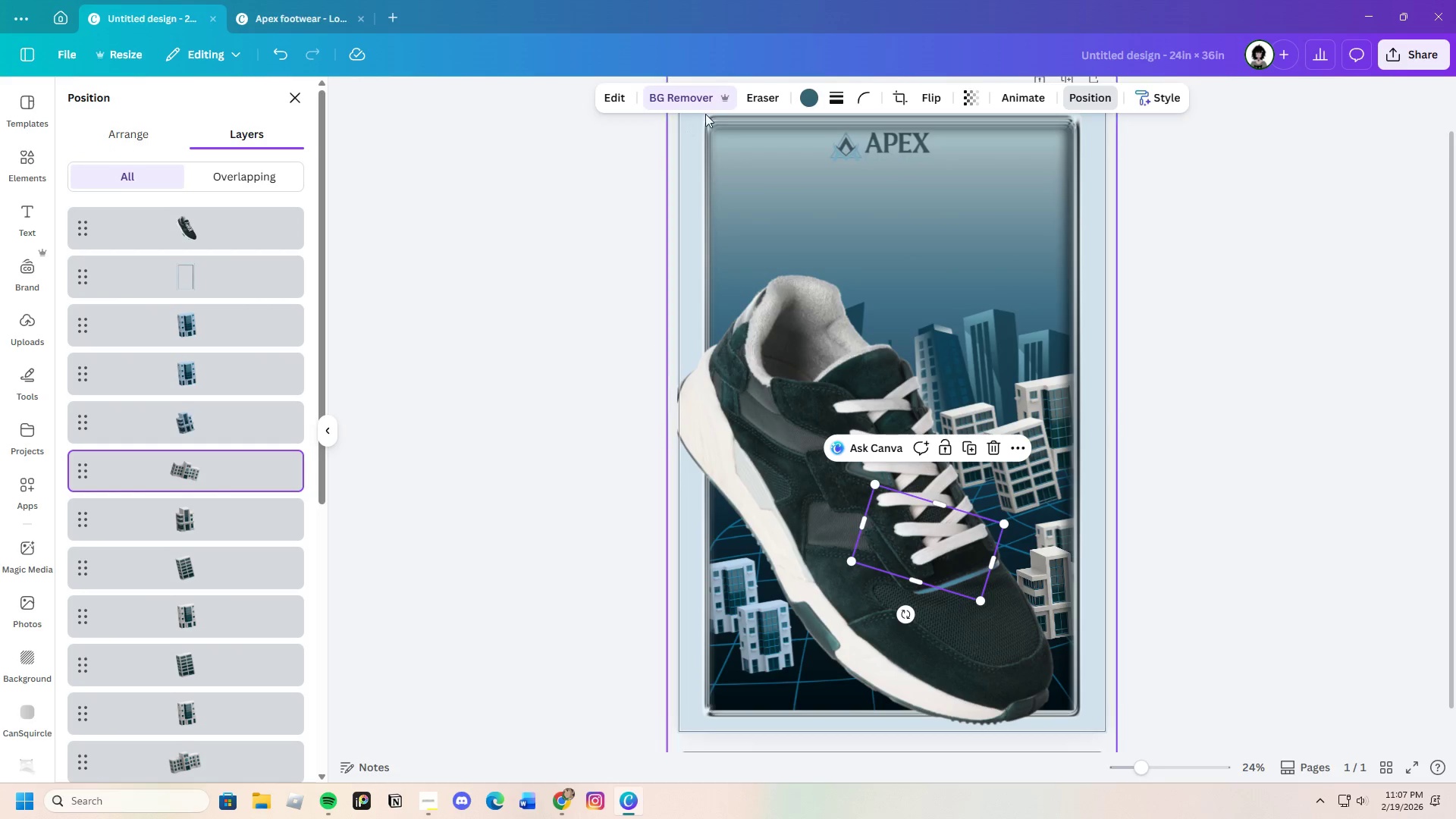 
left_click([617, 96])
 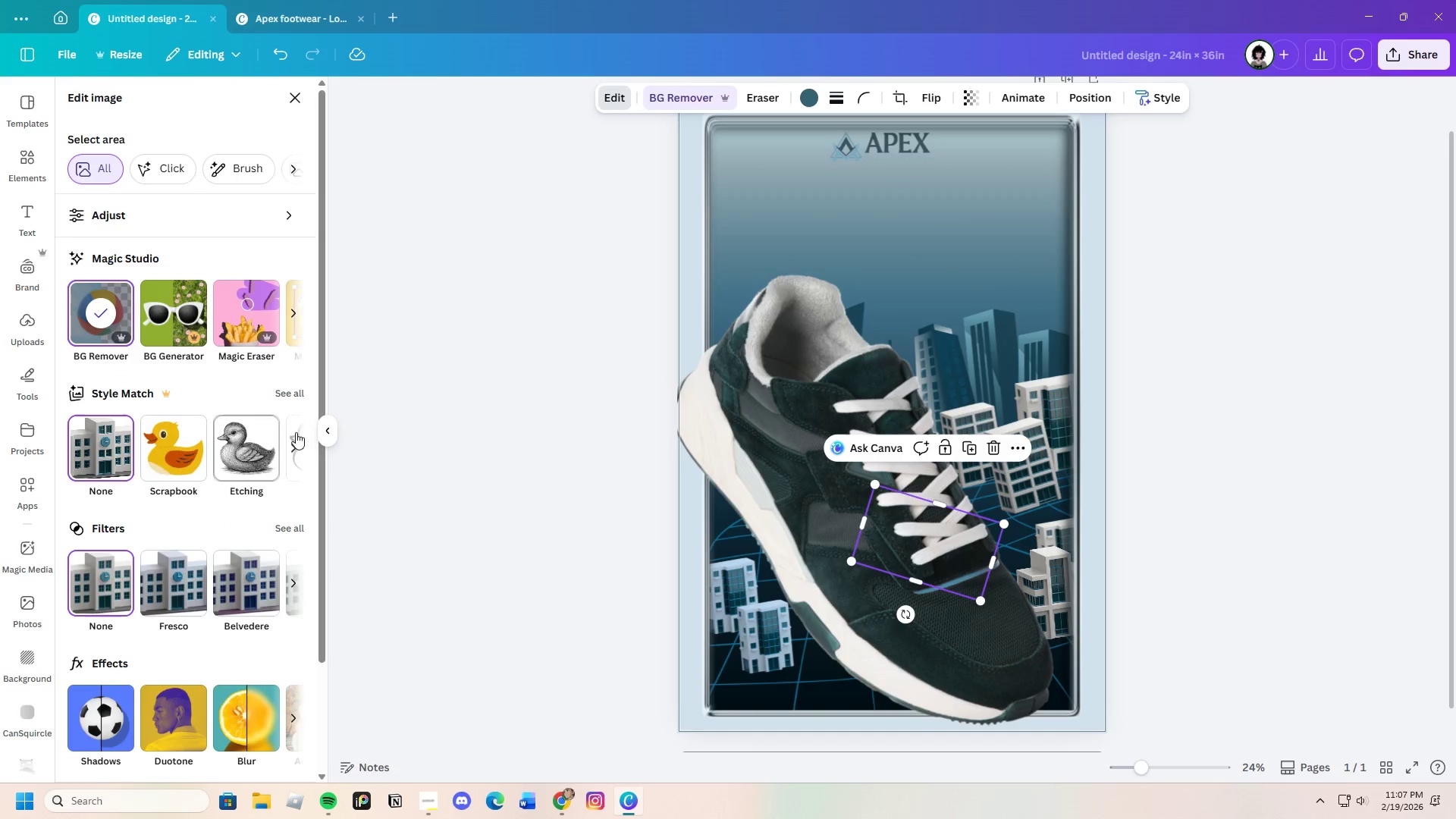 
left_click([291, 526])
 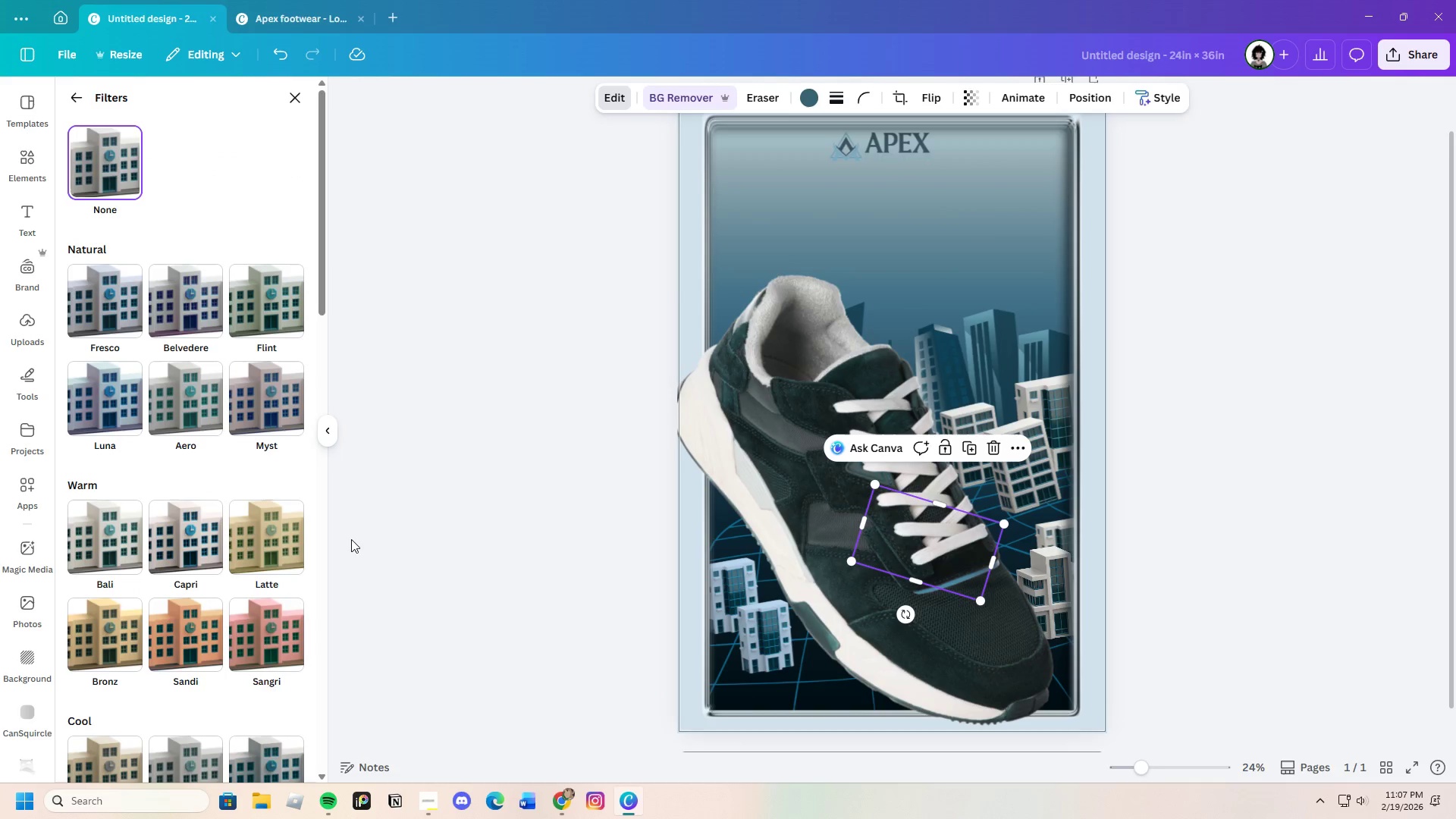 
scroll: coordinate [207, 592], scroll_direction: down, amount: 4.0
 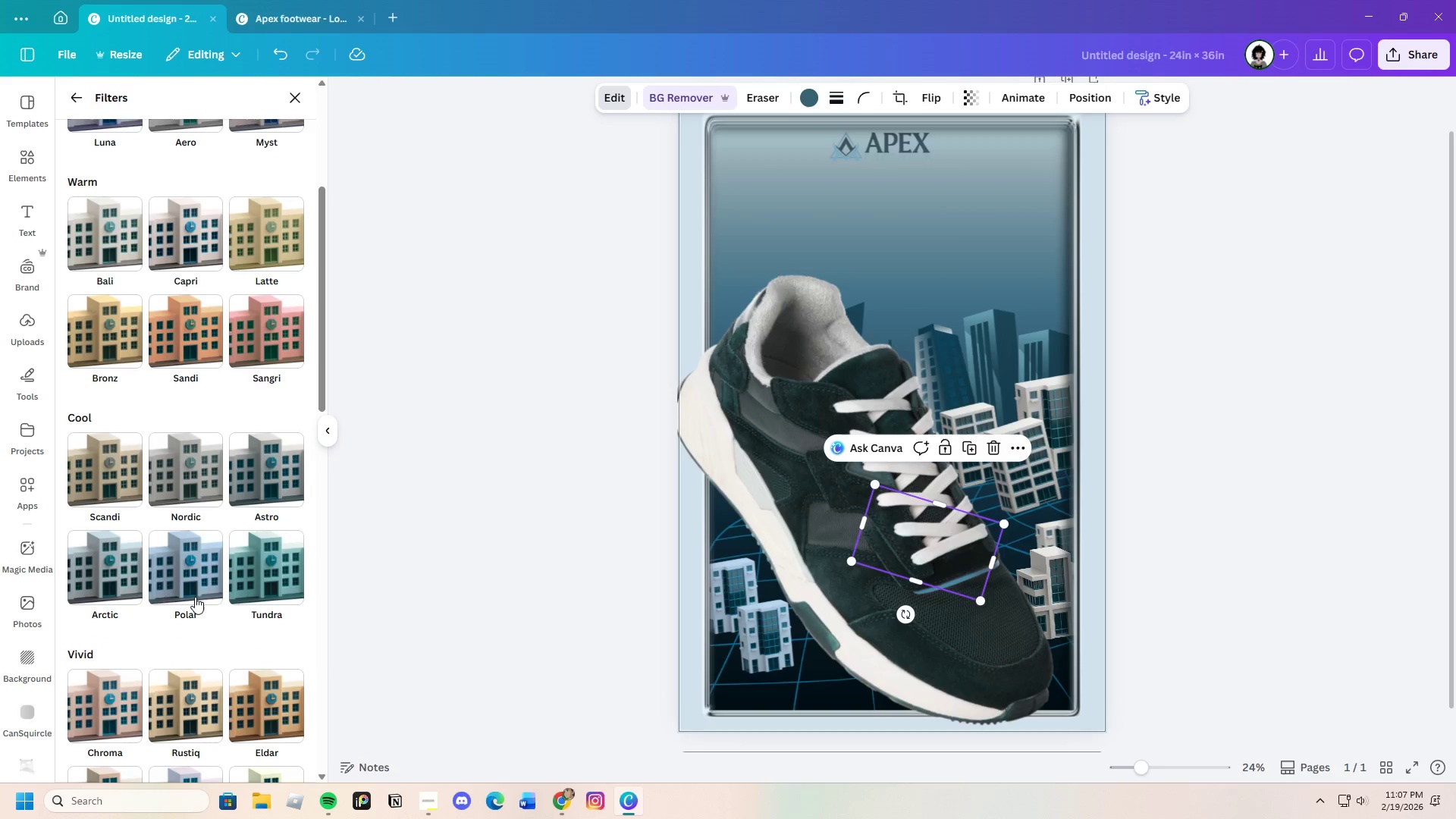 
left_click([187, 561])
 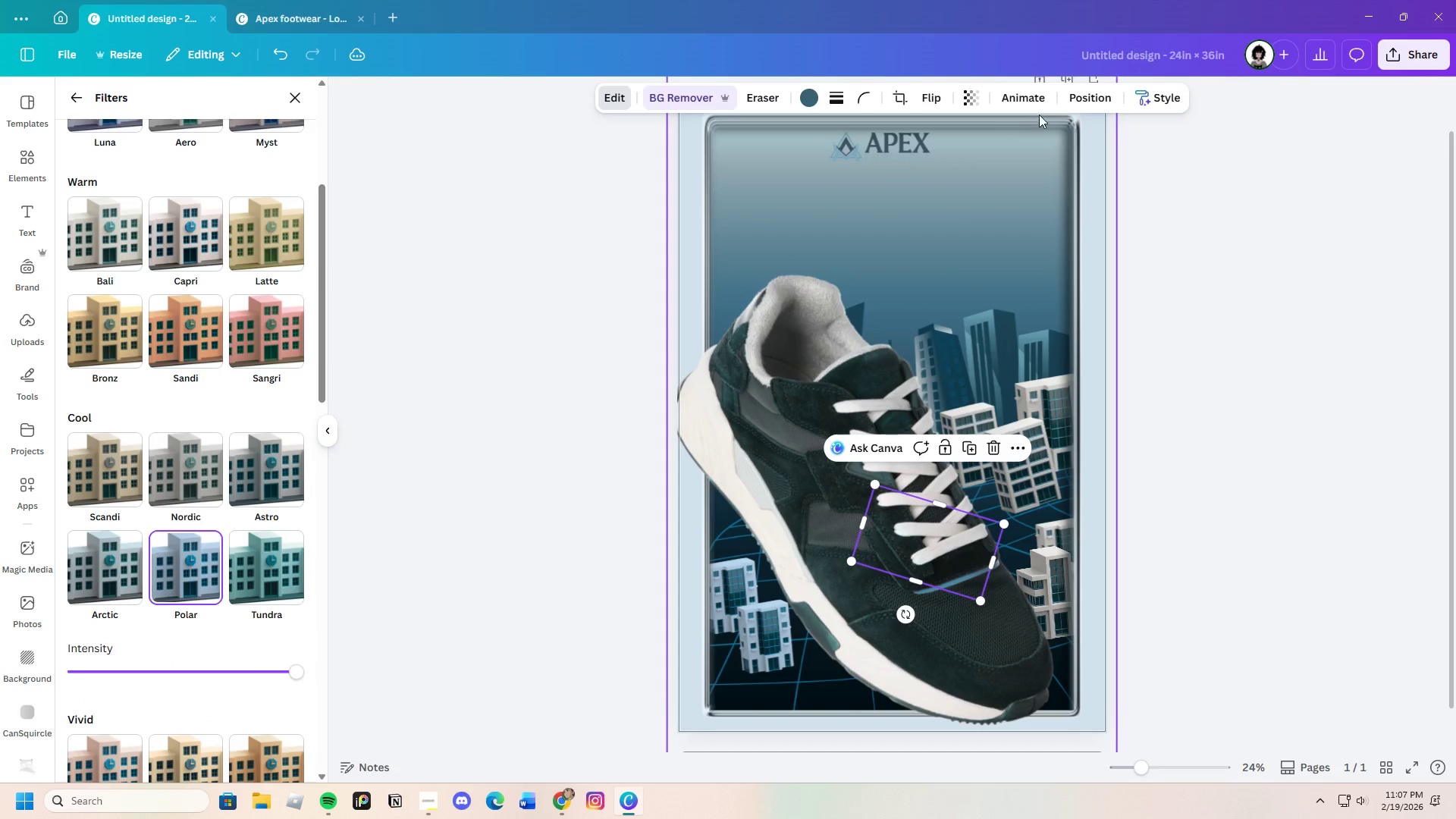 
left_click([1092, 97])
 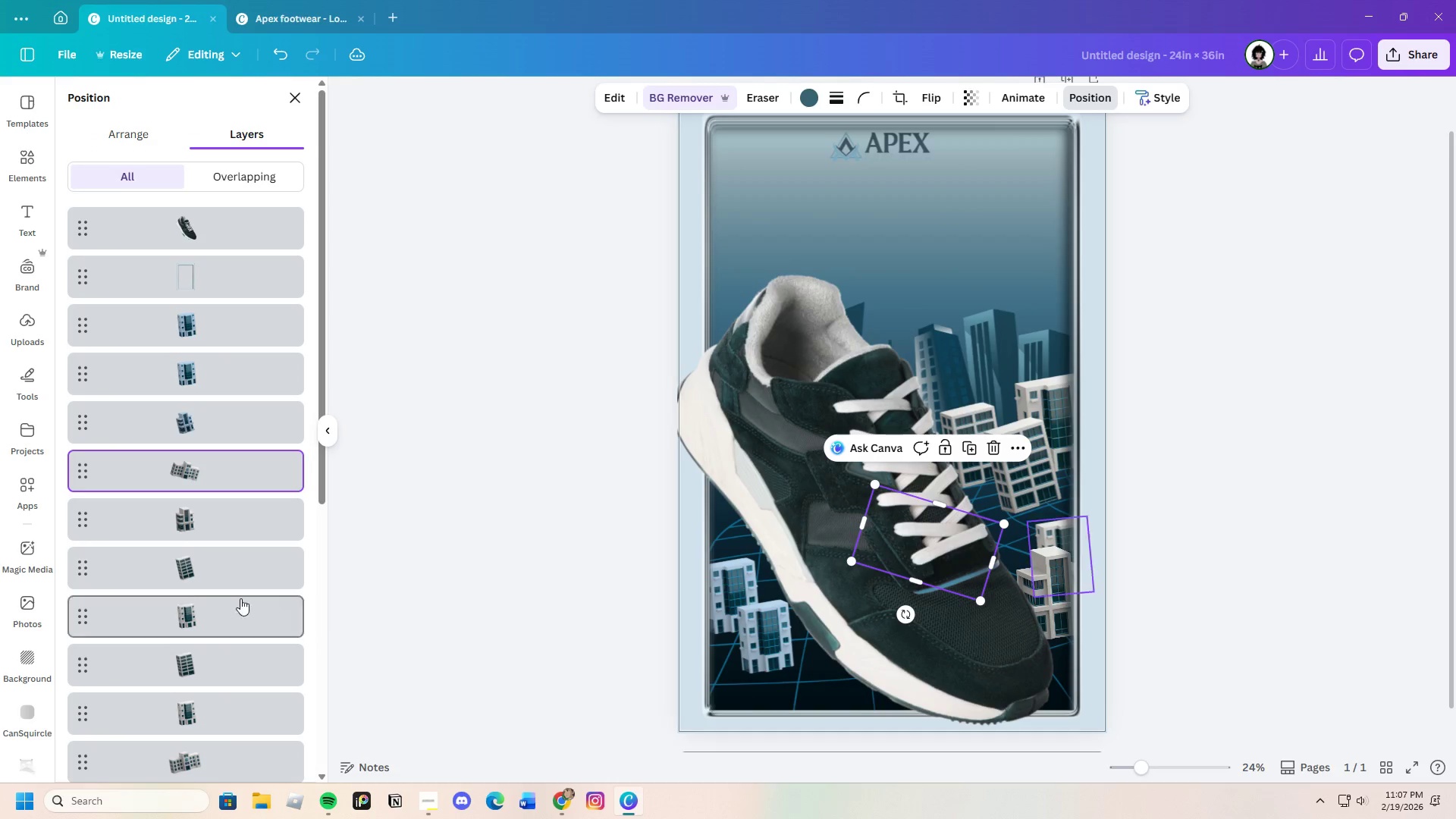 
left_click([226, 503])
 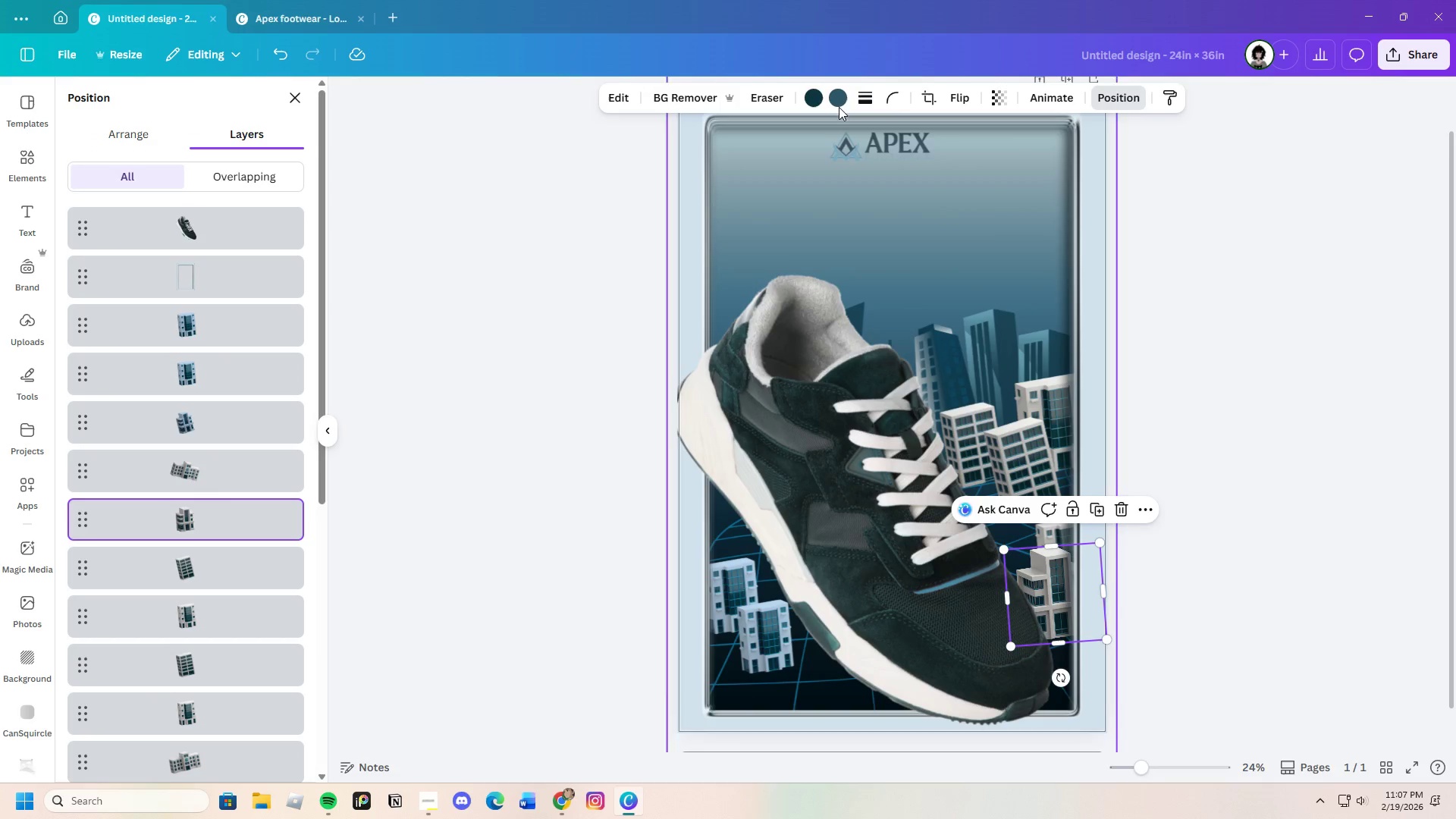 
left_click([614, 96])
 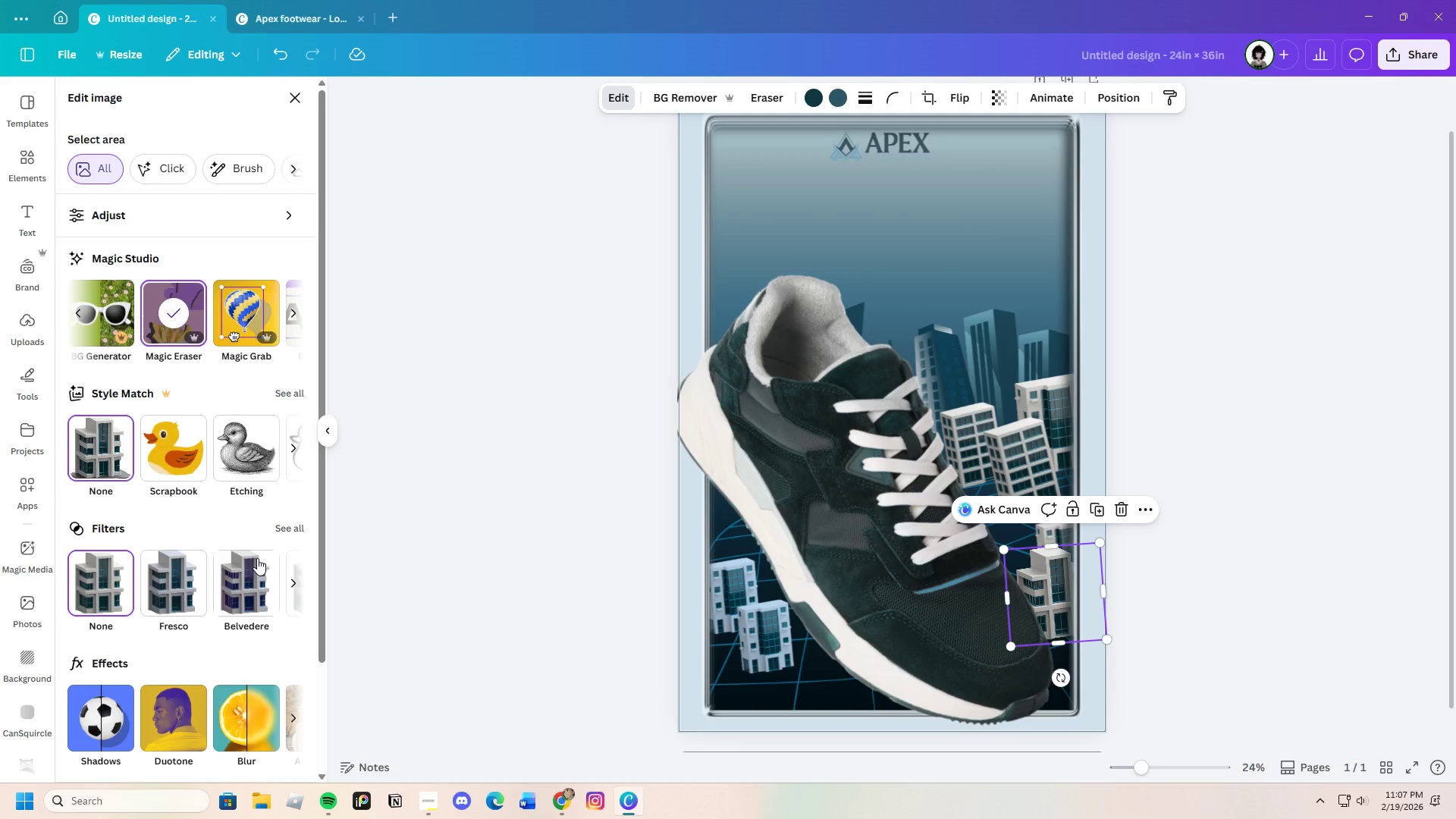 
left_click([292, 524])
 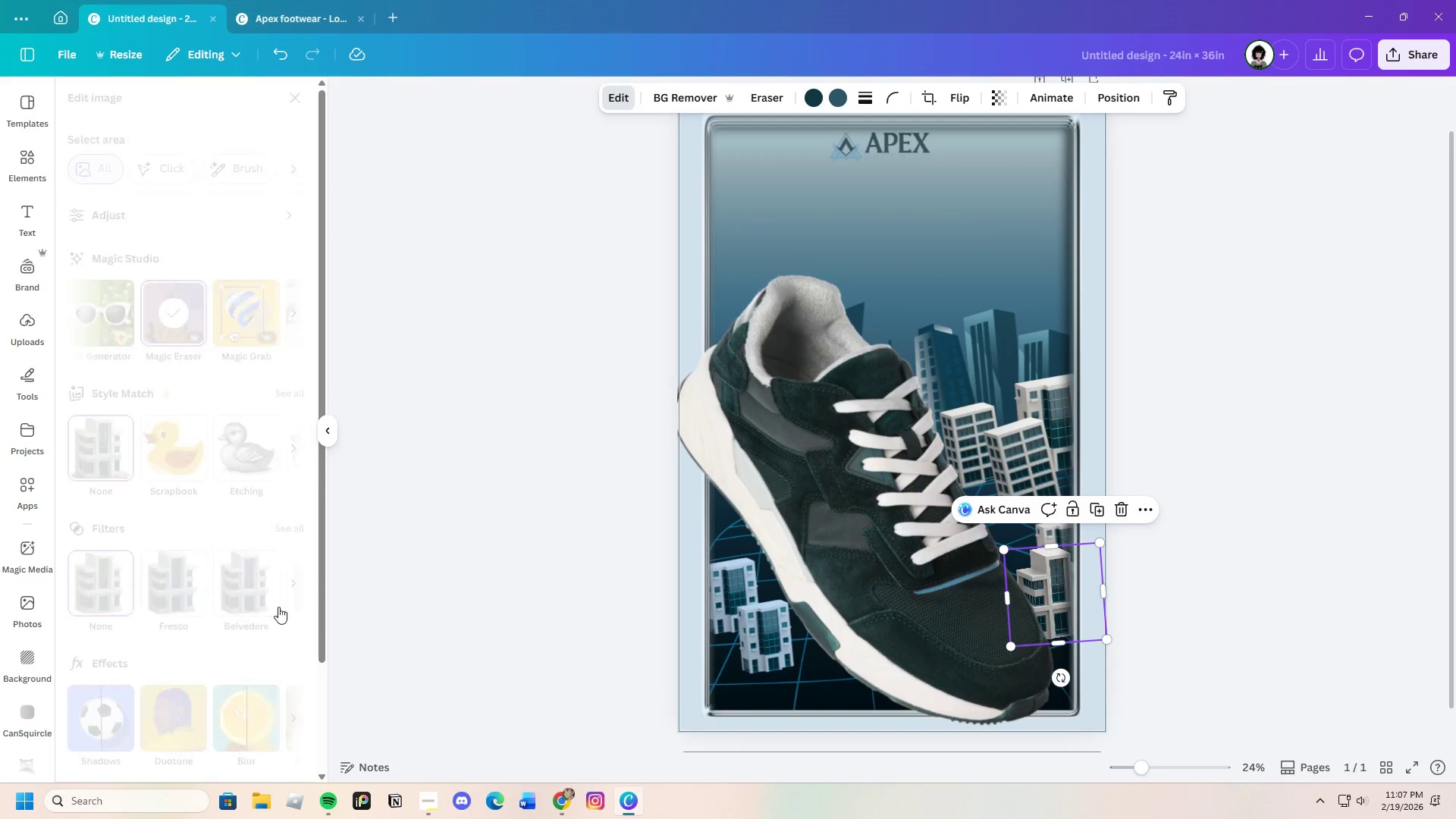 
scroll: coordinate [243, 599], scroll_direction: down, amount: 4.0
 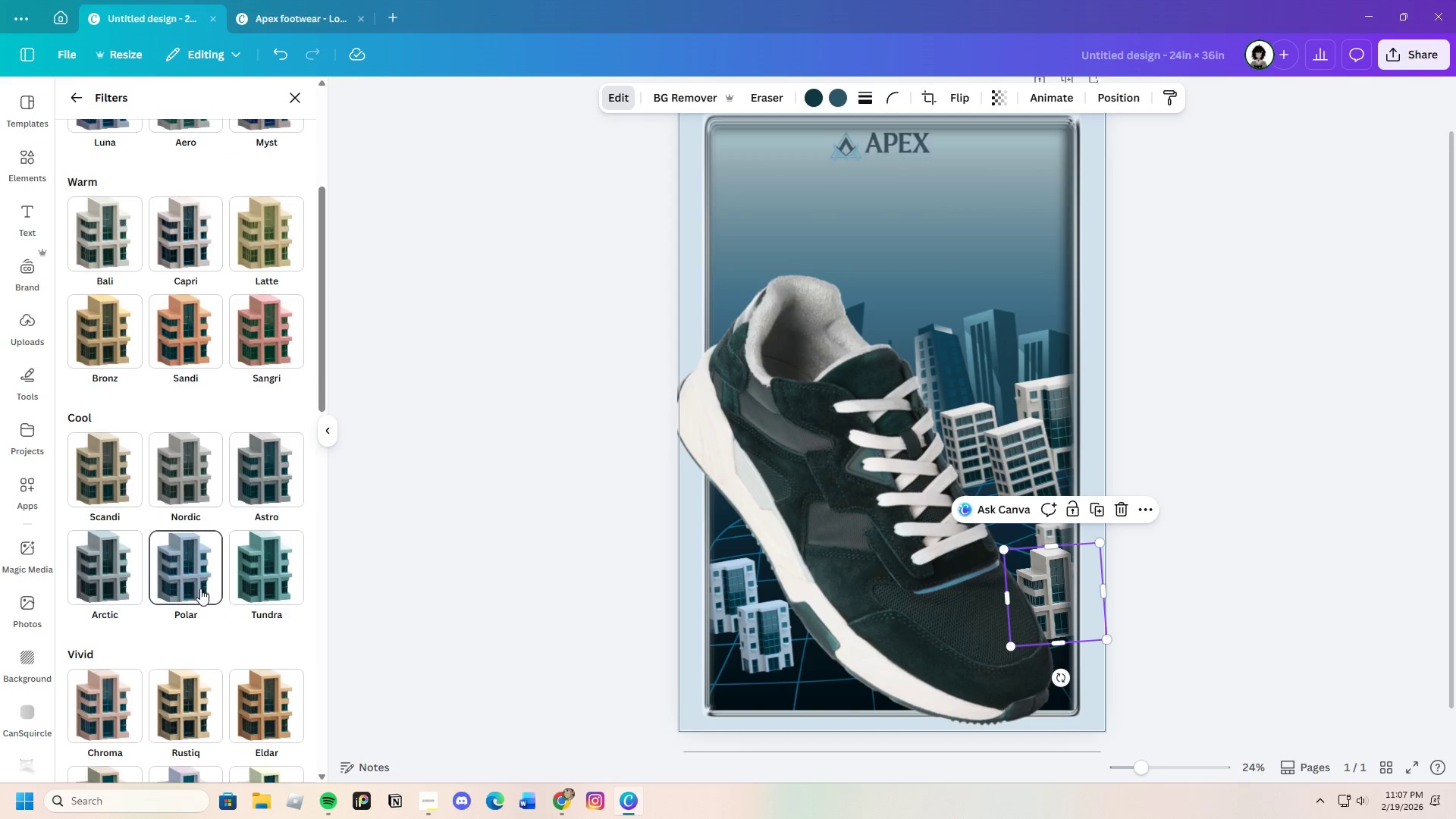 
left_click([196, 582])
 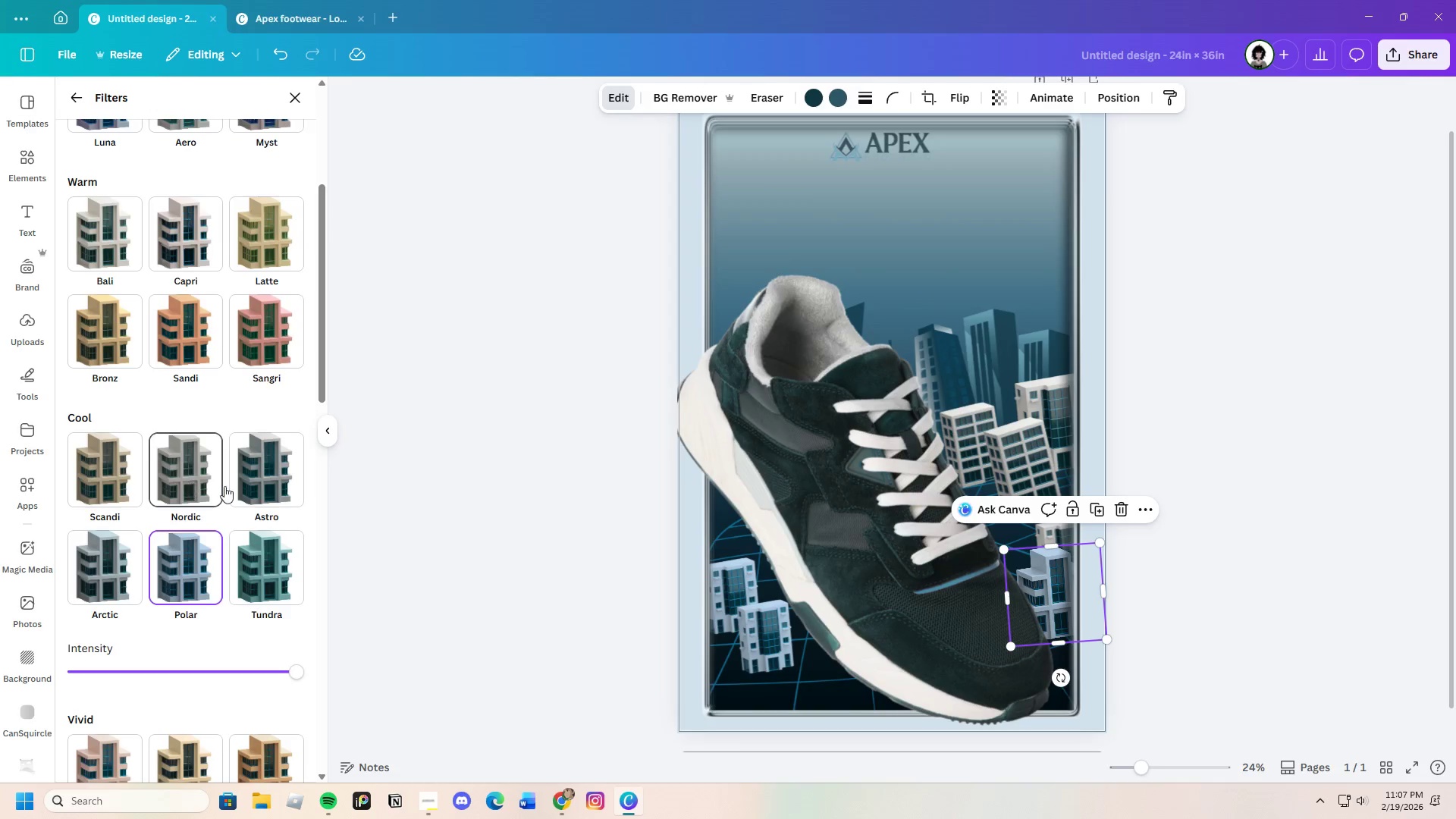 
wait(23.11)
 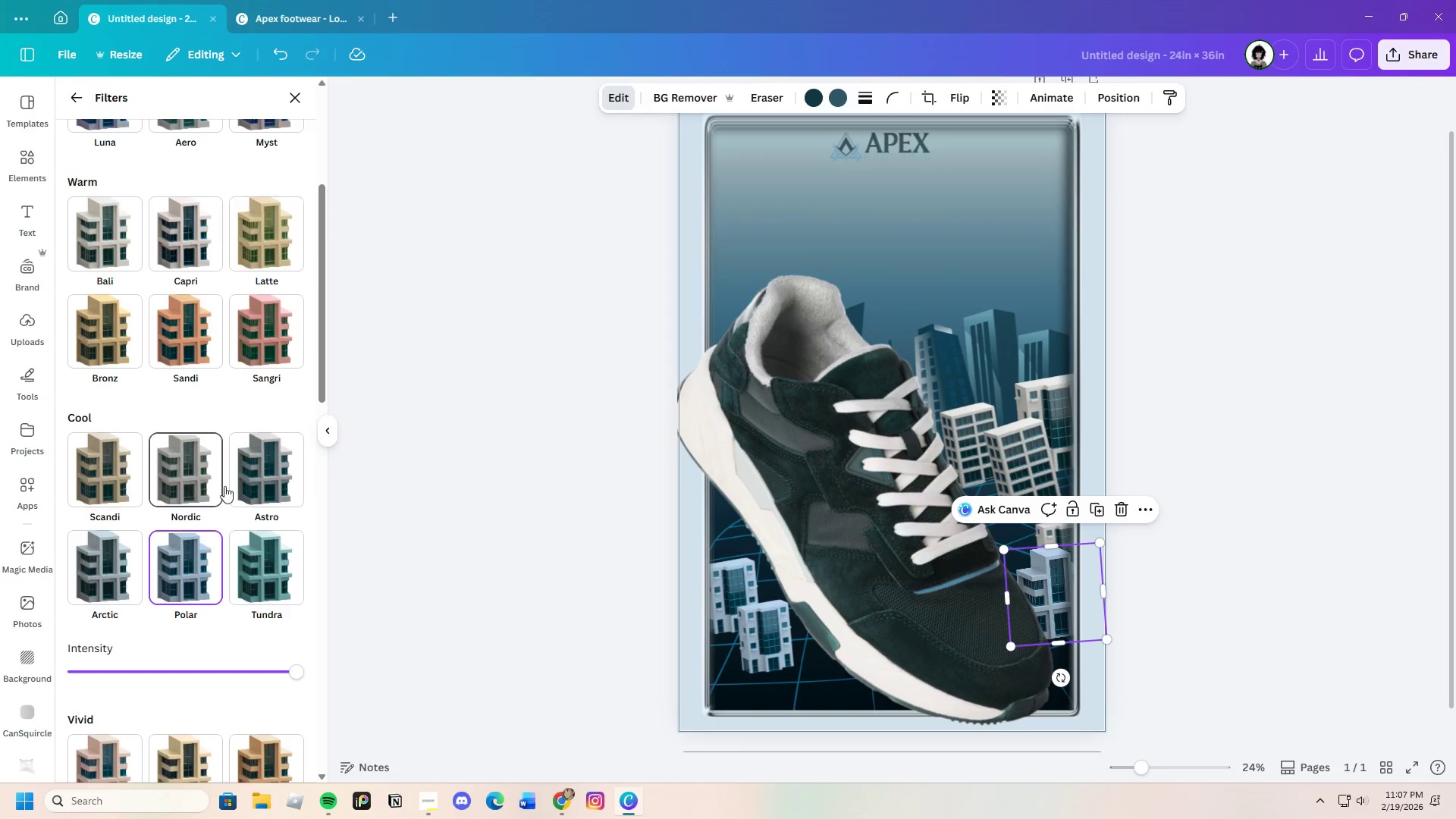 
left_click([1115, 93])
 